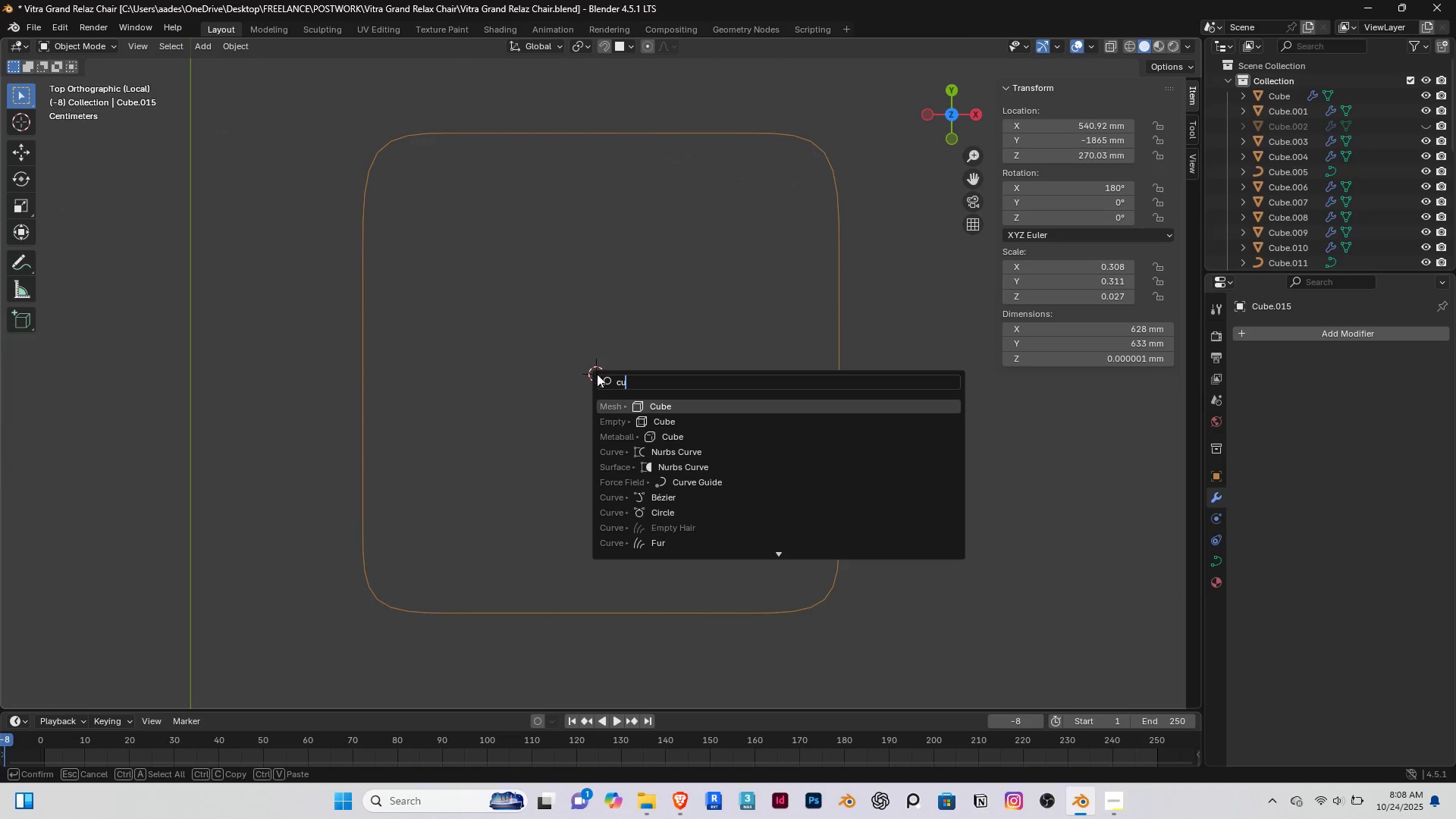 
key(Enter)
 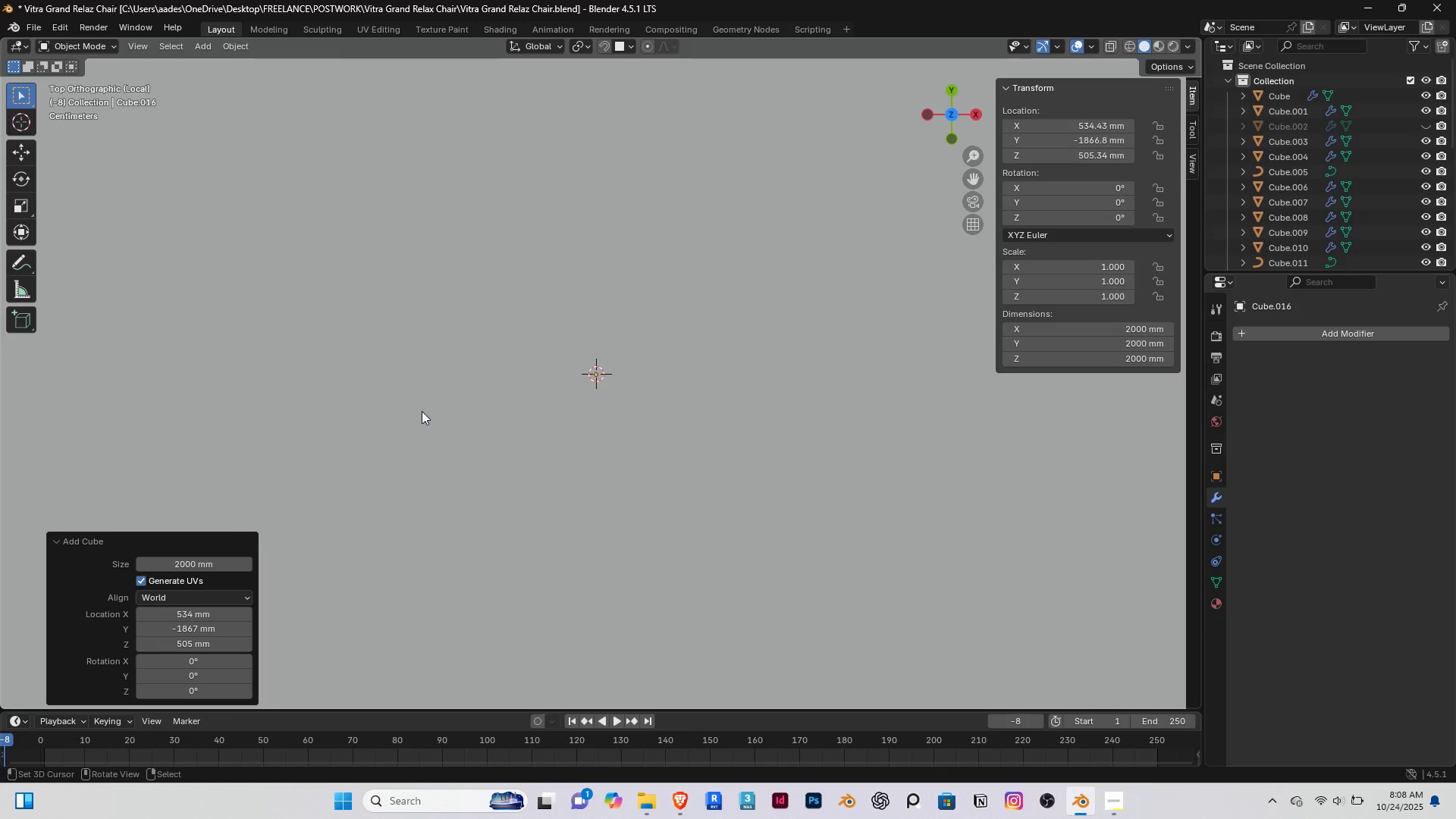 
scroll: coordinate [445, 441], scroll_direction: down, amount: 13.0
 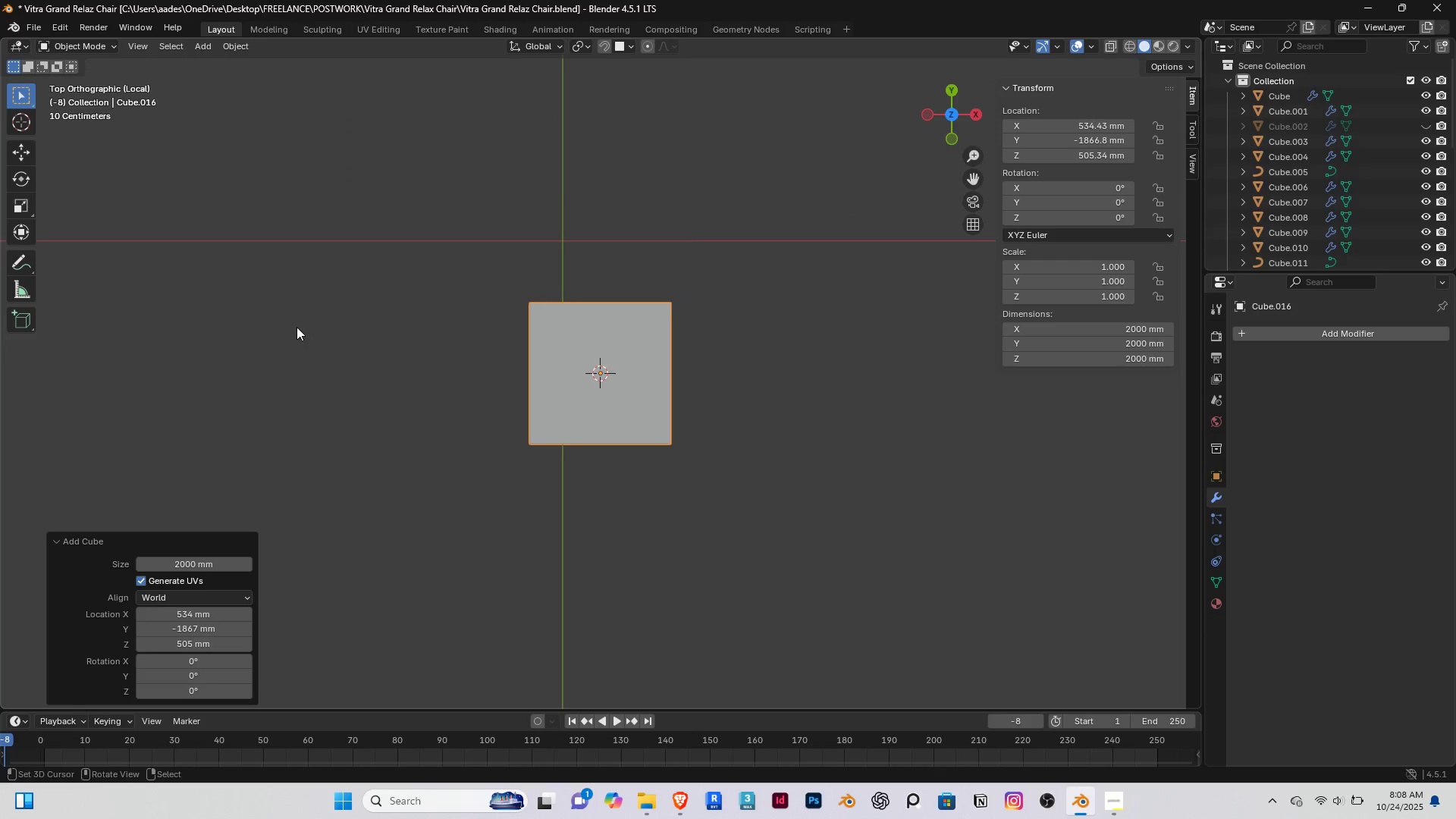 
key(S)
 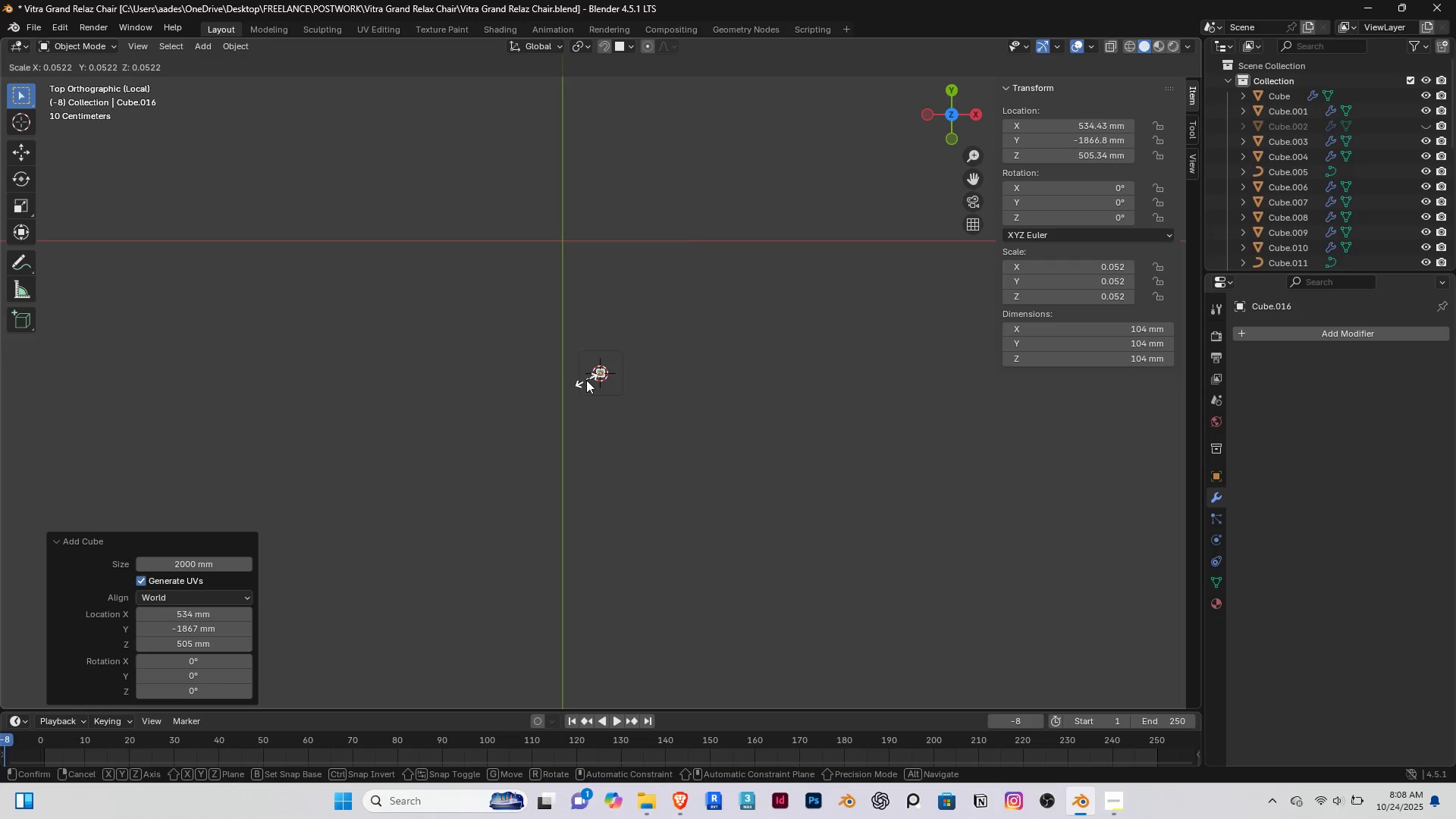 
left_click([604, 384])
 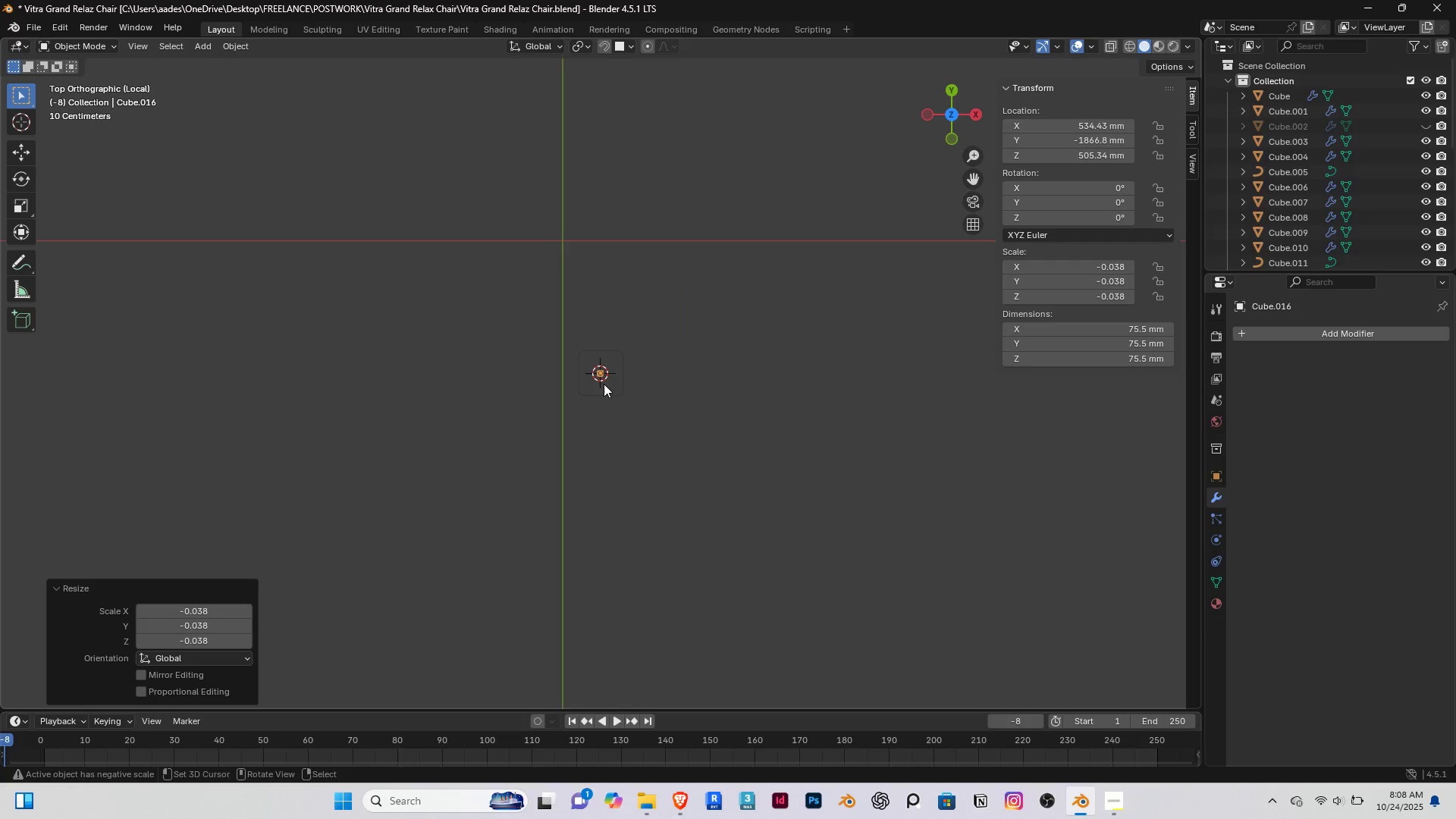 
scroll: coordinate [541, 366], scroll_direction: up, amount: 13.0
 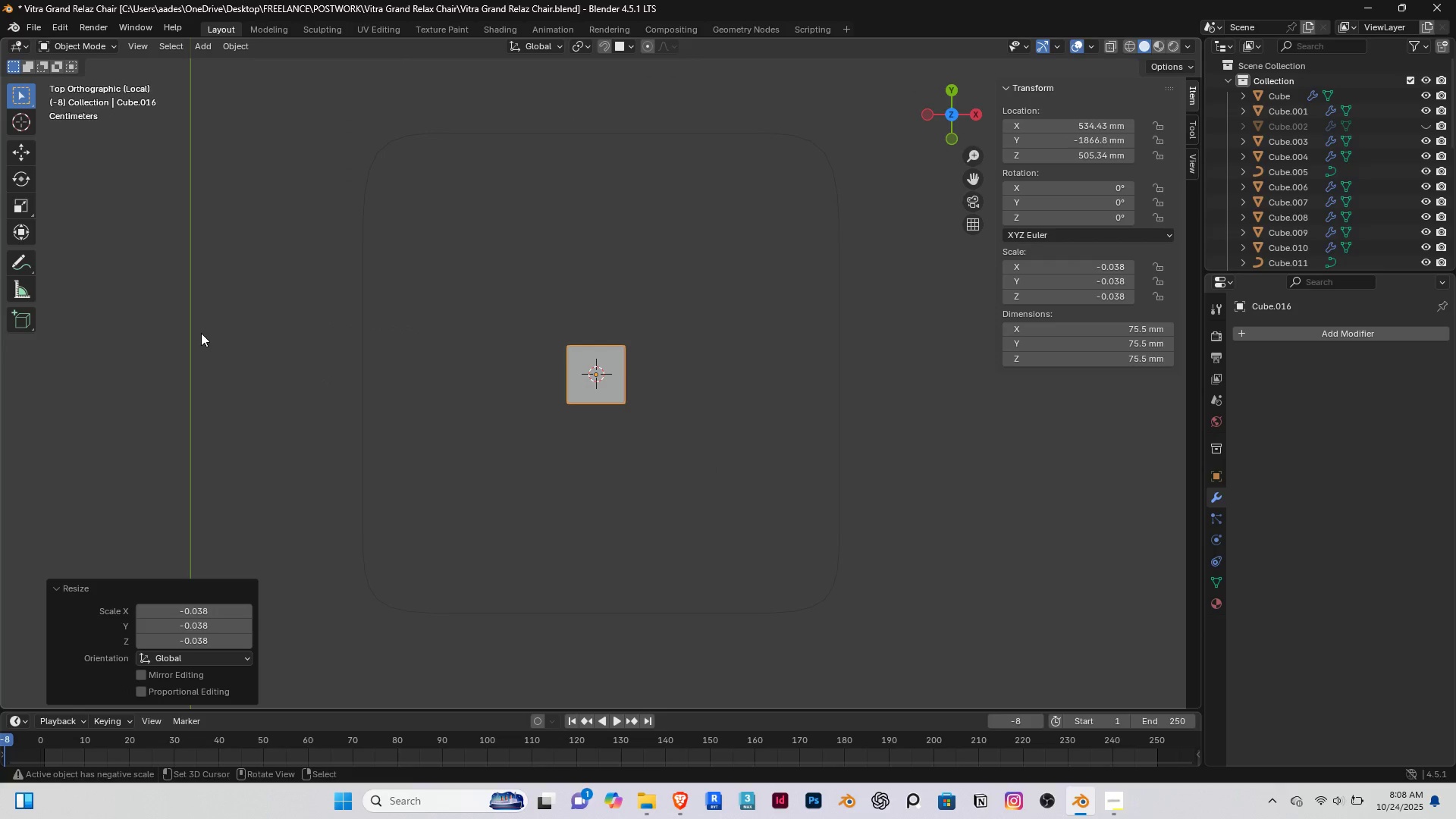 
key(S)
 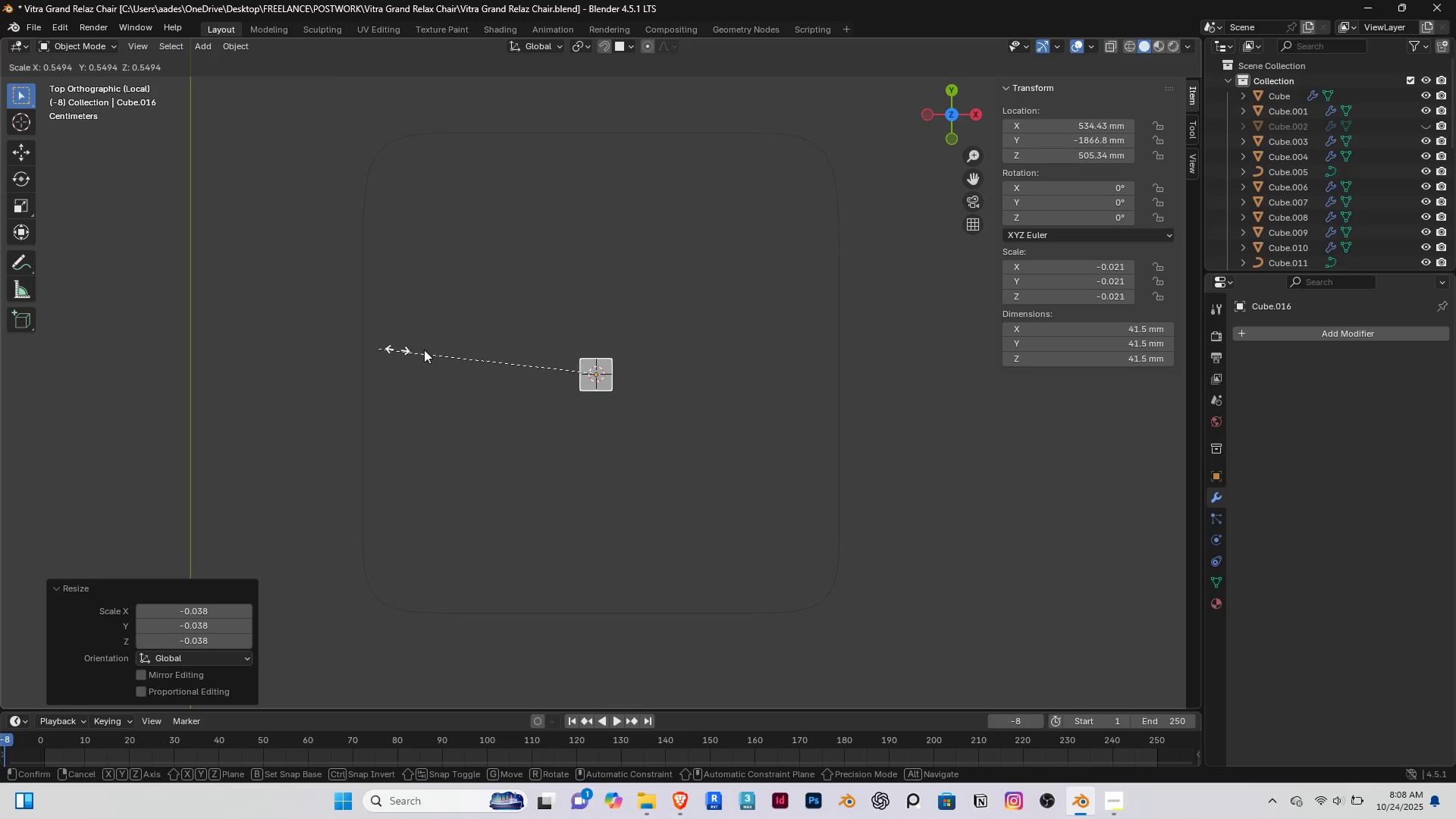 
left_click([479, 352])
 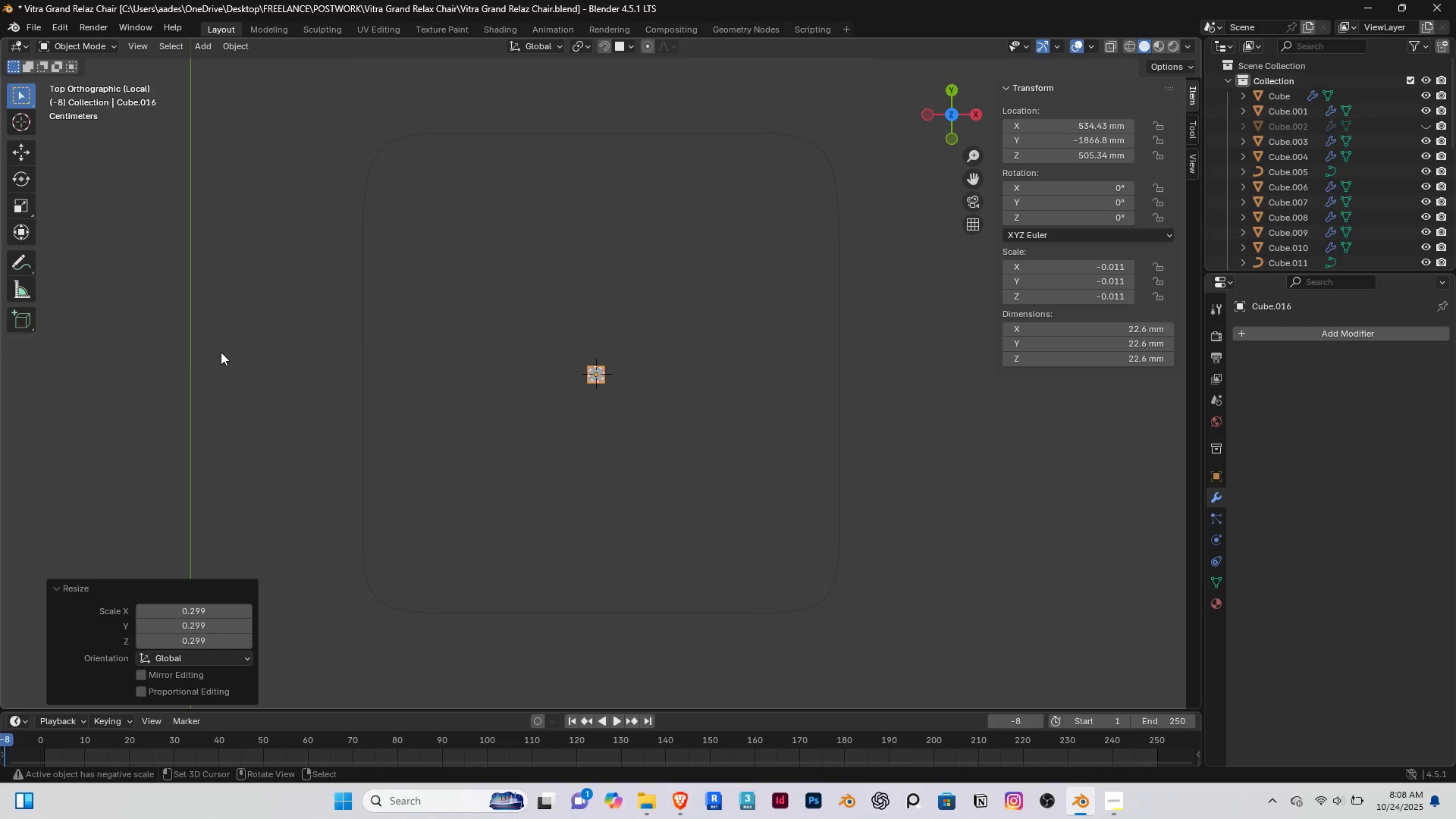 
key(S)
 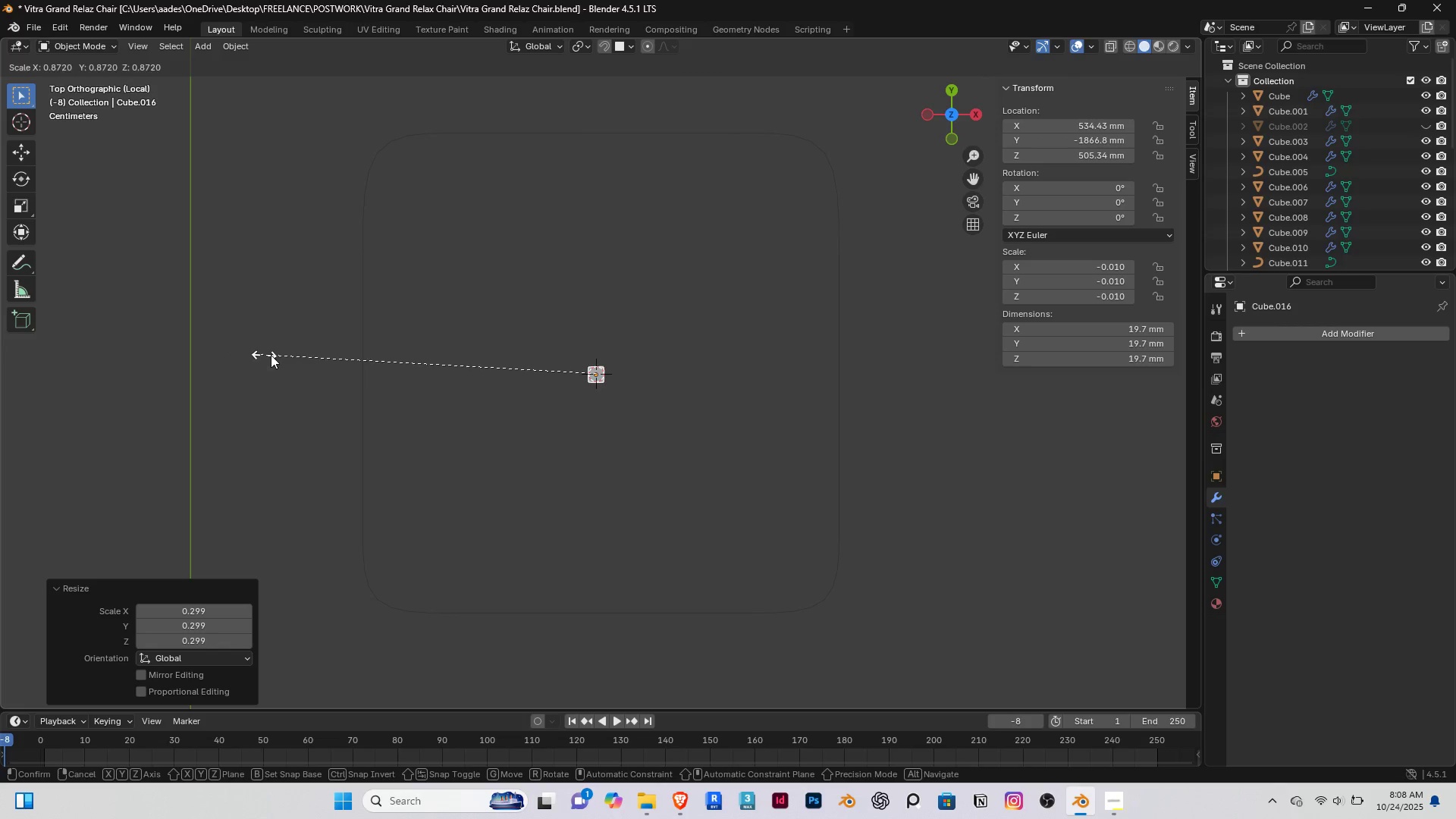 
left_click([278, 354])
 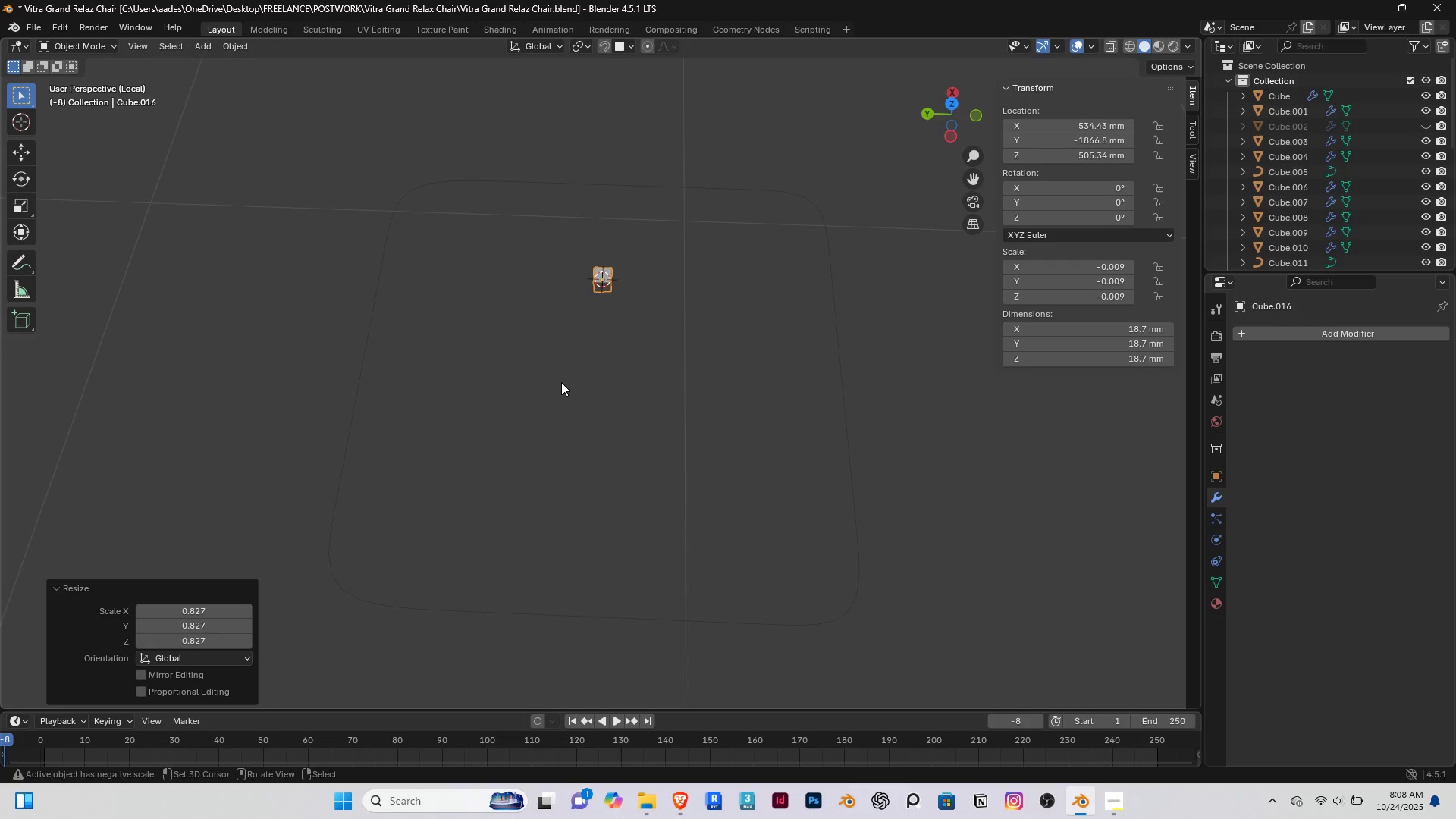 
type([End]gzs)
 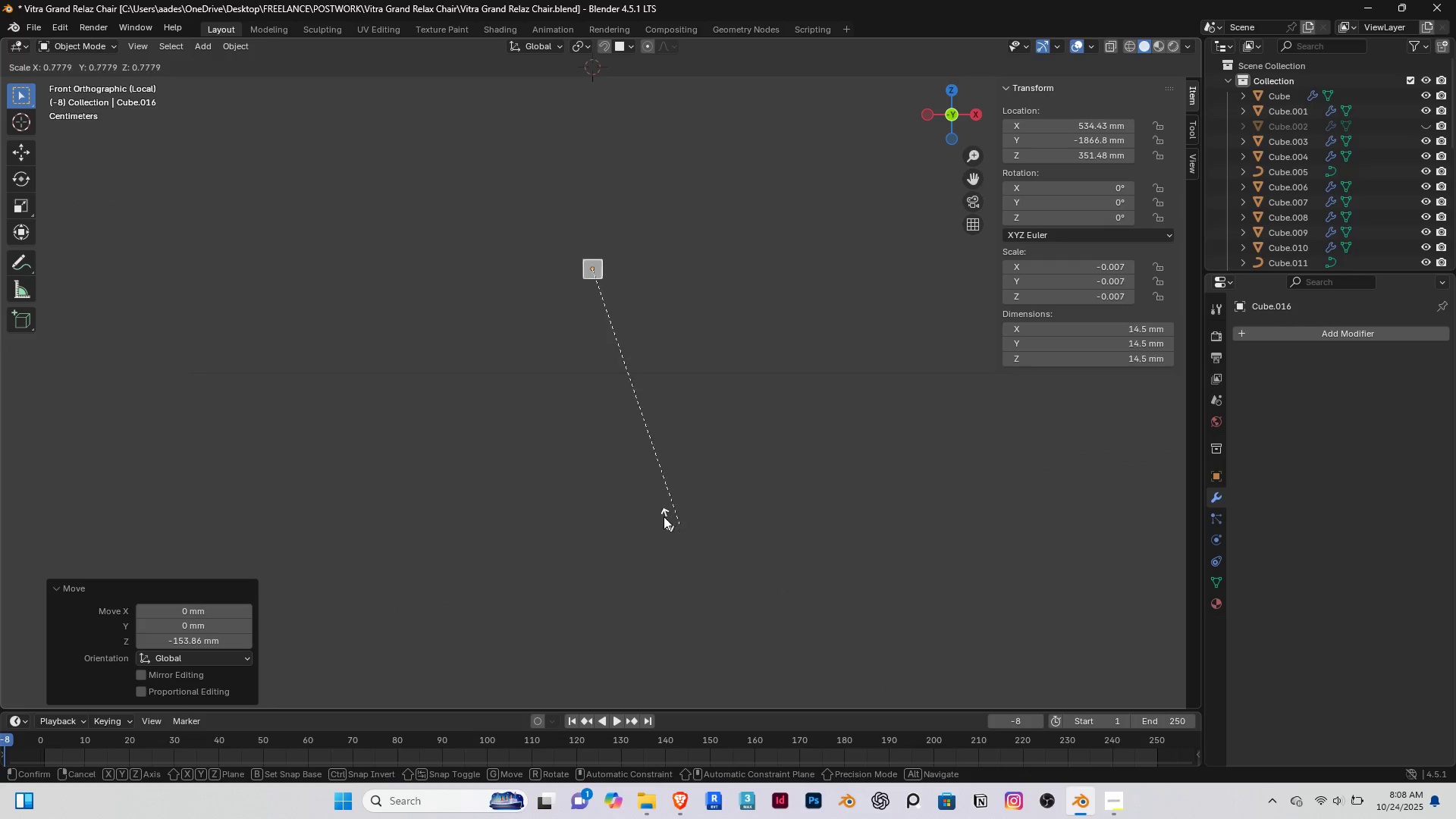 
scroll: coordinate [573, 341], scroll_direction: up, amount: 3.0
 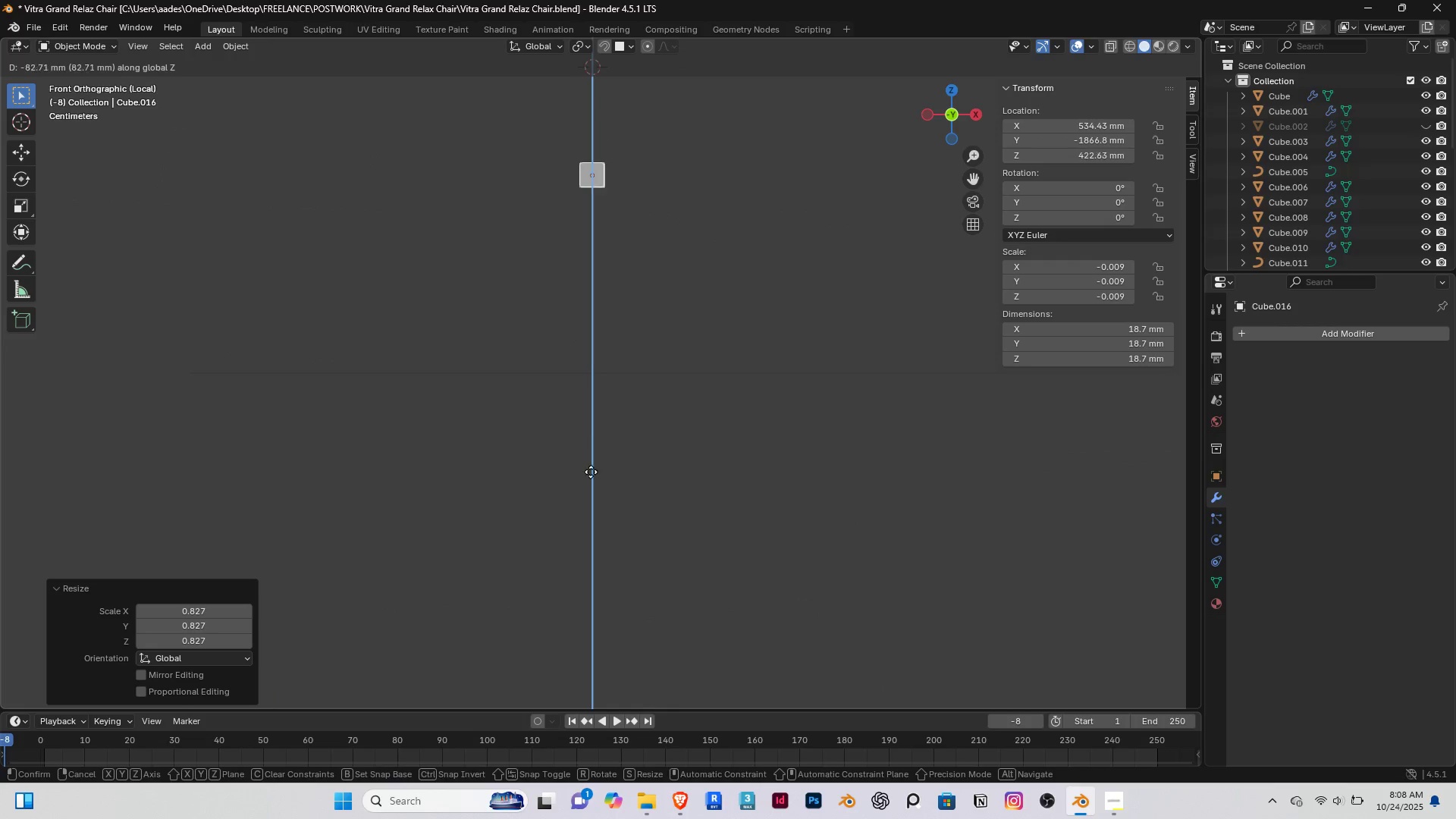 
left_click_drag(start_coordinate=[588, 543], to_coordinate=[595, 548])
 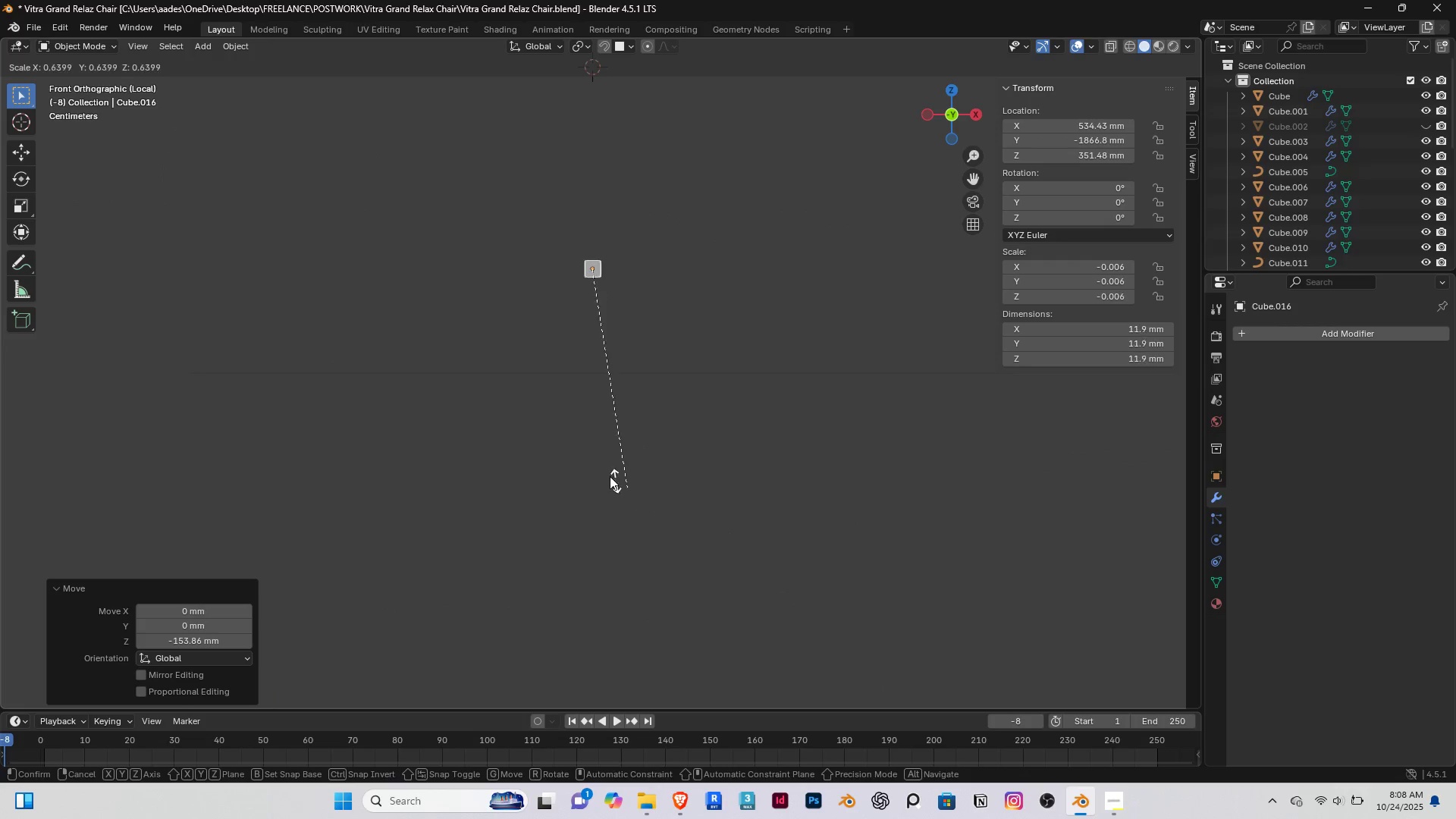 
scroll: coordinate [510, 268], scroll_direction: up, amount: 3.0
 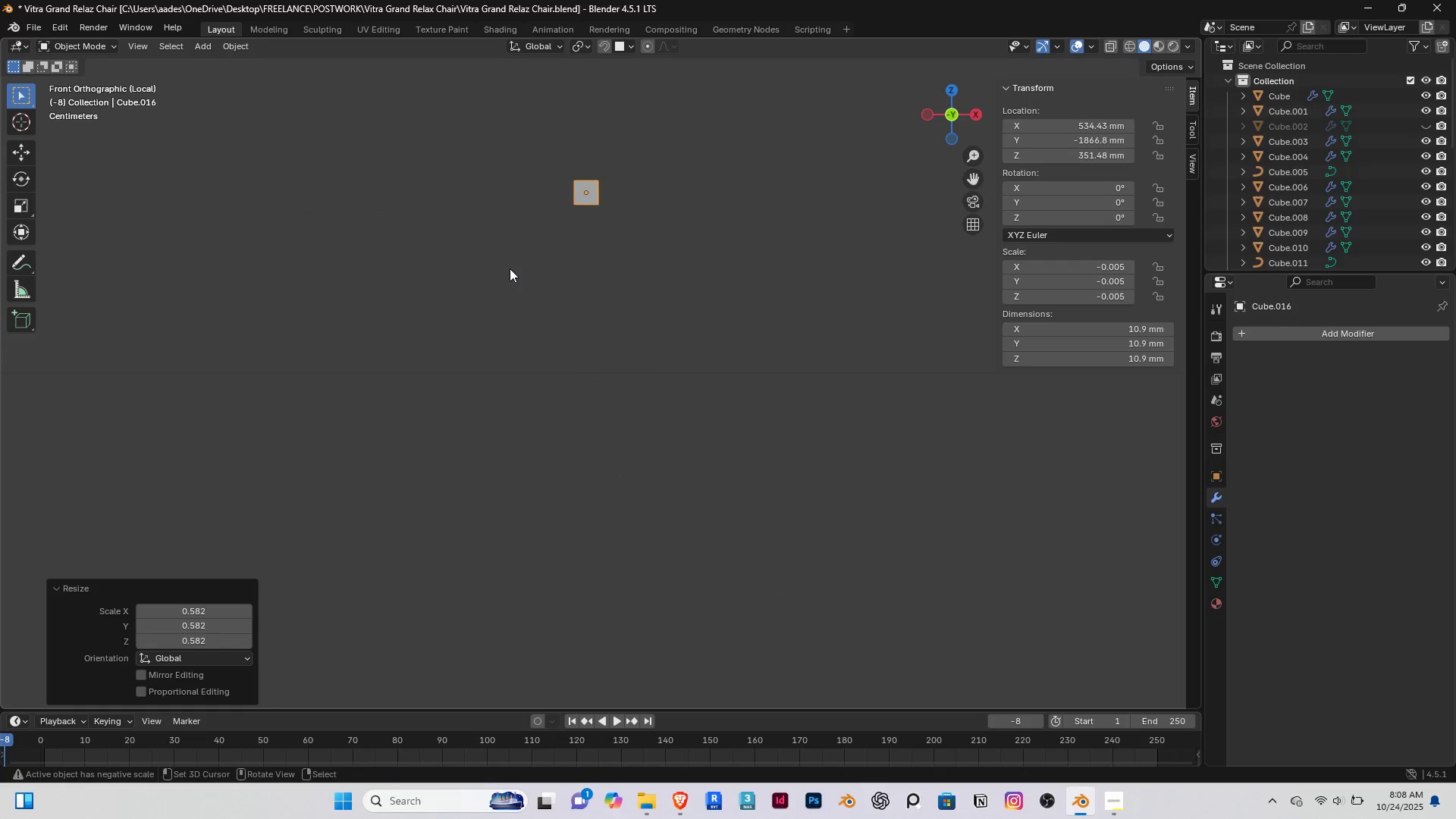 
hold_key(key=ShiftRight, duration=0.47)
 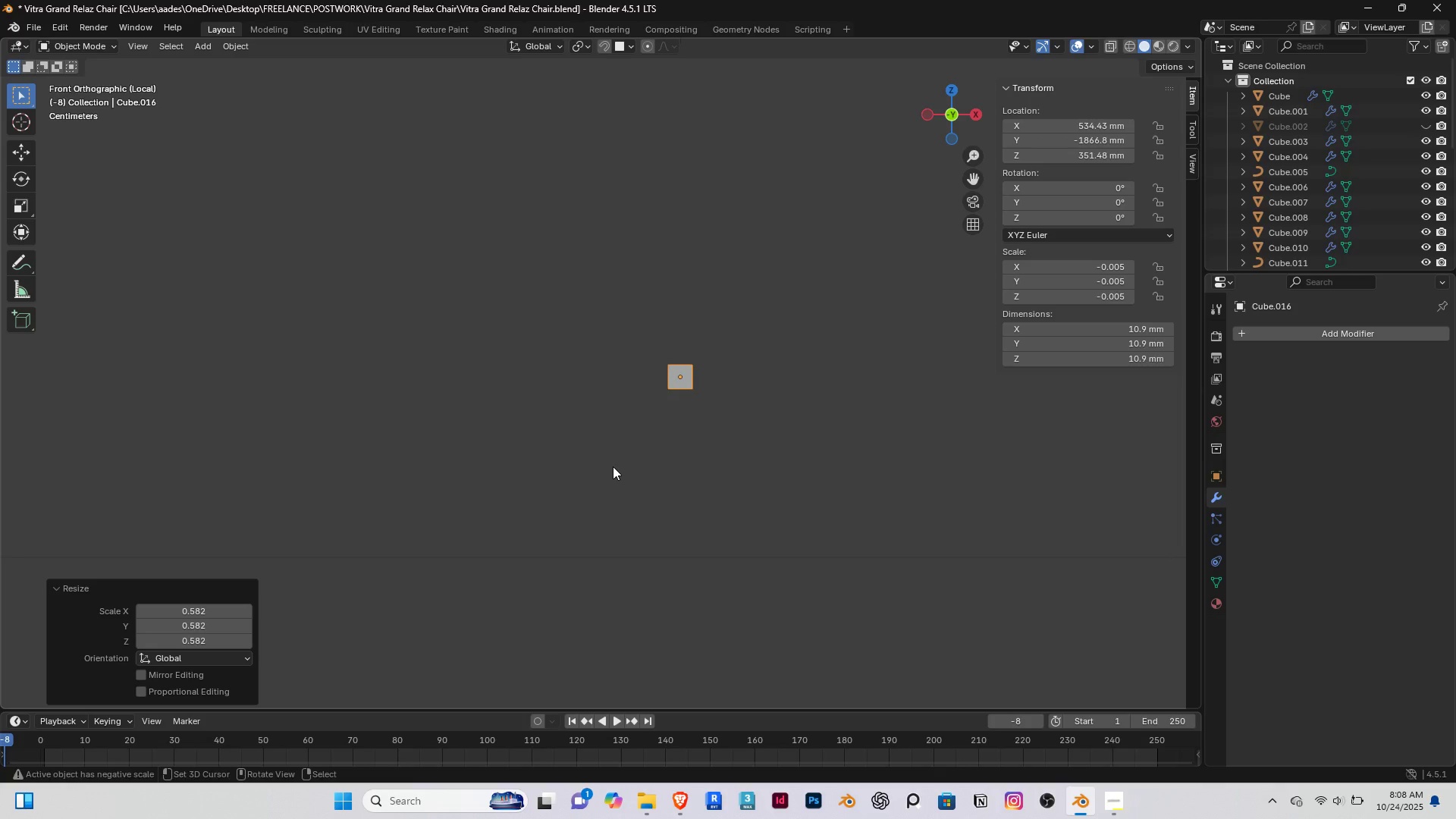 
type(sx)
 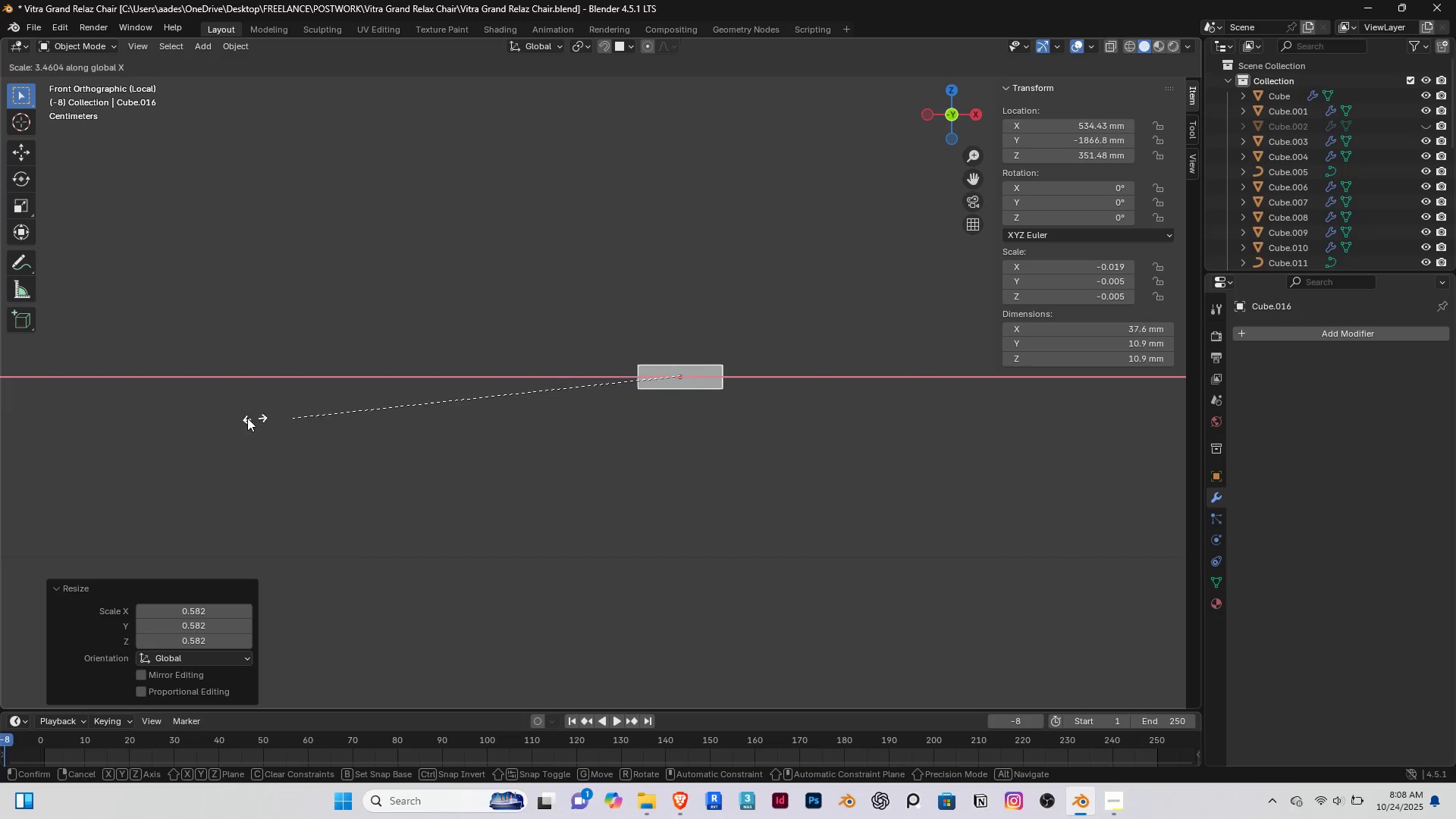 
left_click([232, 413])
 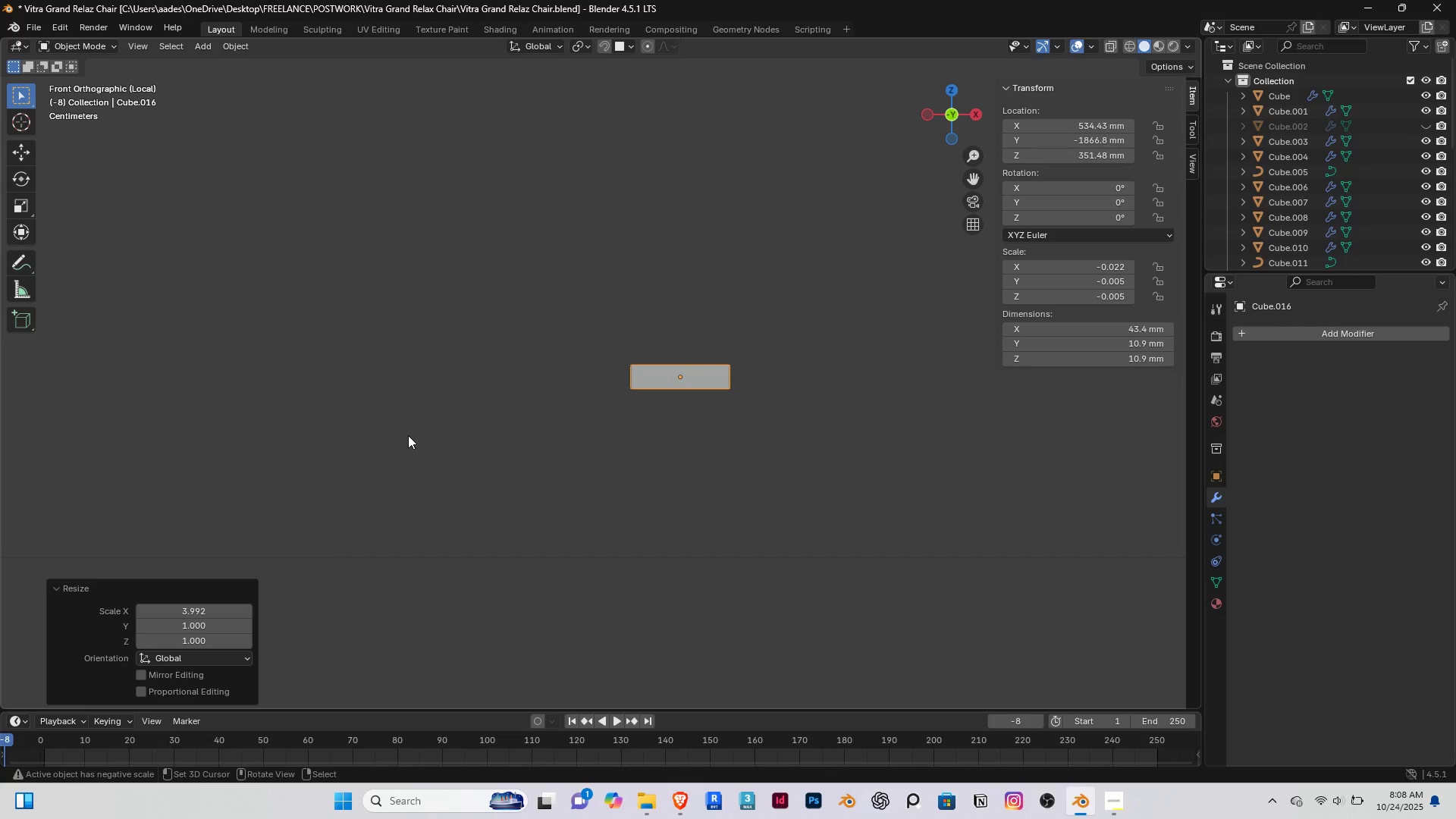 
type(sx)
 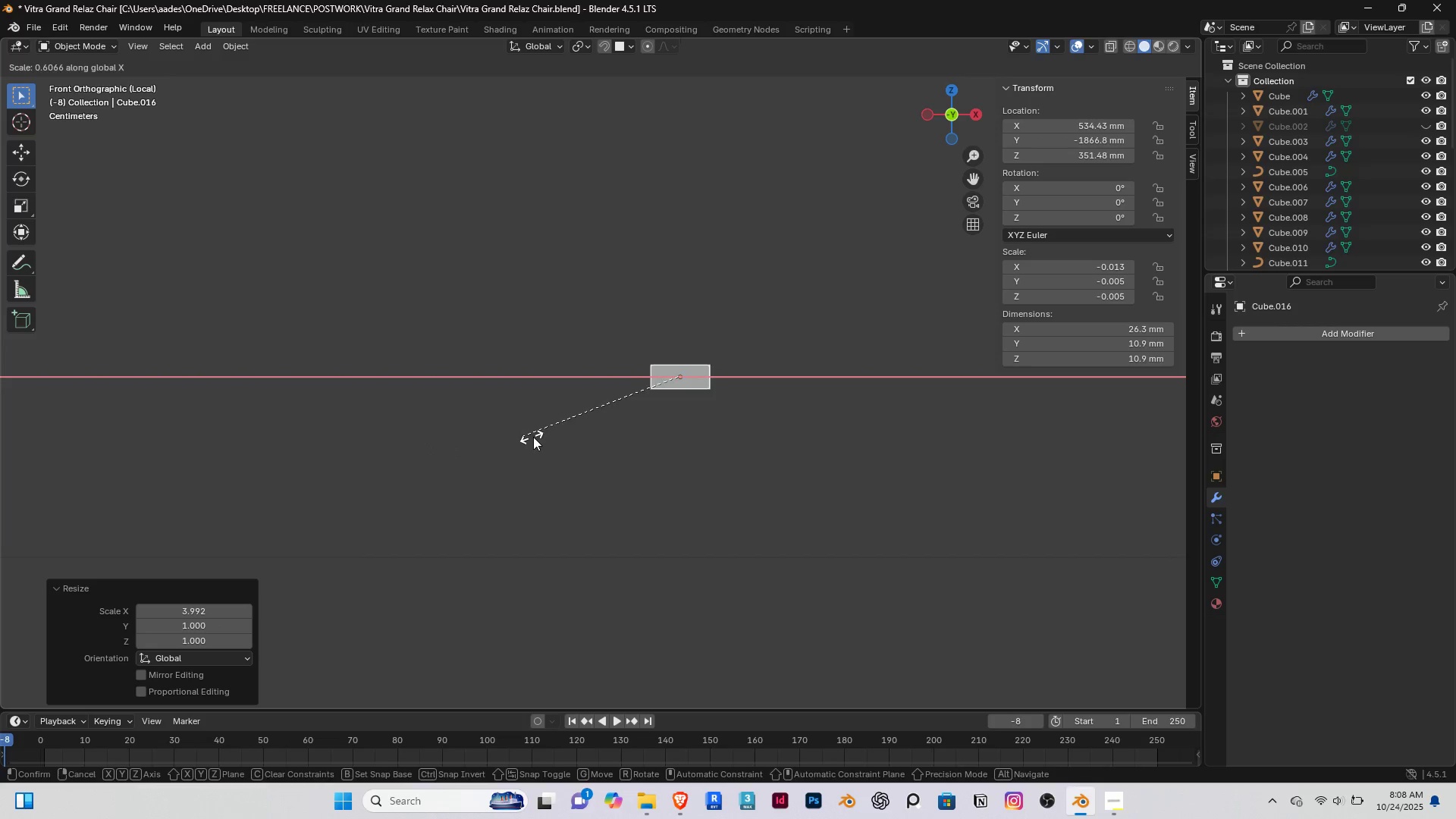 
left_click([533, 437])
 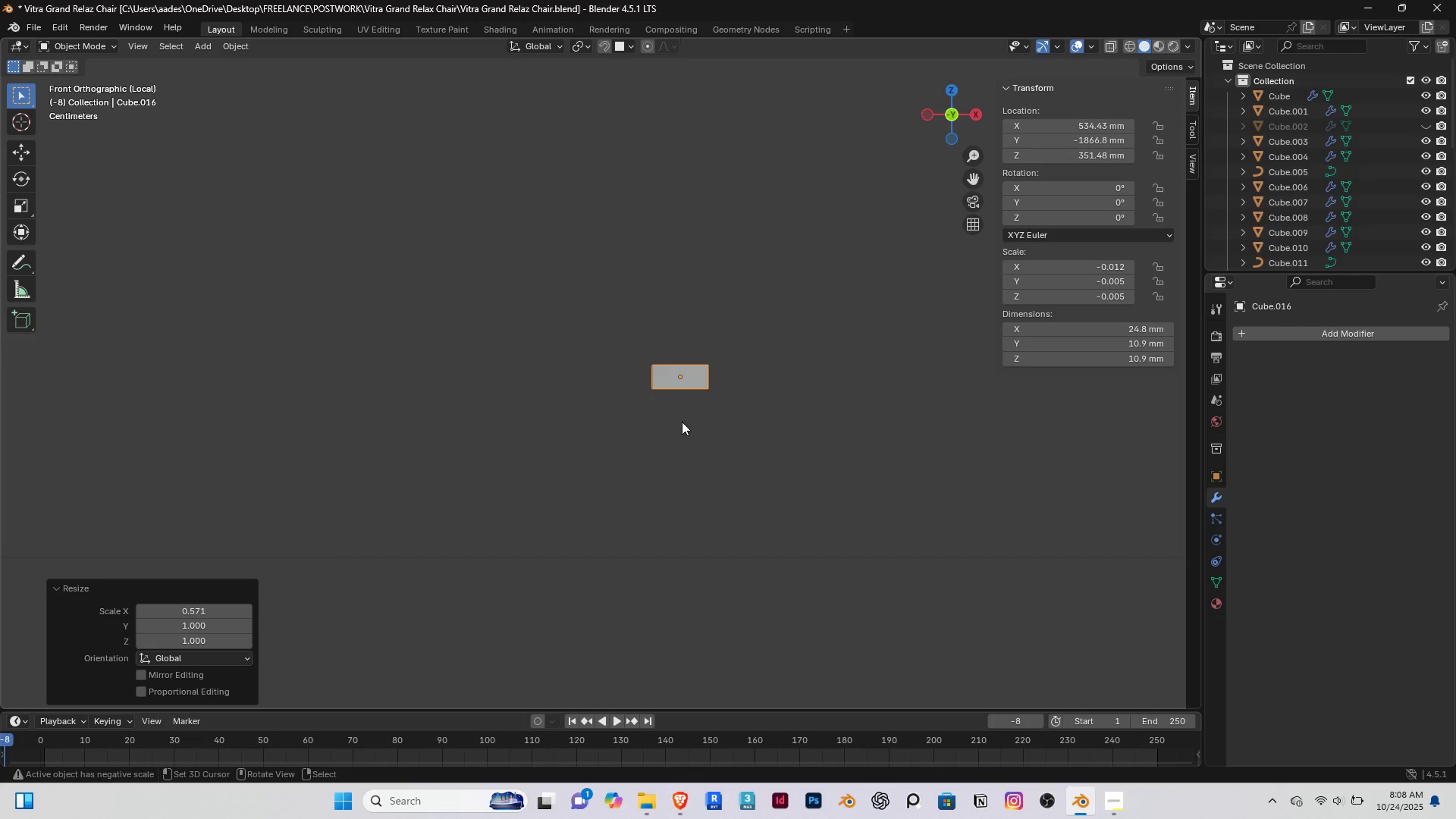 
key(Tab)
 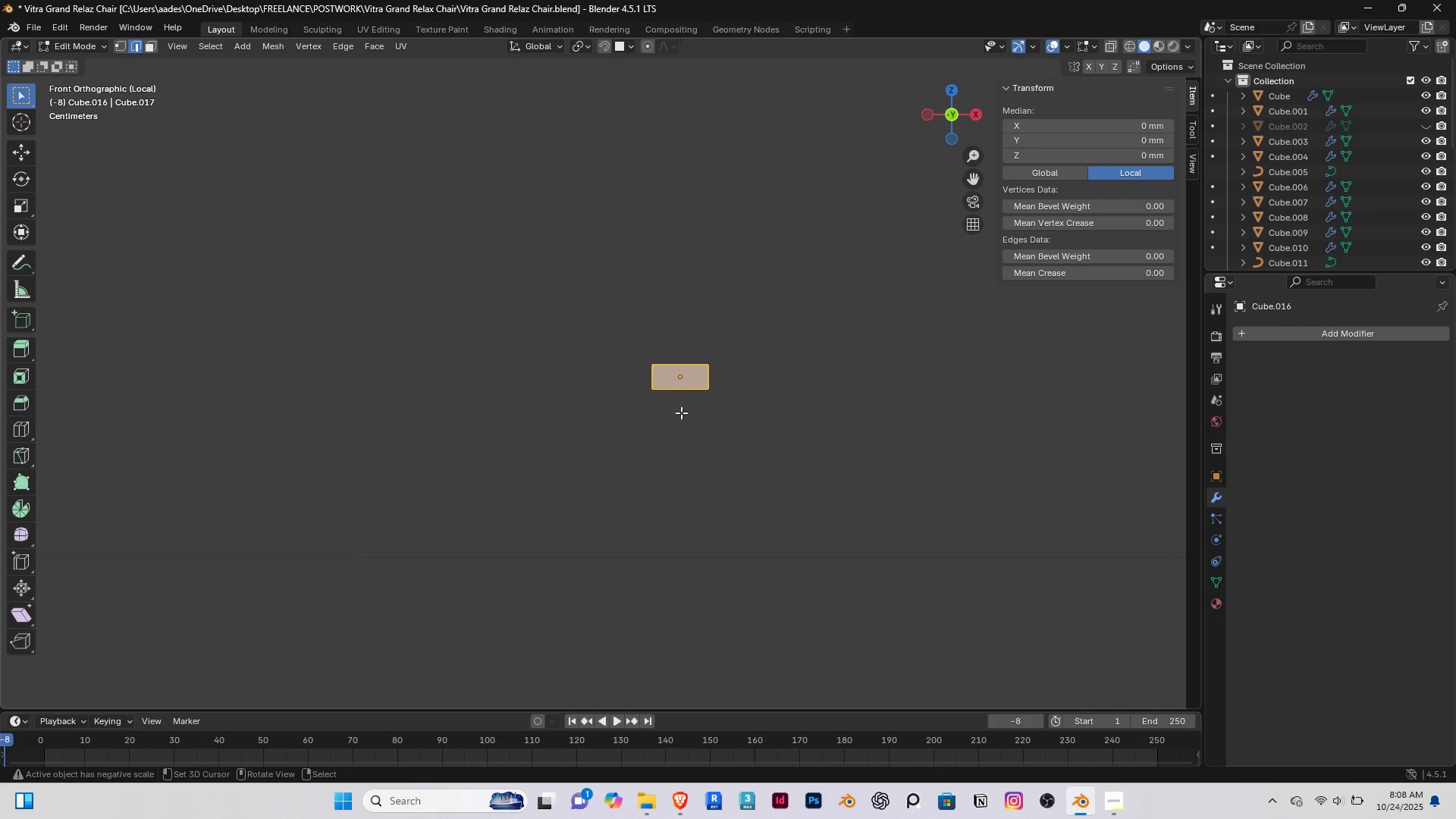 
key(Control+R)
 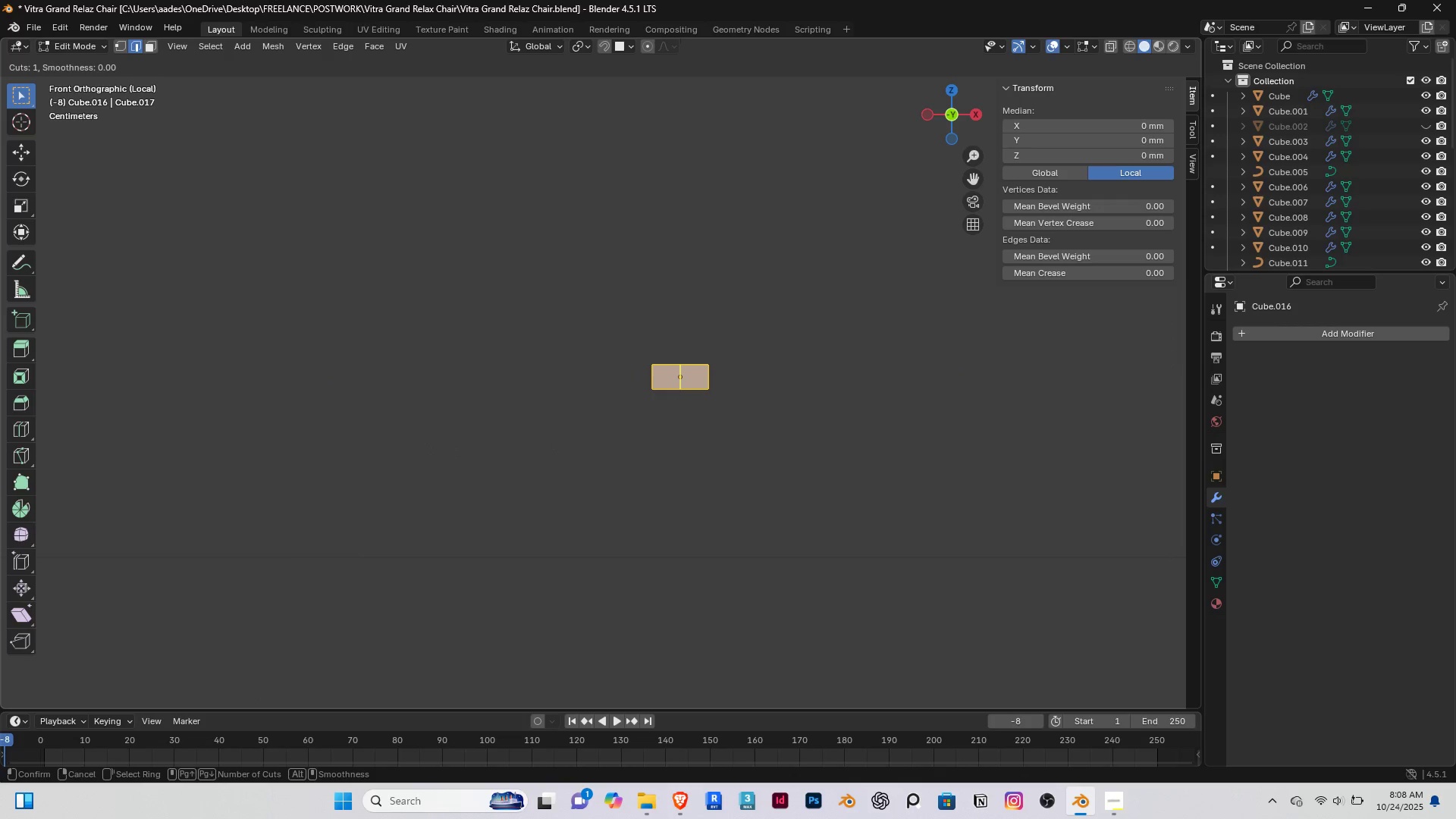 
left_click([681, 401])
 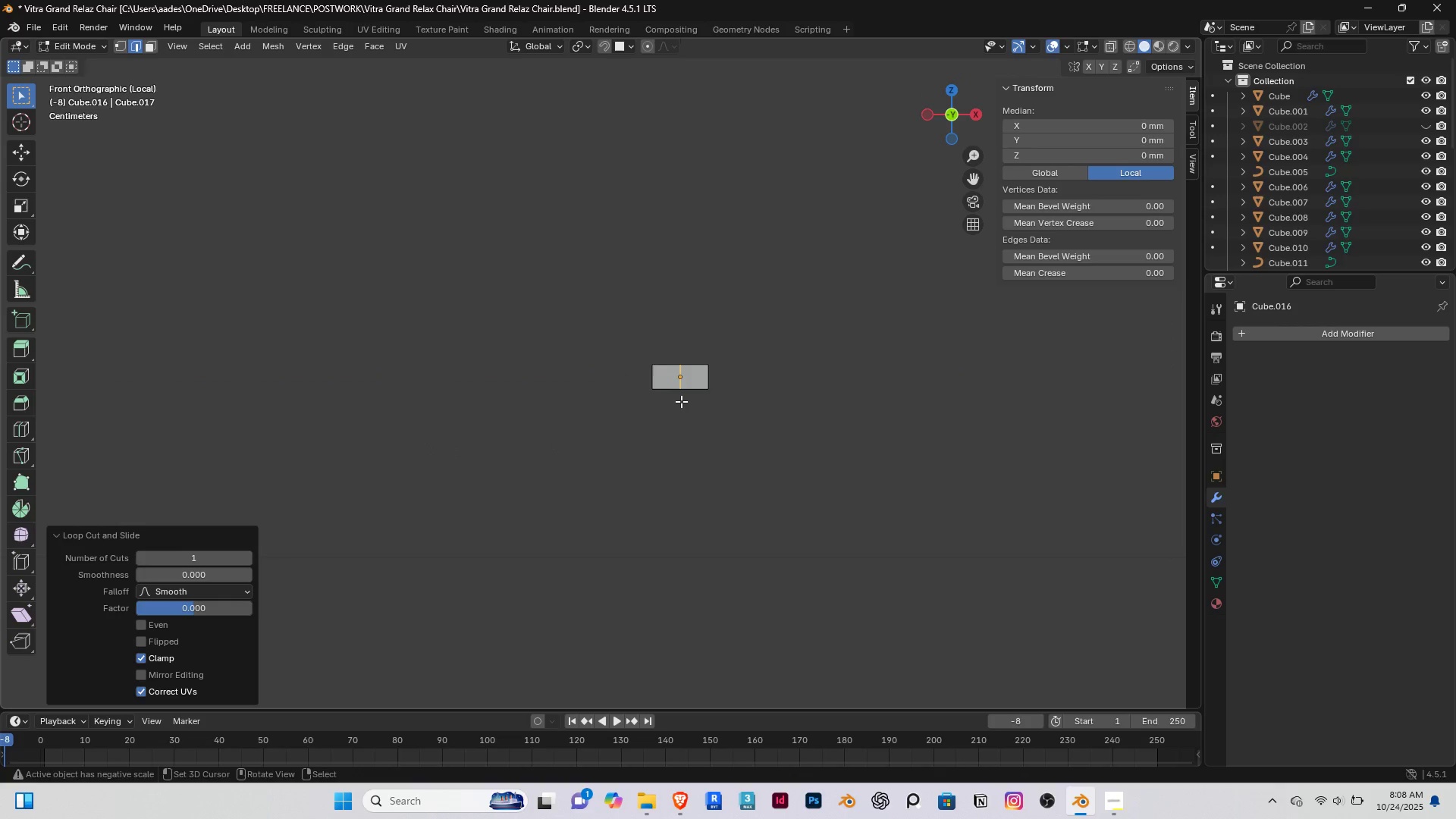 
right_click([681, 401])
 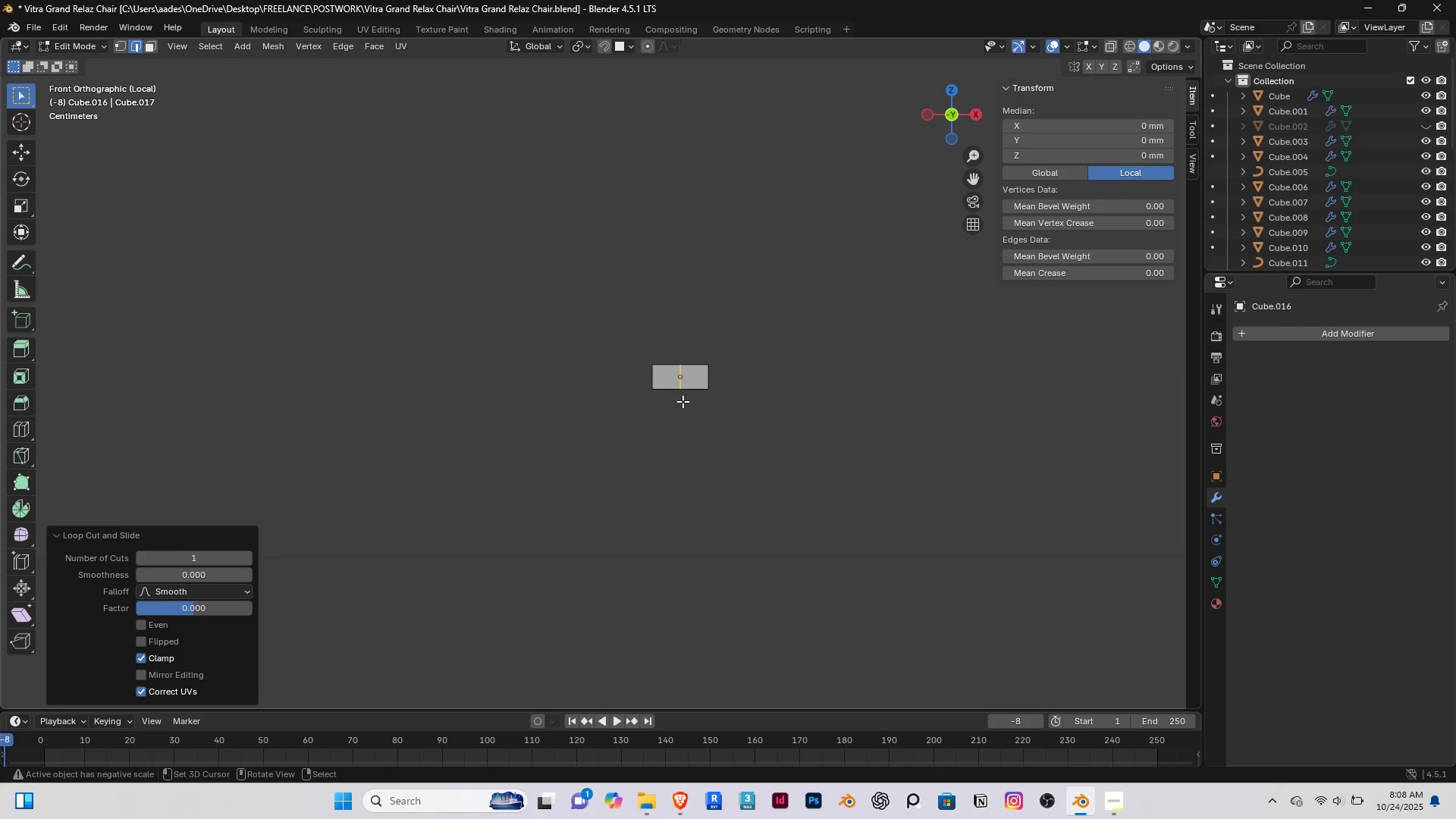 
type(gz)
 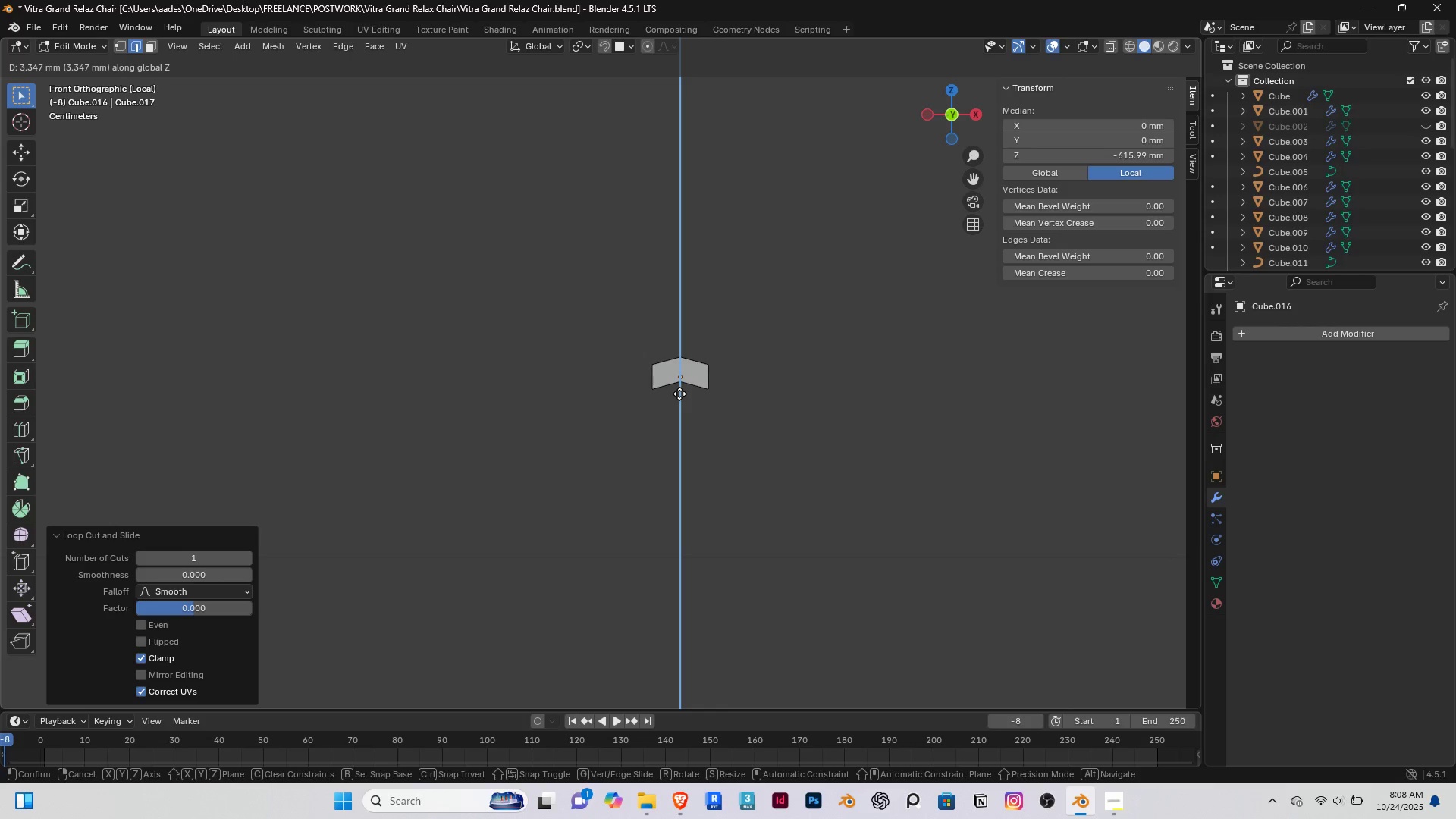 
left_click([679, 394])
 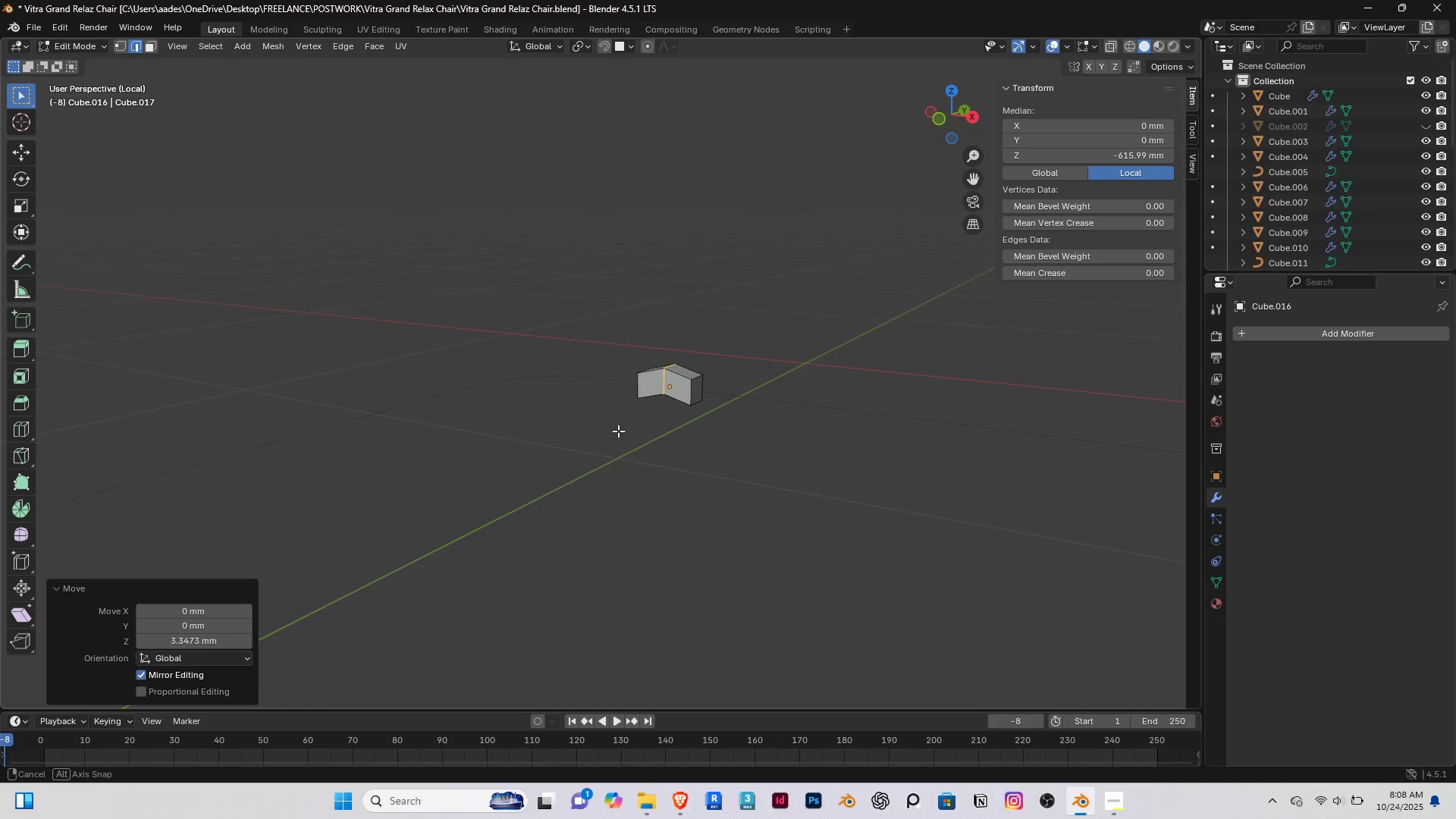 
scroll: coordinate [617, 431], scroll_direction: up, amount: 3.0
 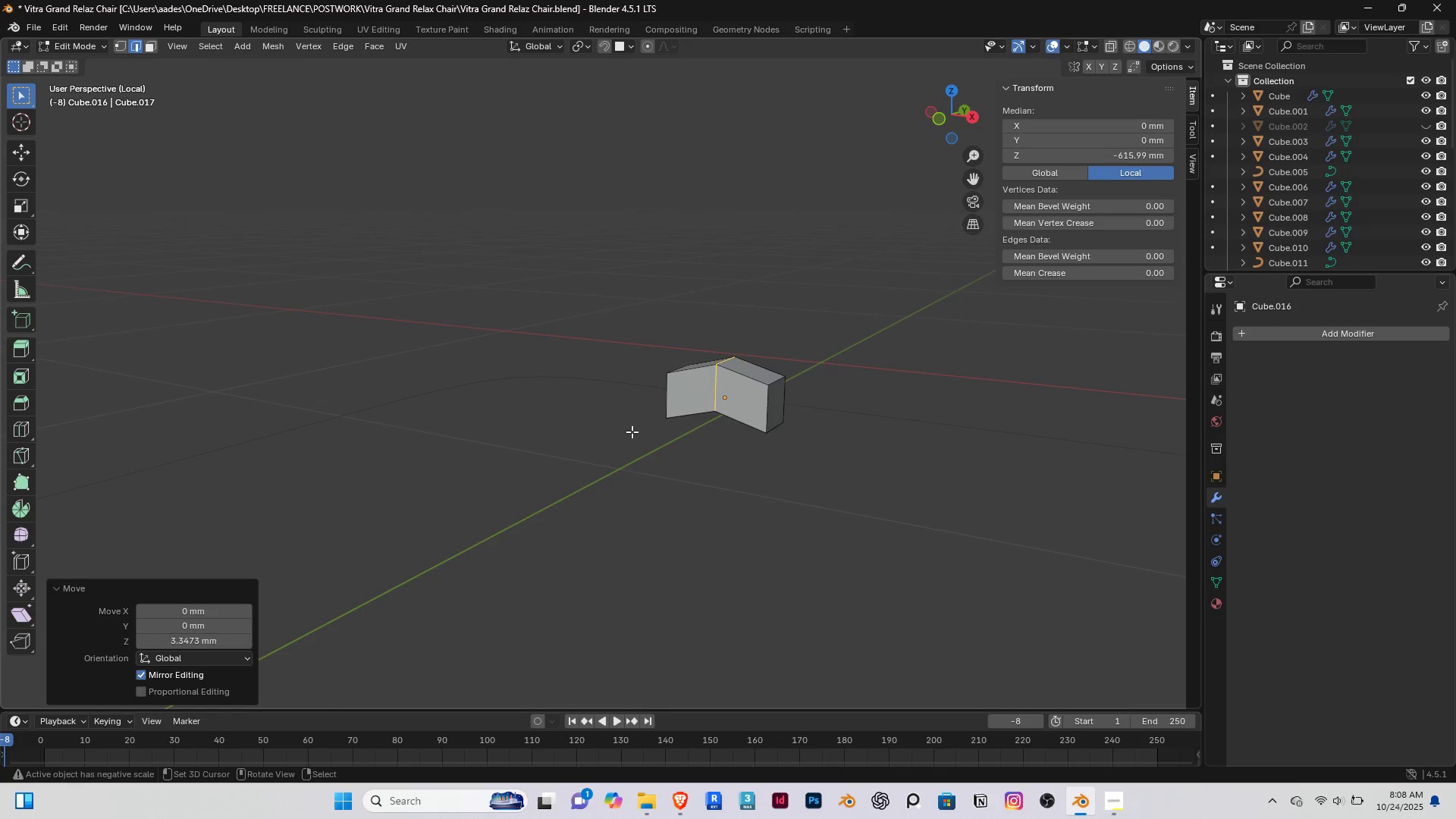 
key(3)
 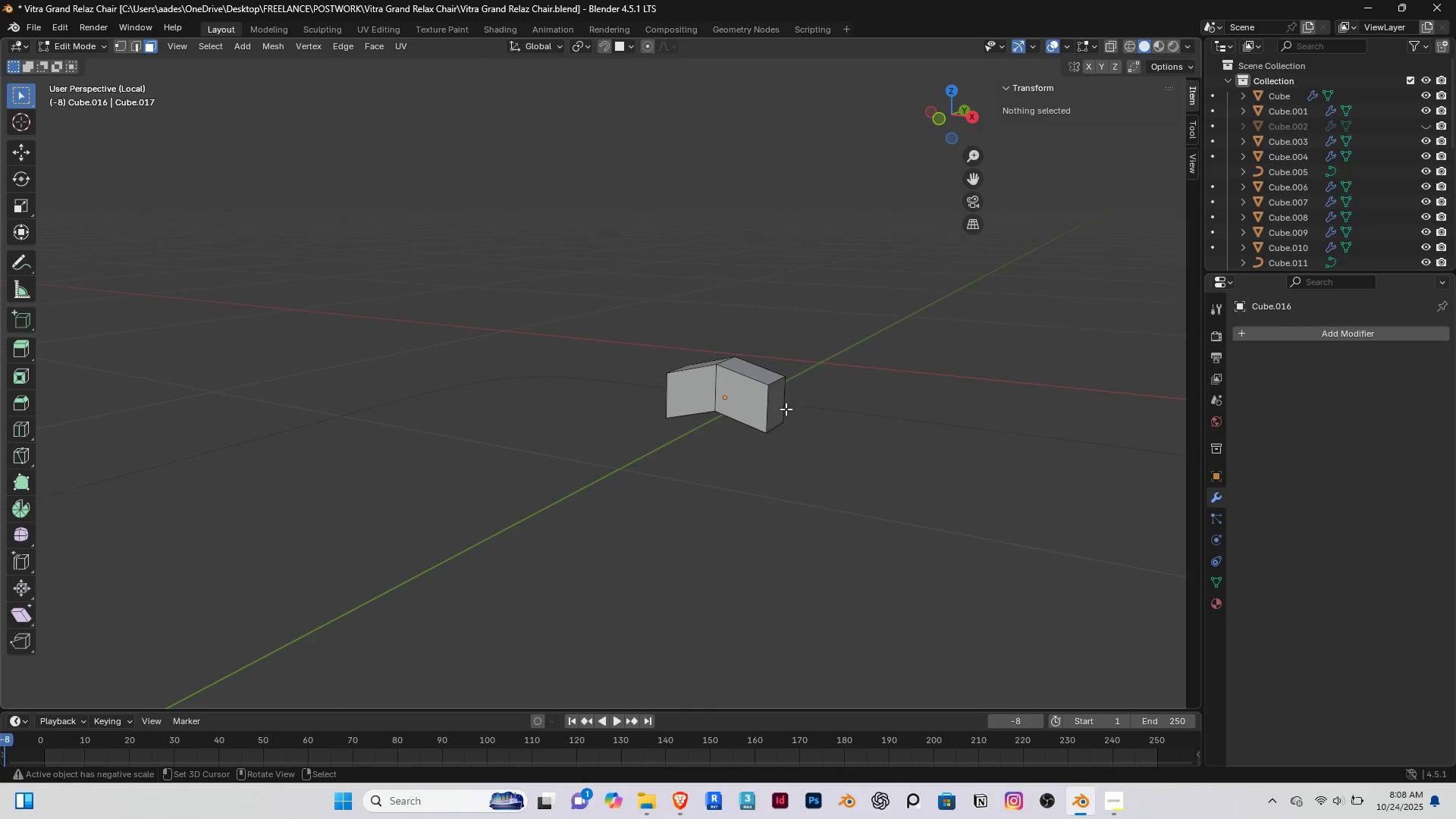 
right_click([786, 409])
 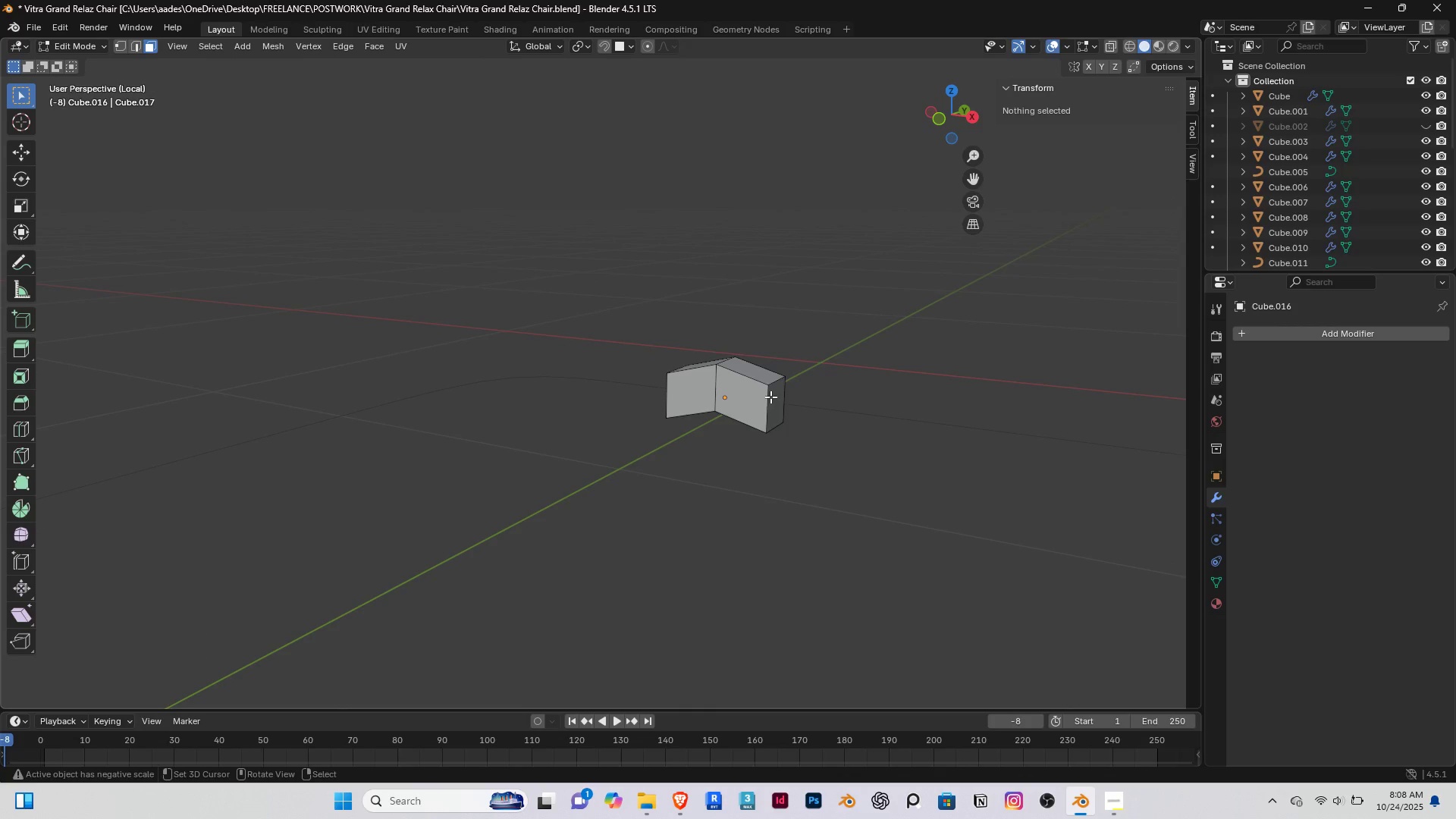 
double_click([770, 397])
 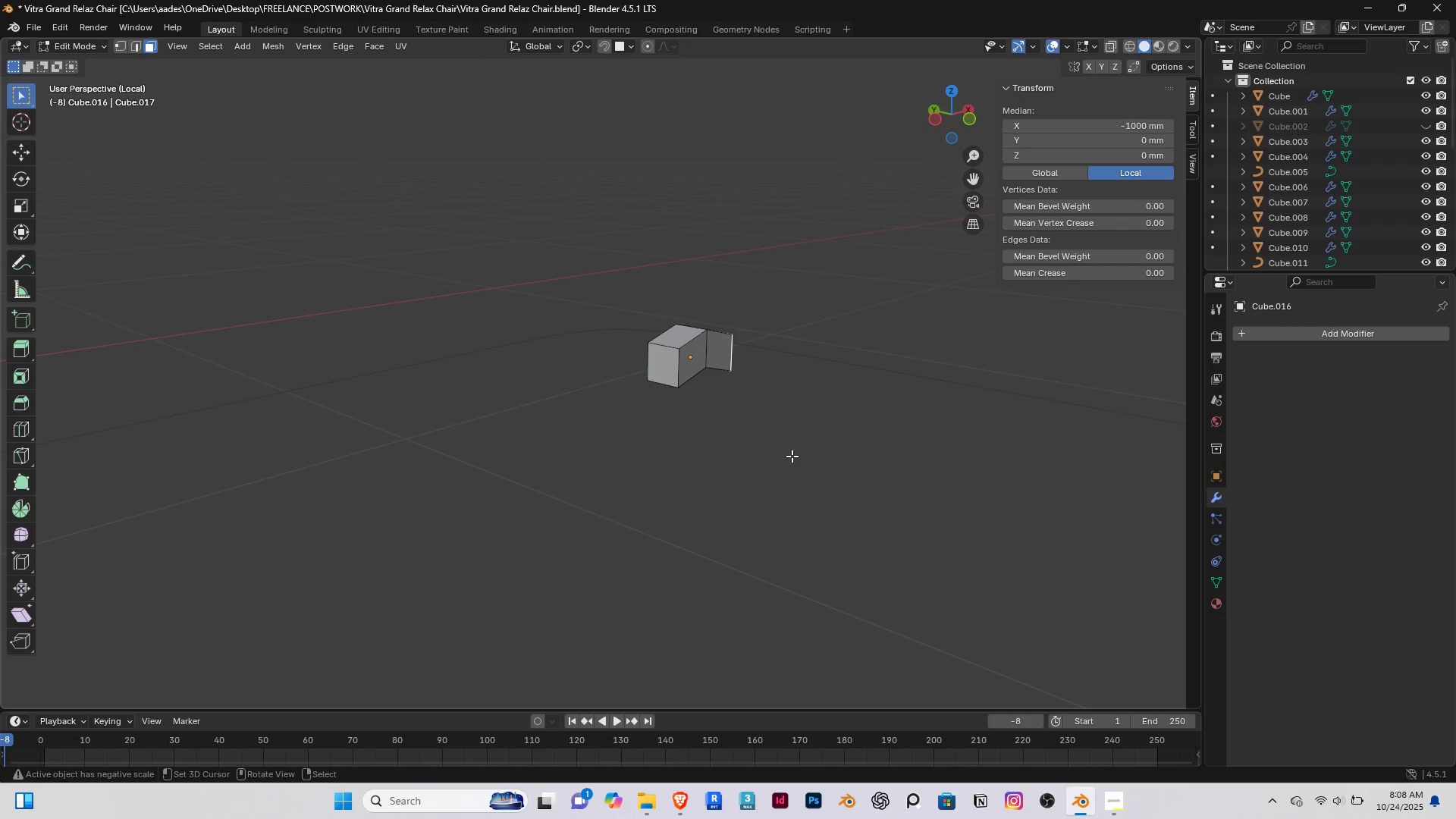 
key(Shift+ShiftRight)
 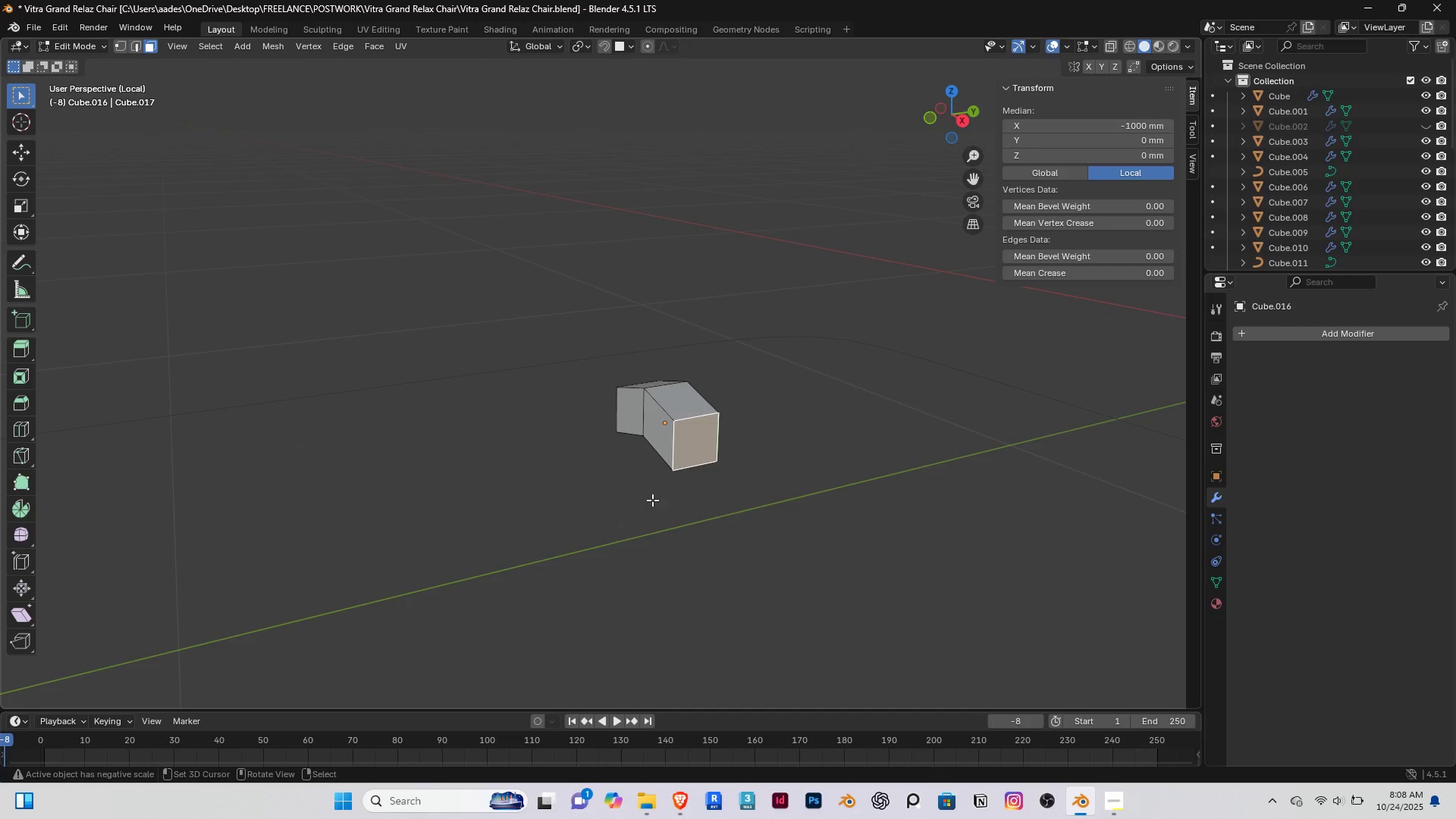 
key(S)
 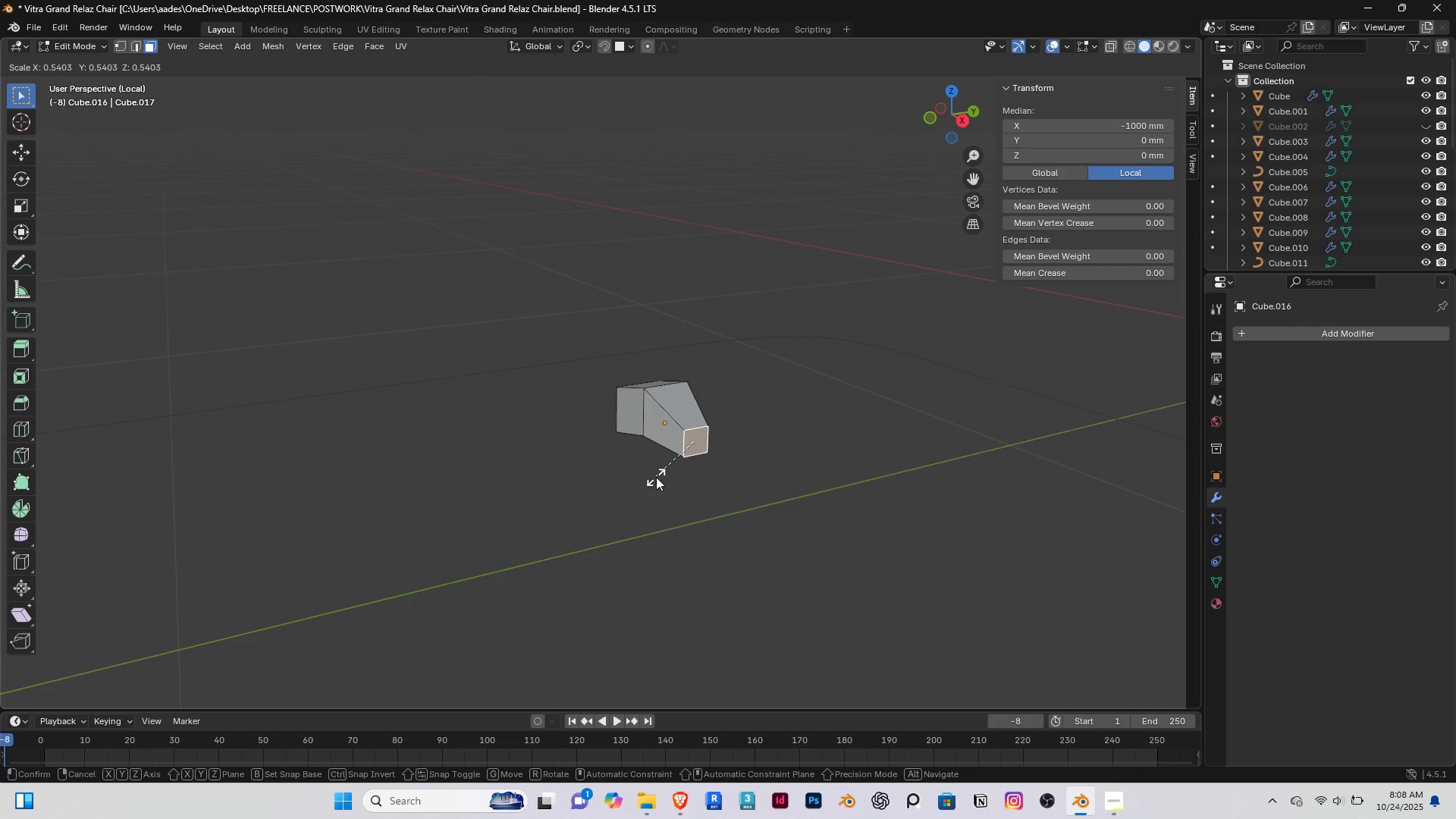 
left_click([656, 477])
 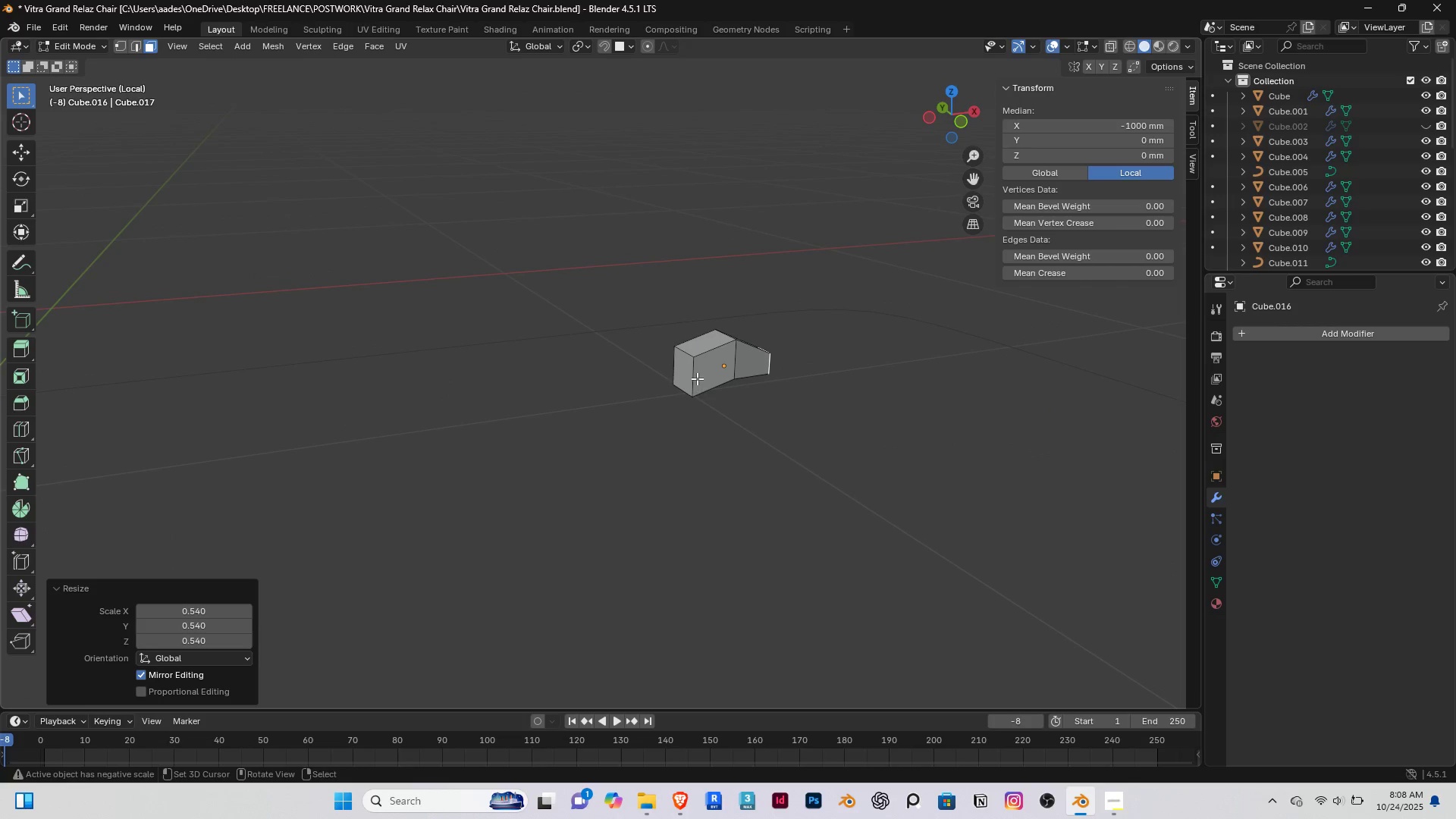 
right_click([690, 371])
 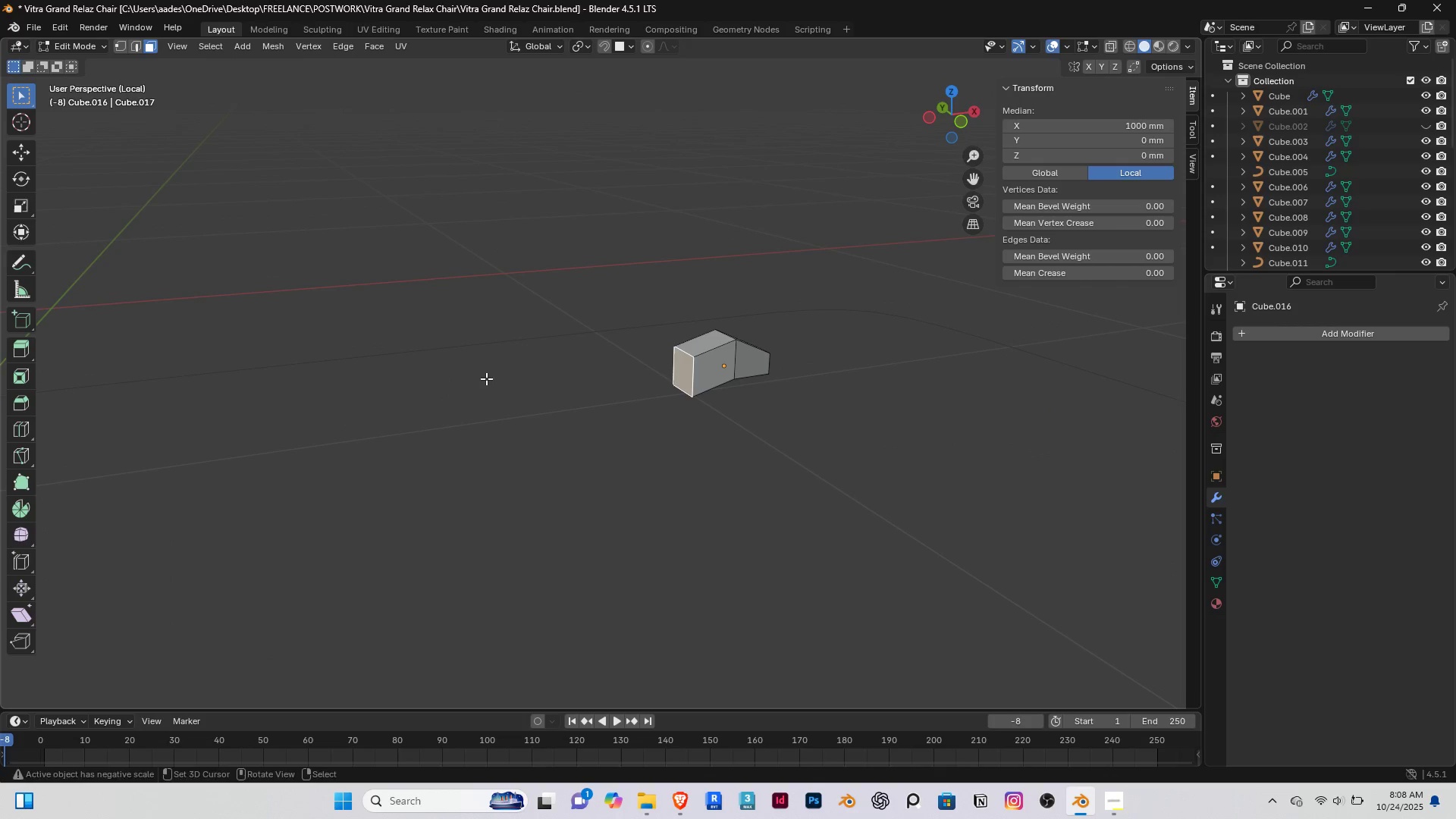 
key(S)
 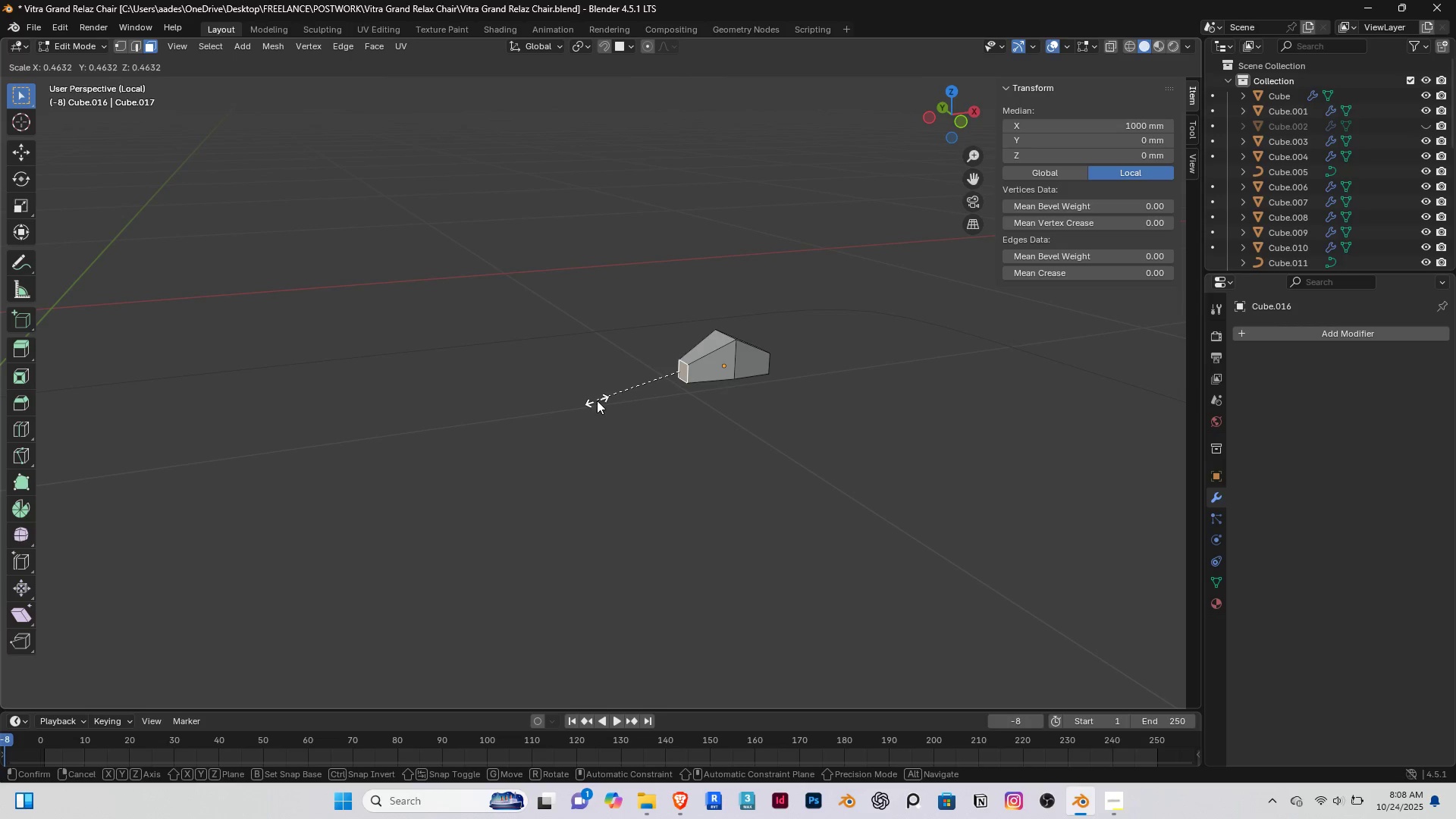 
left_click([592, 401])
 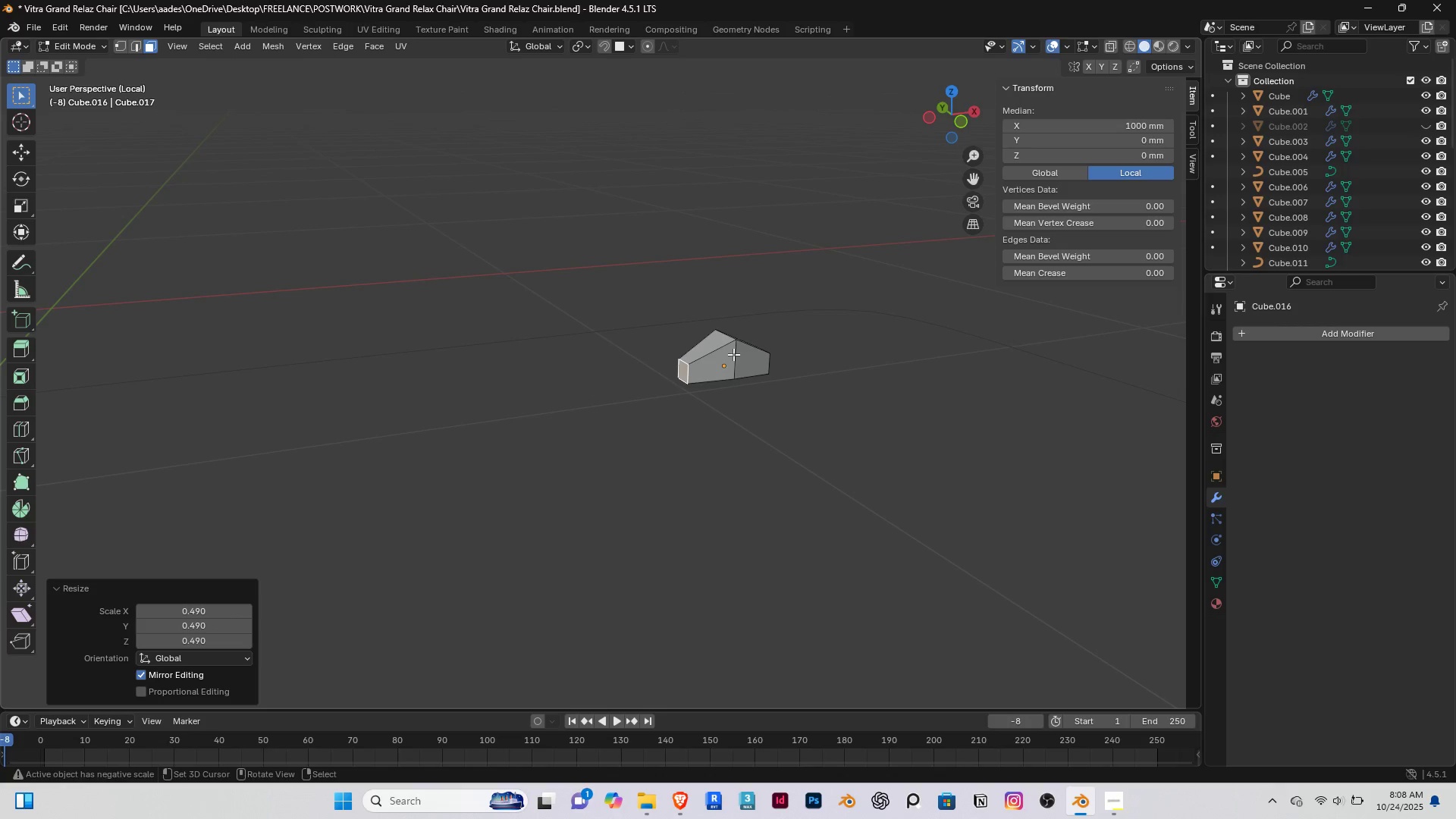 
key(2)
 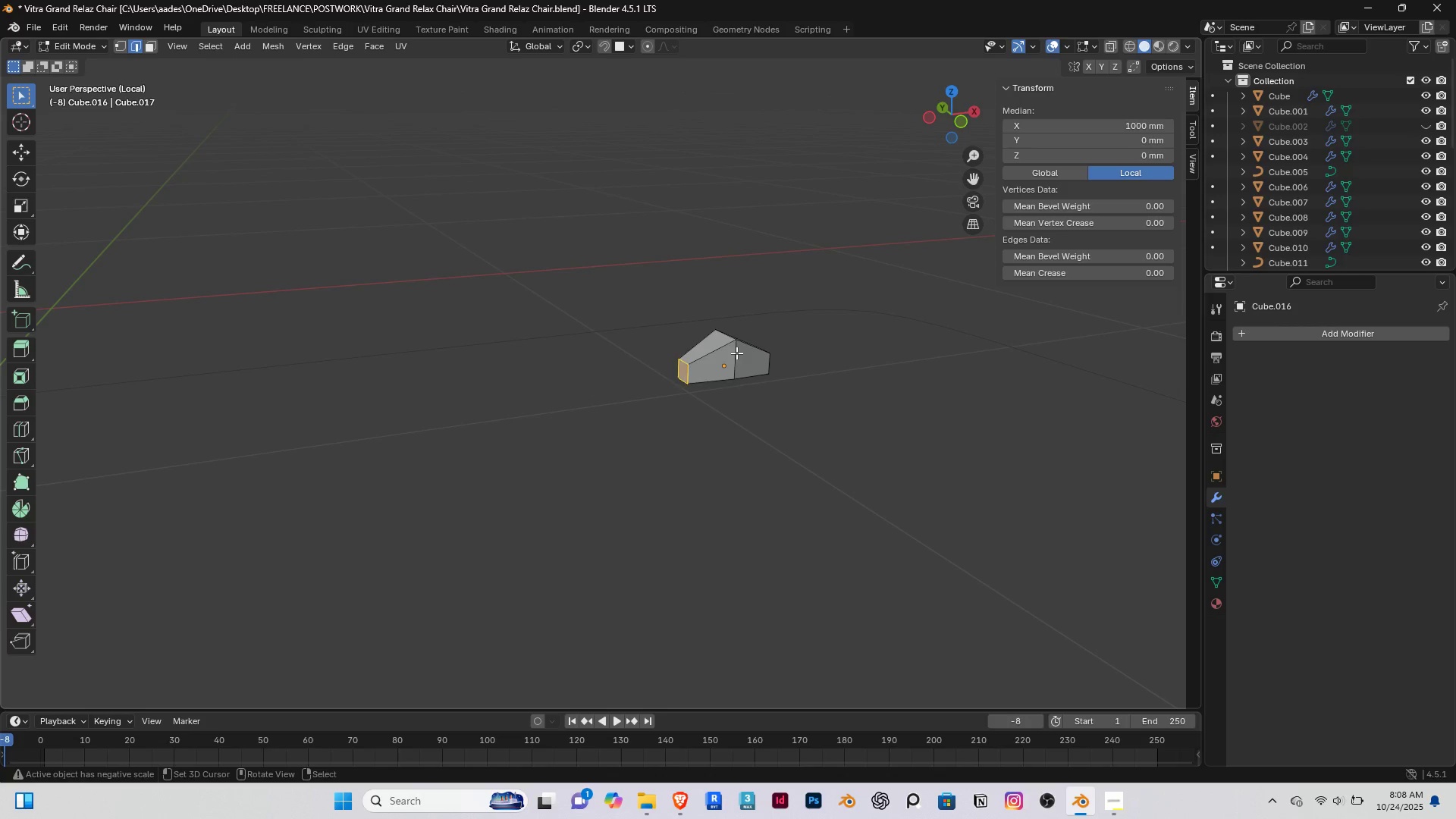 
right_click([736, 353])
 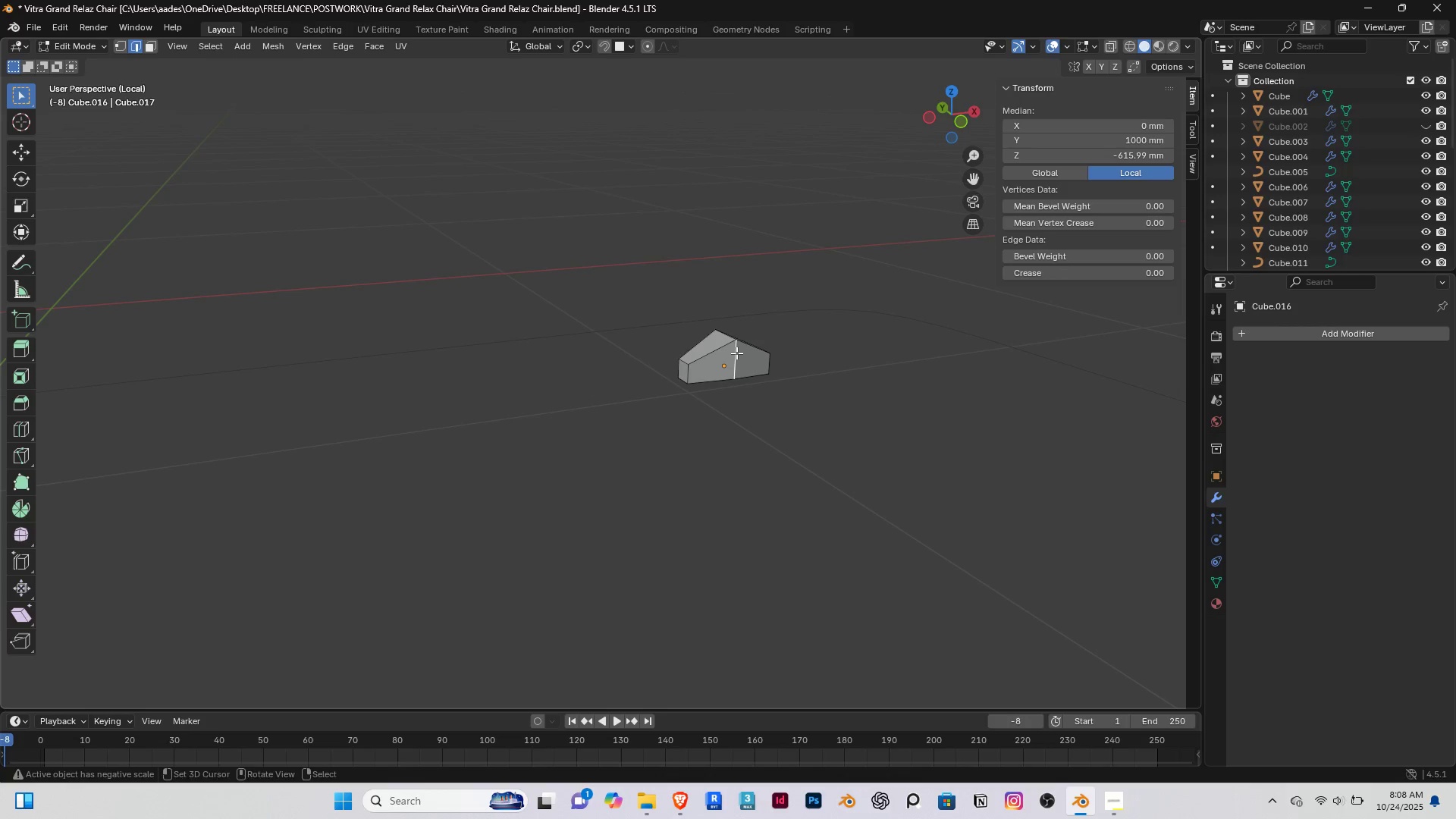 
hold_key(key=AltRight, duration=0.34)
double_click([736, 353])
 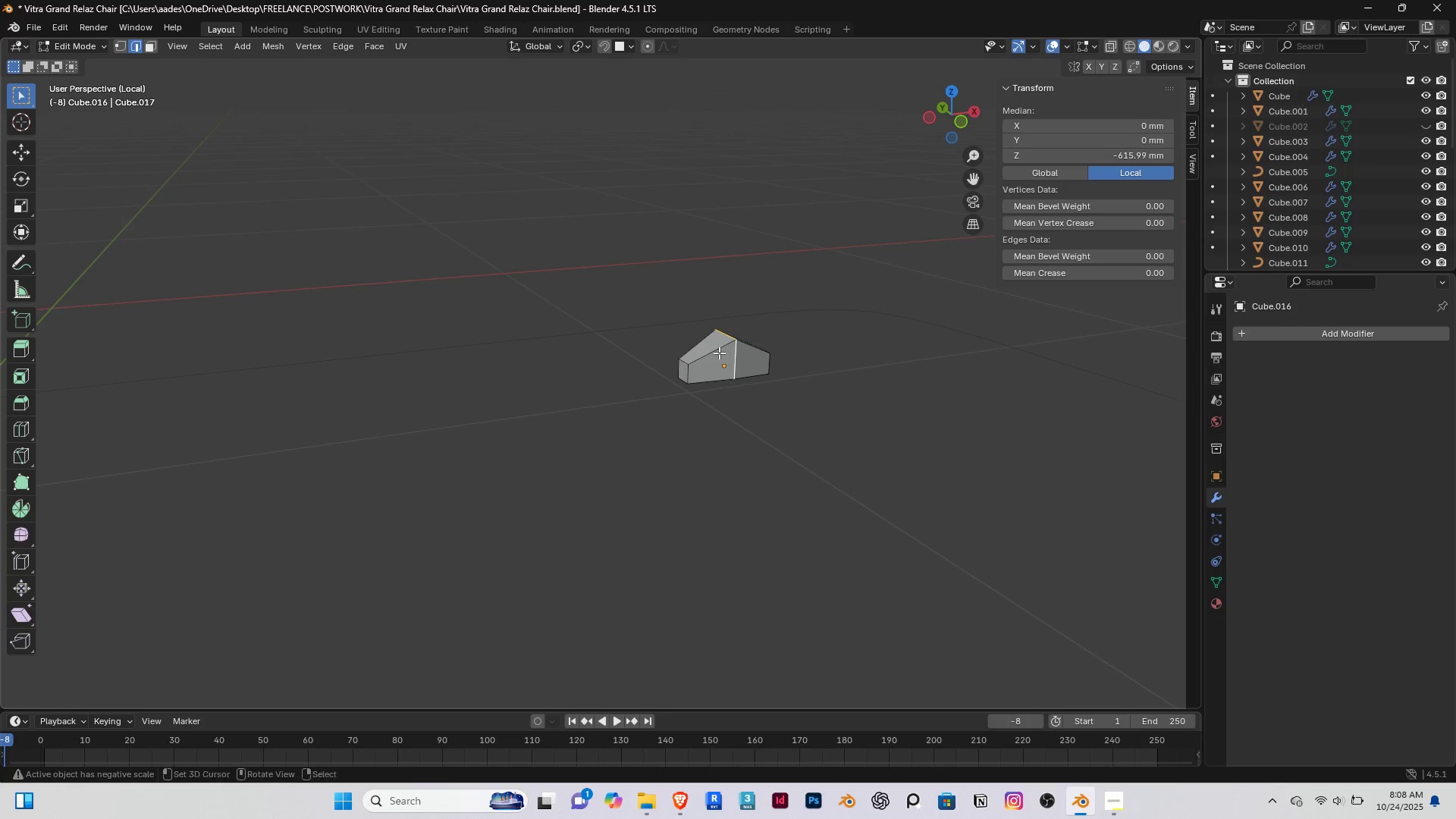 
scroll: coordinate [715, 352], scroll_direction: up, amount: 2.0
 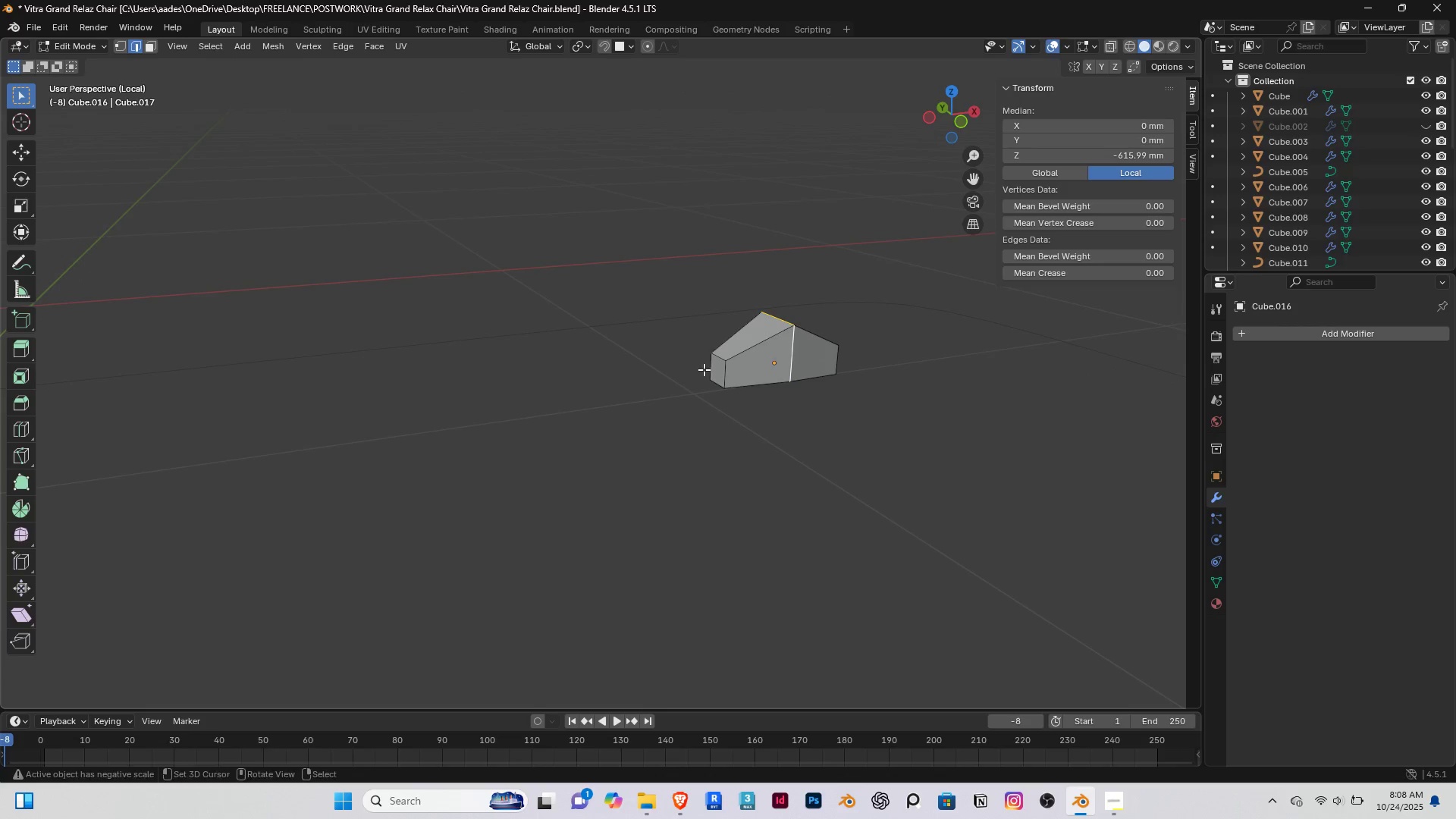 
key(Shift+ShiftRight)
 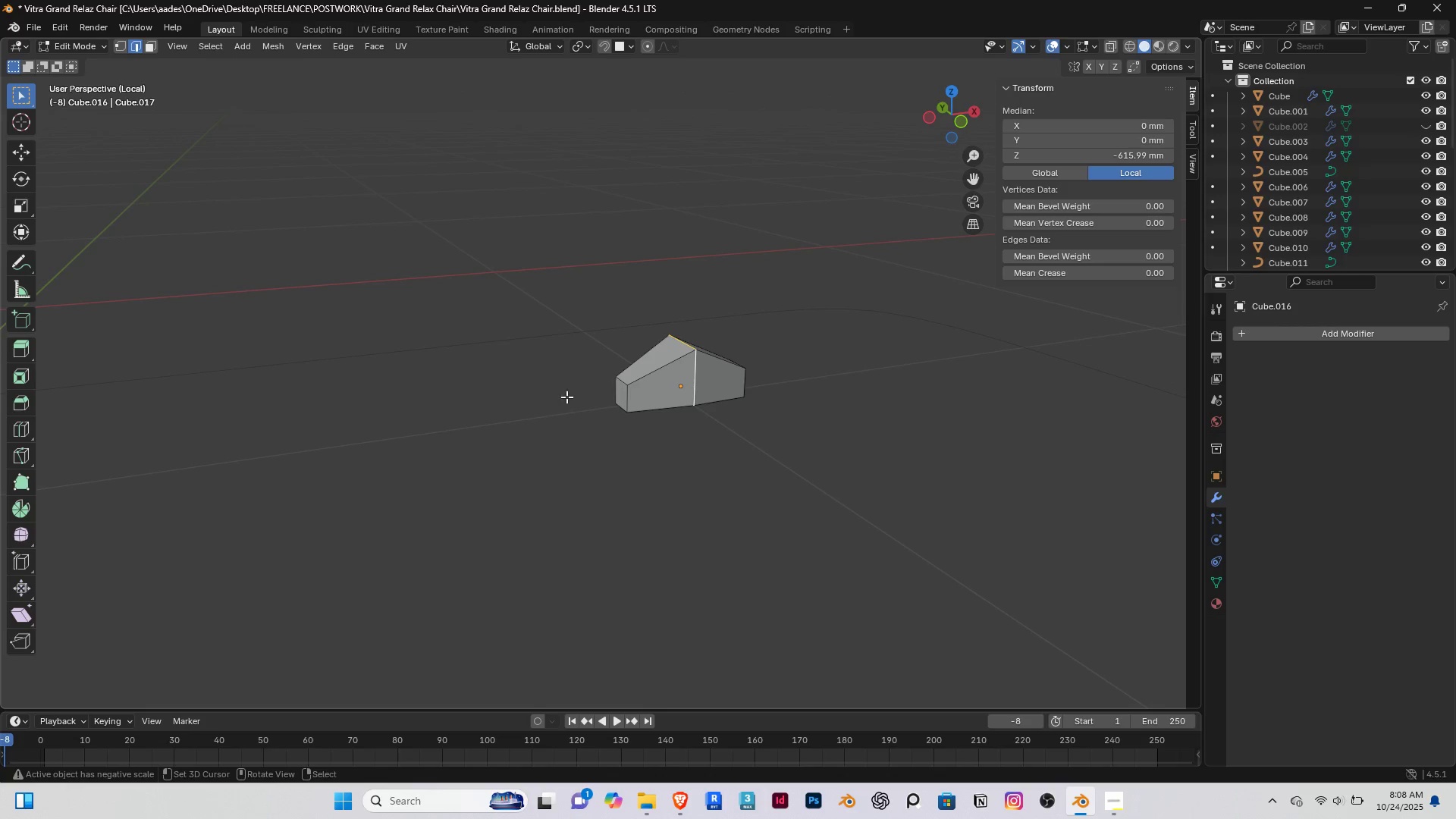 
key(S)
 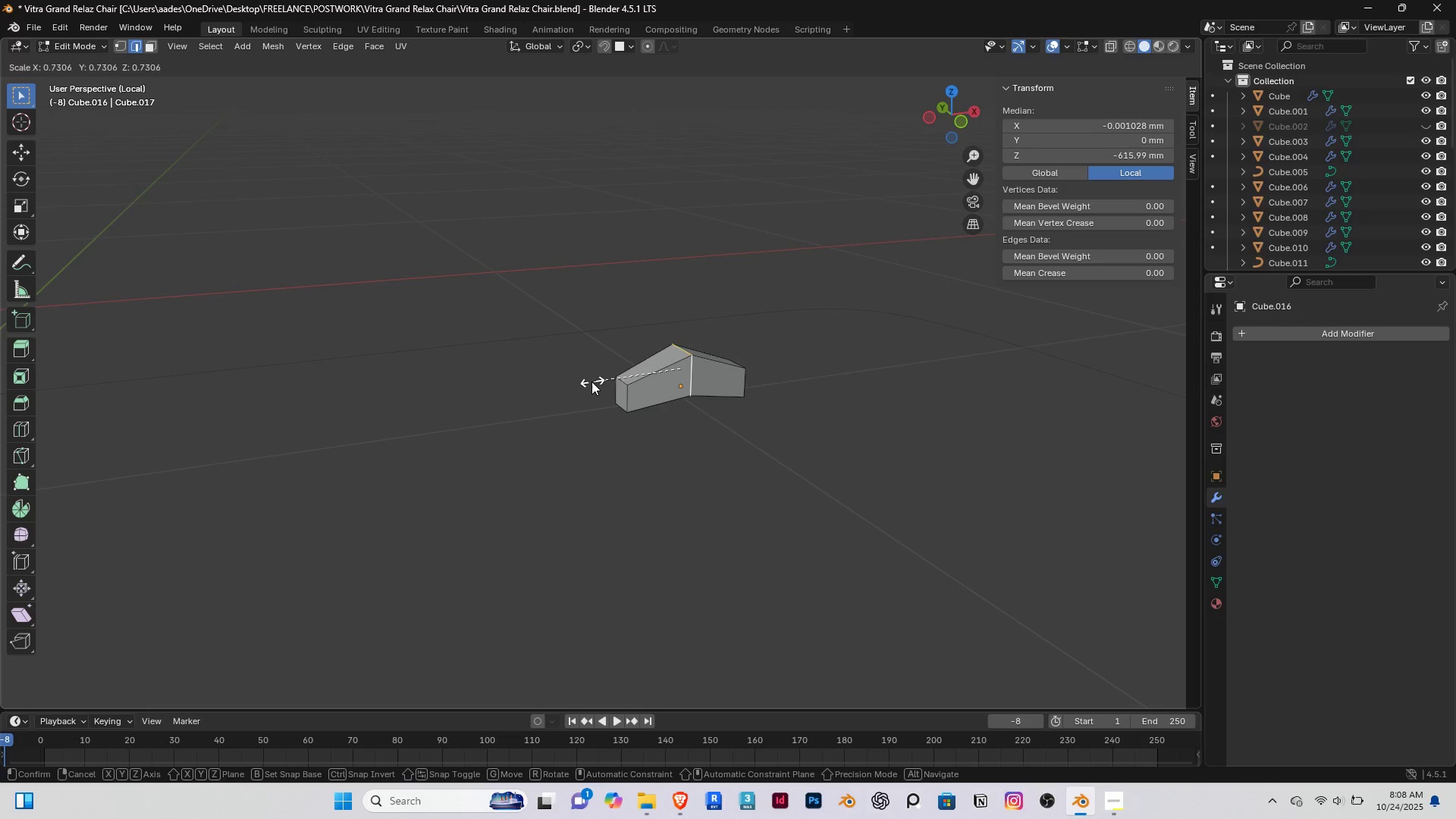 
left_click([591, 381])
 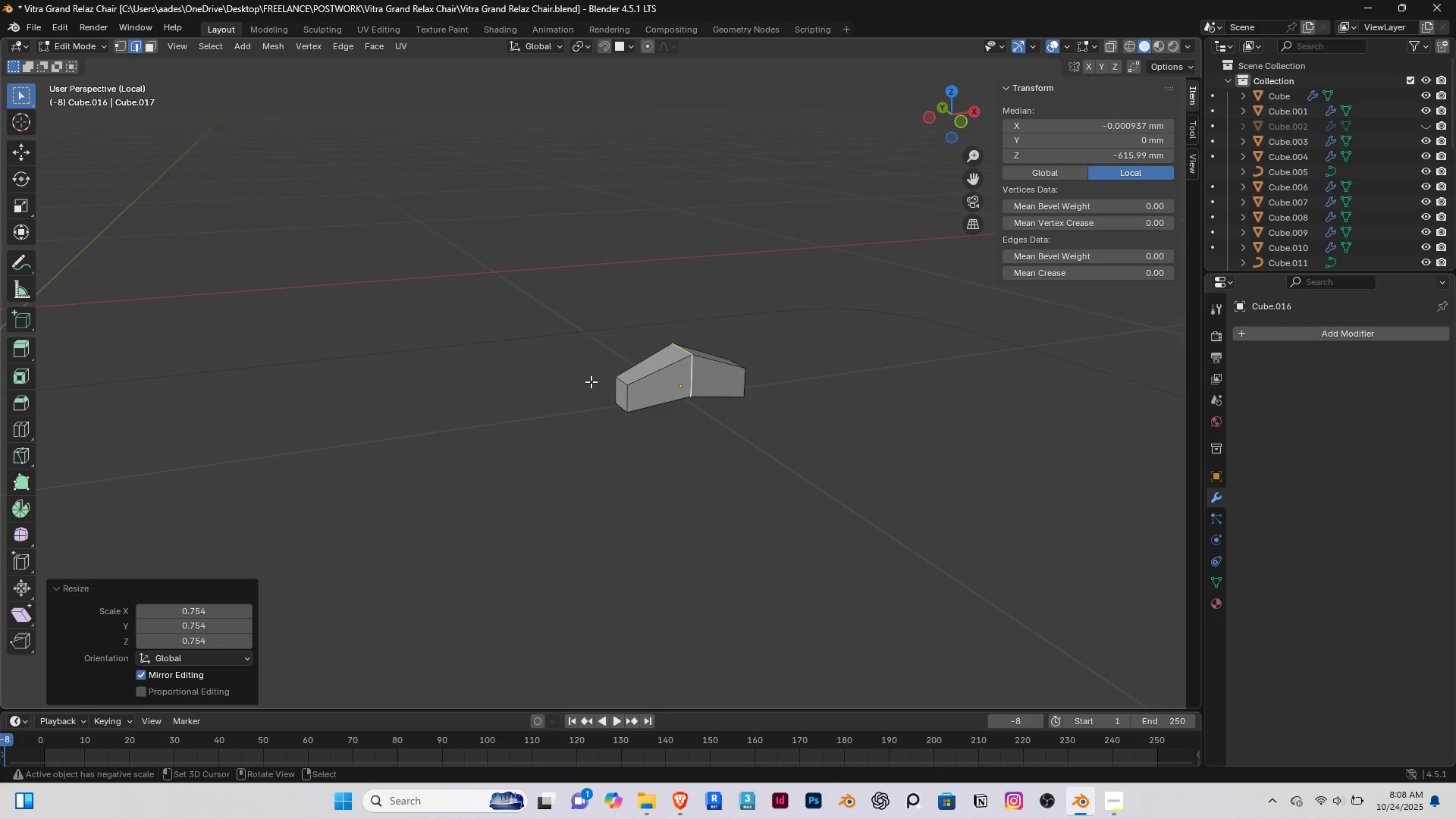 
type([End]as)
 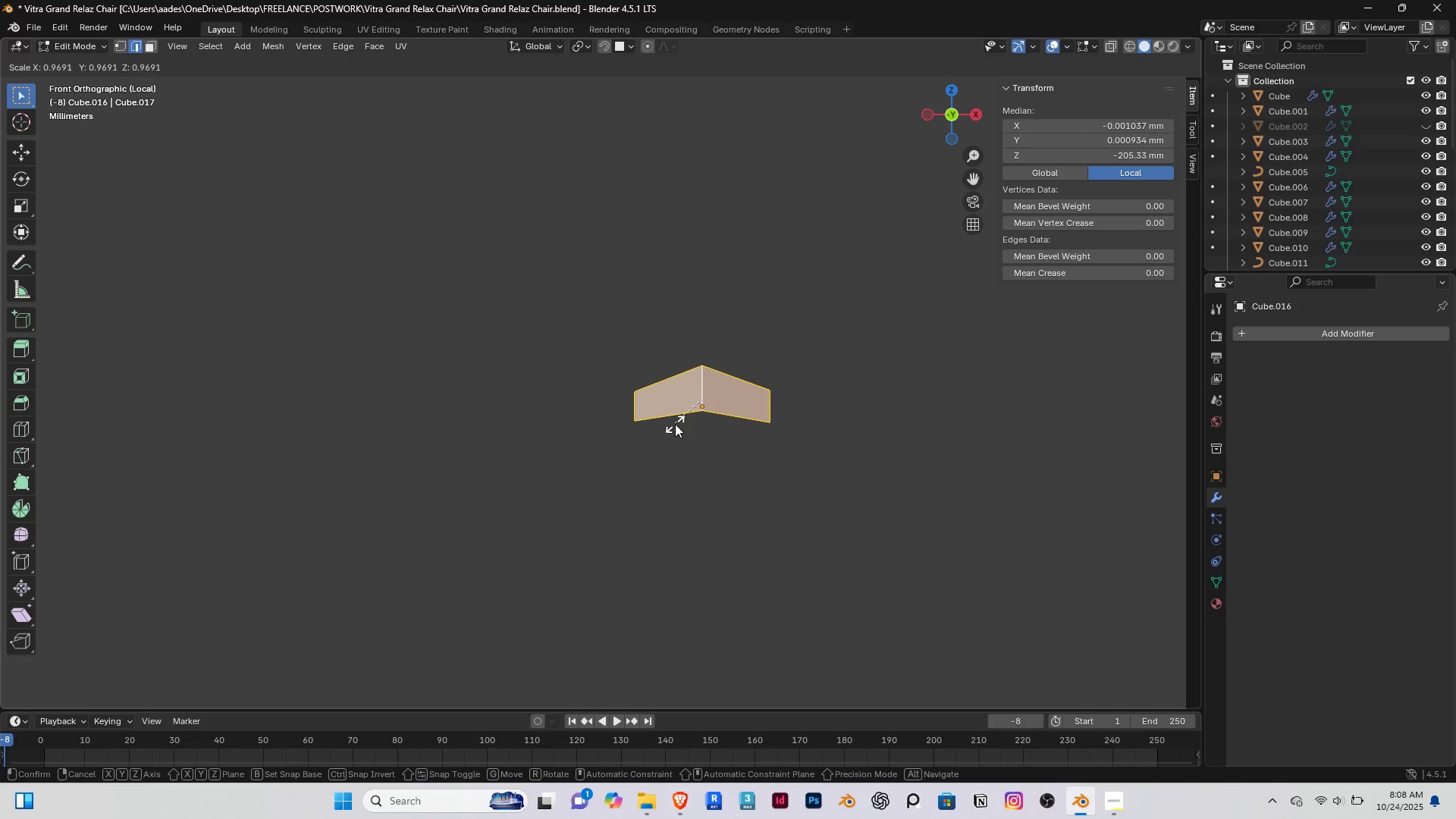 
left_click([675, 424])
 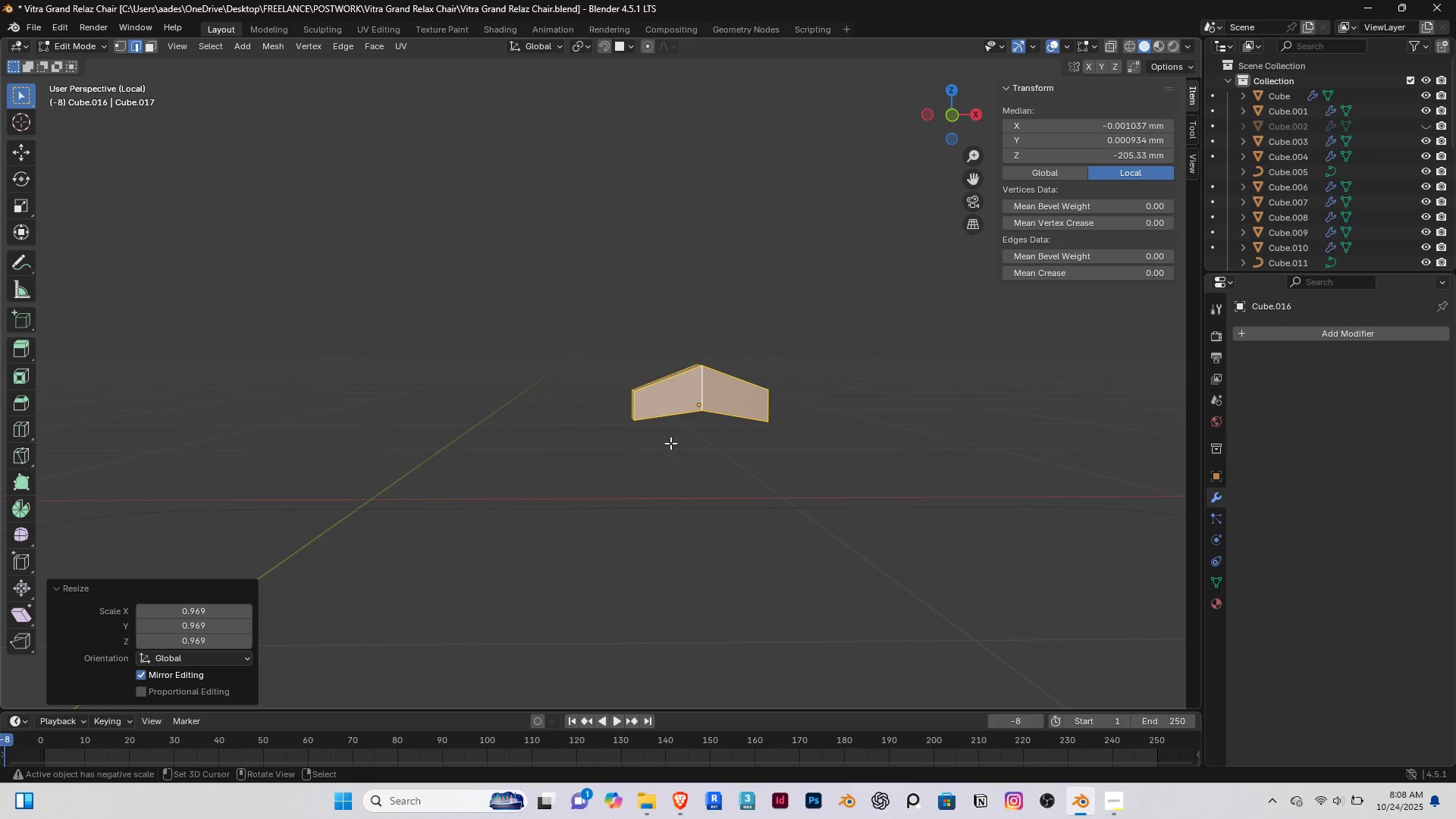 
key(Control+ControlLeft)
 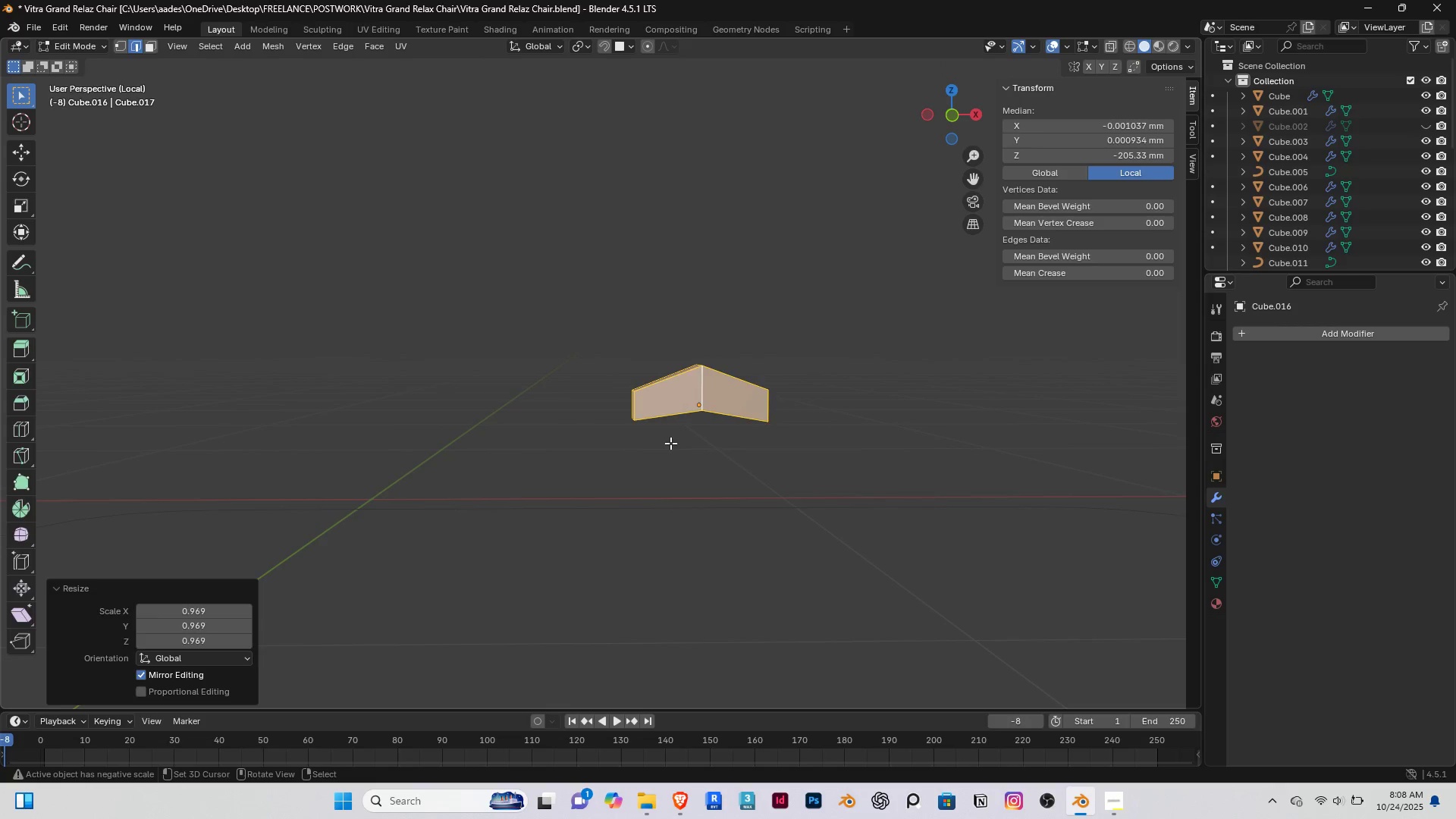 
key(Tab)
 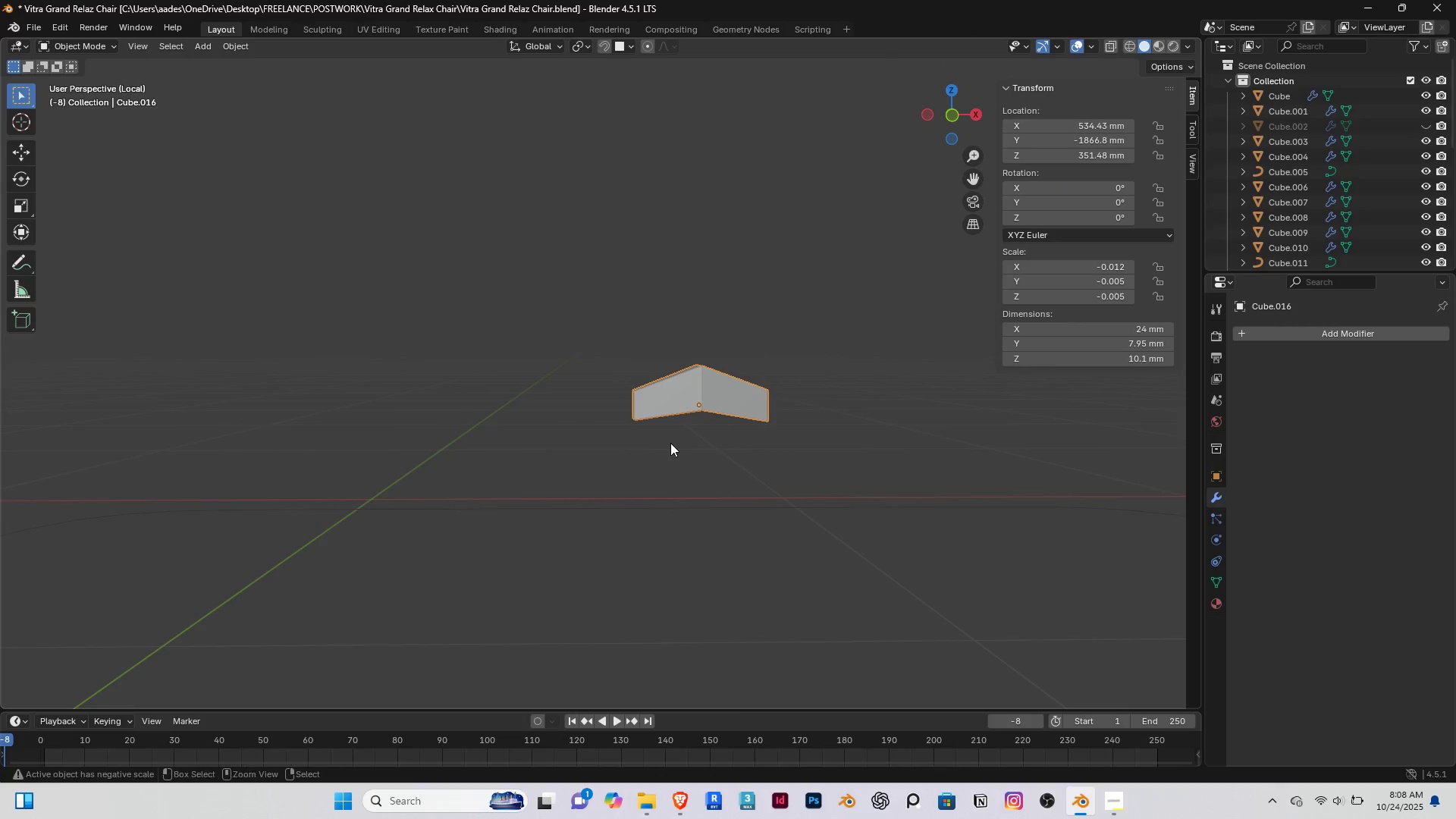 
key(Control+1)
 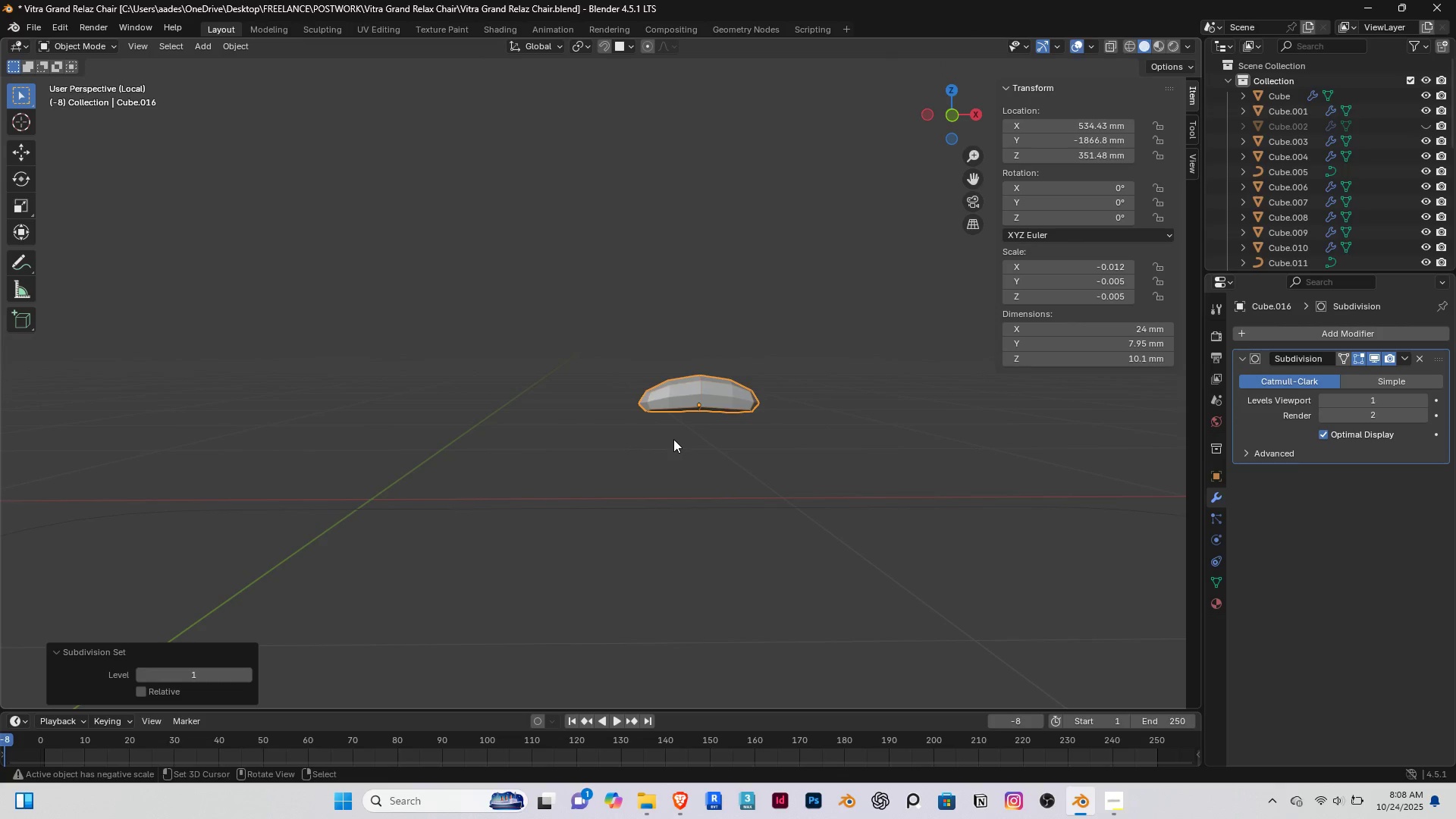 
key(Tab)
 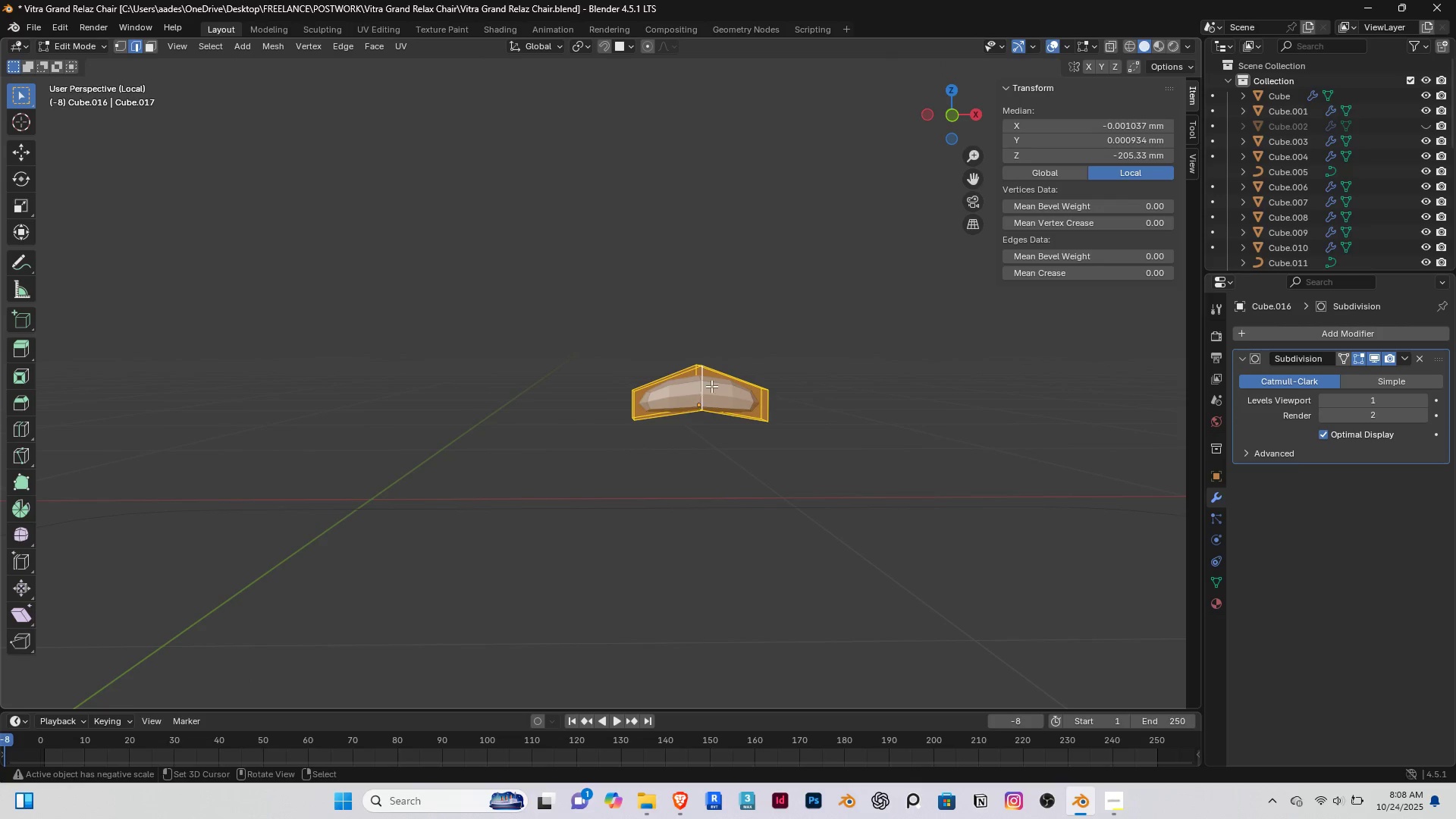 
right_click([713, 385])
 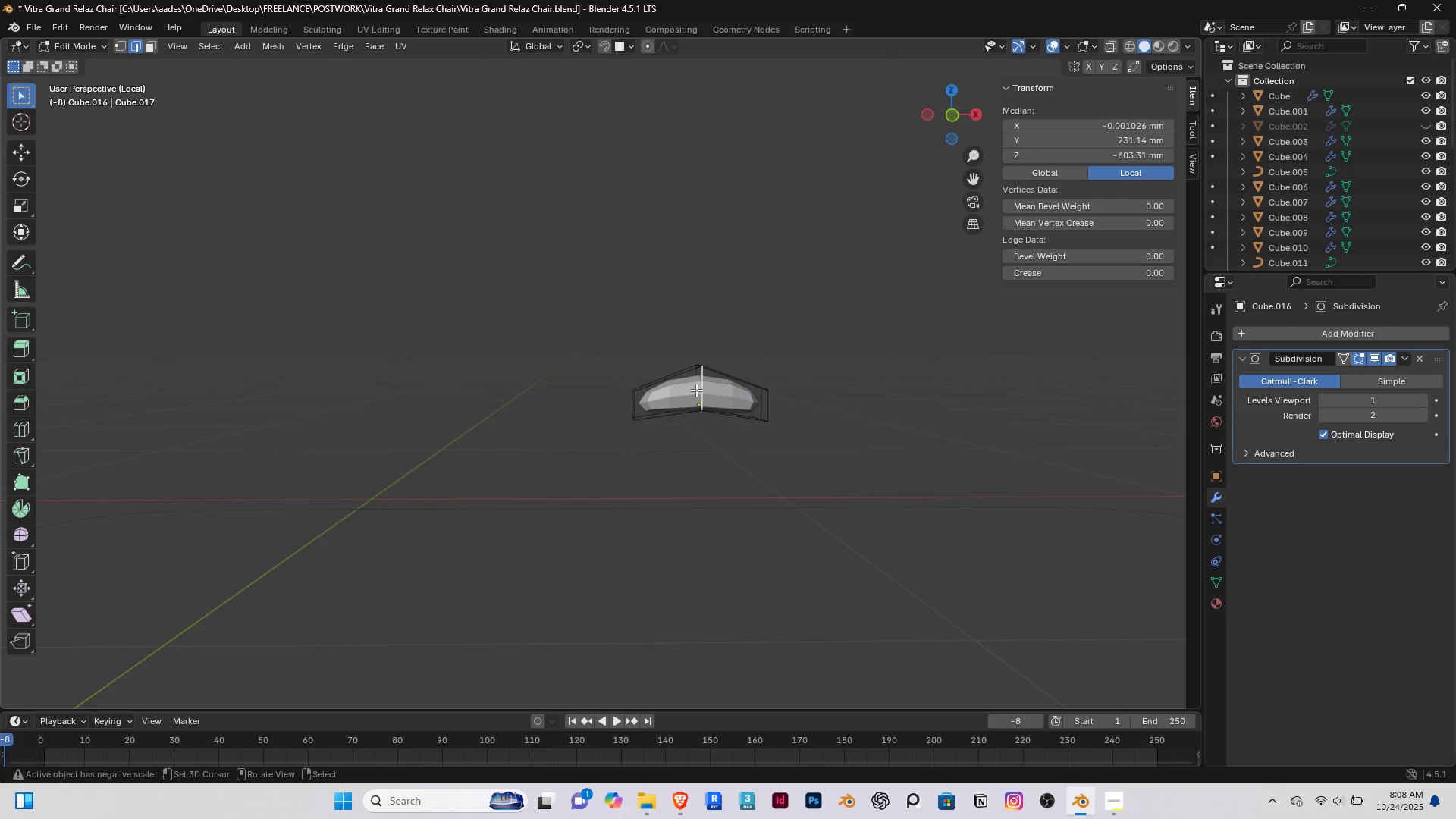 
right_click([696, 390])
 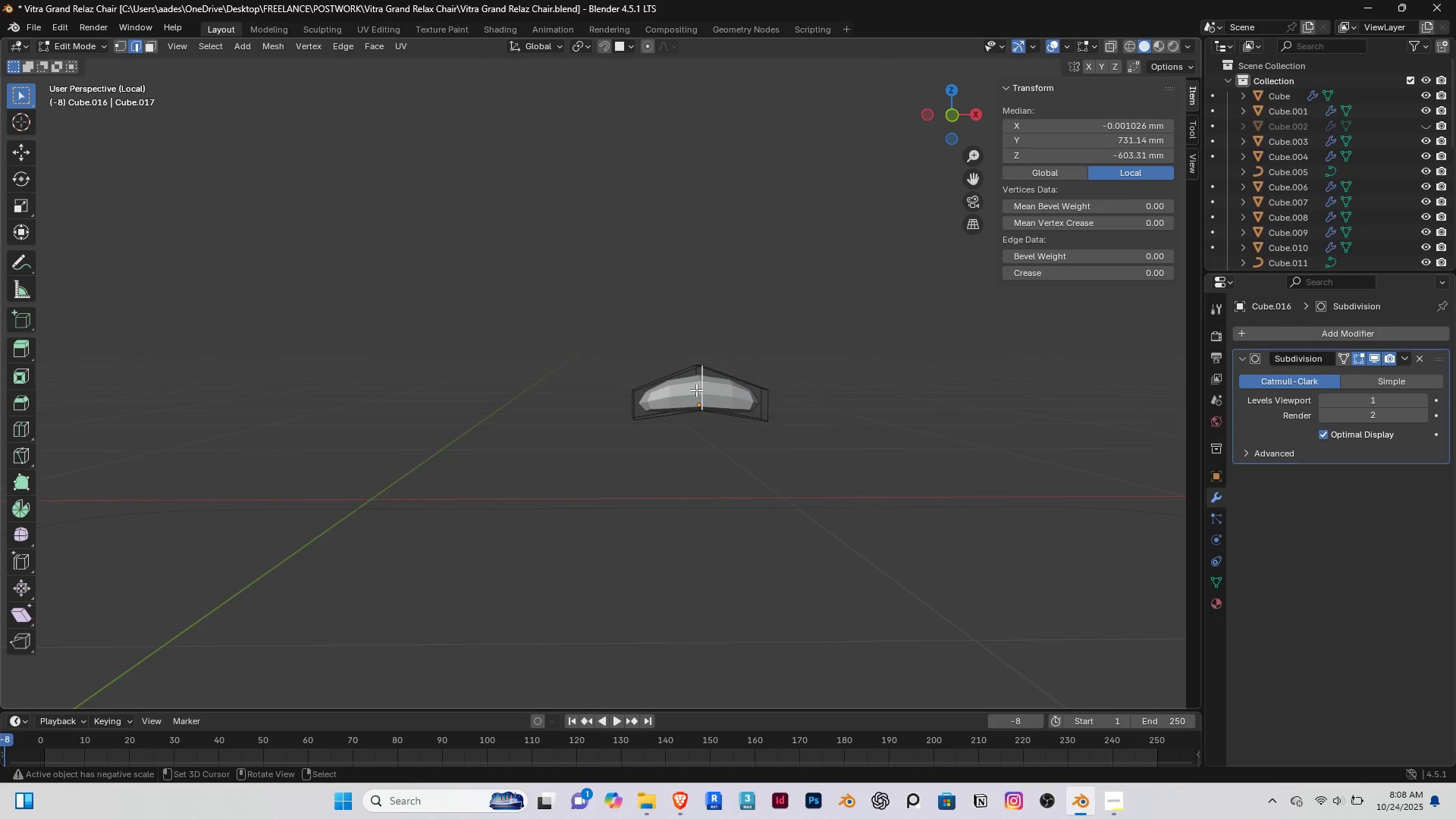 
hold_key(key=AltRight, duration=0.45)
double_click([696, 390])
 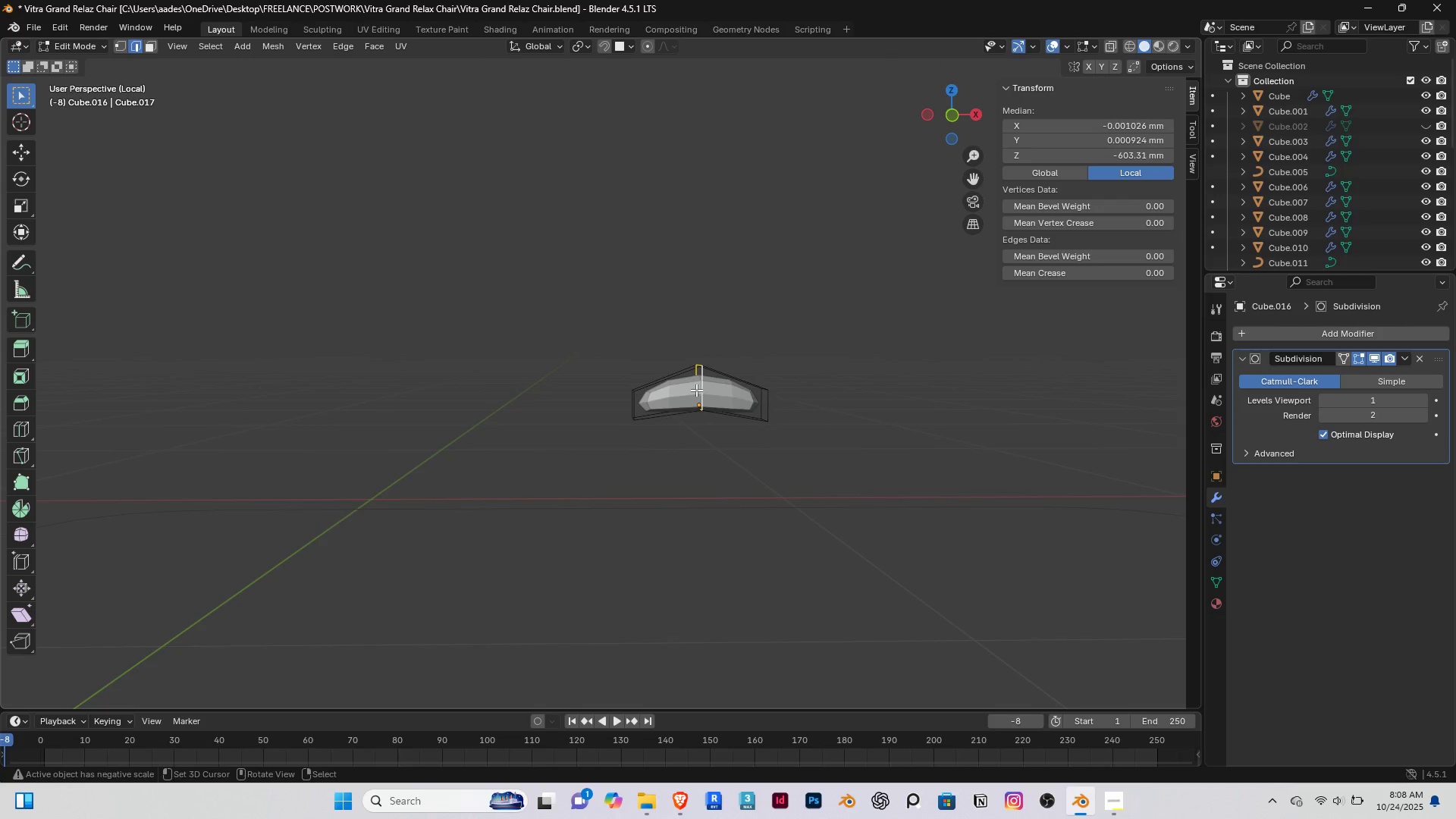 
scroll: coordinate [696, 390], scroll_direction: up, amount: 1.0
 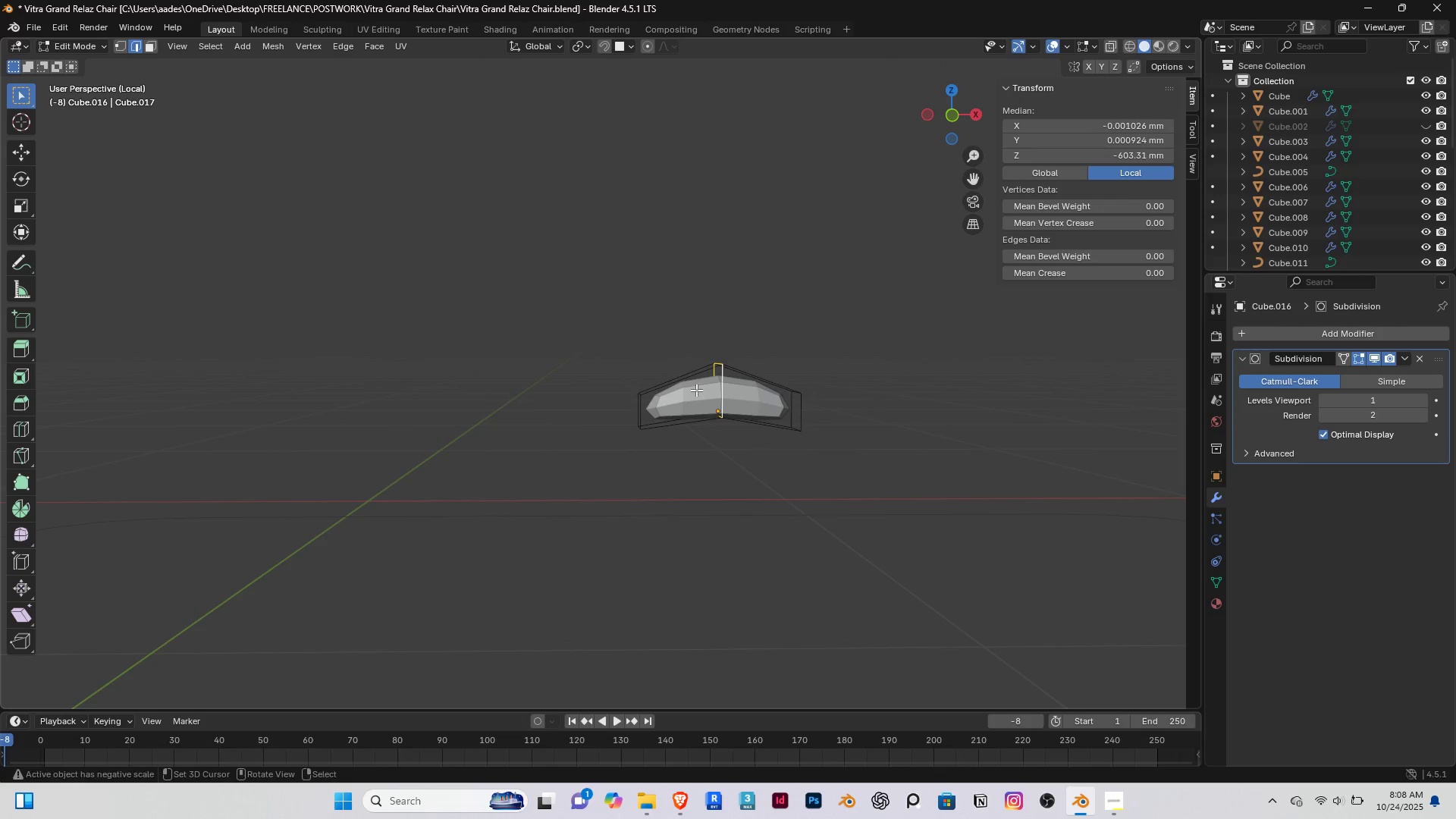 
type(gz)
 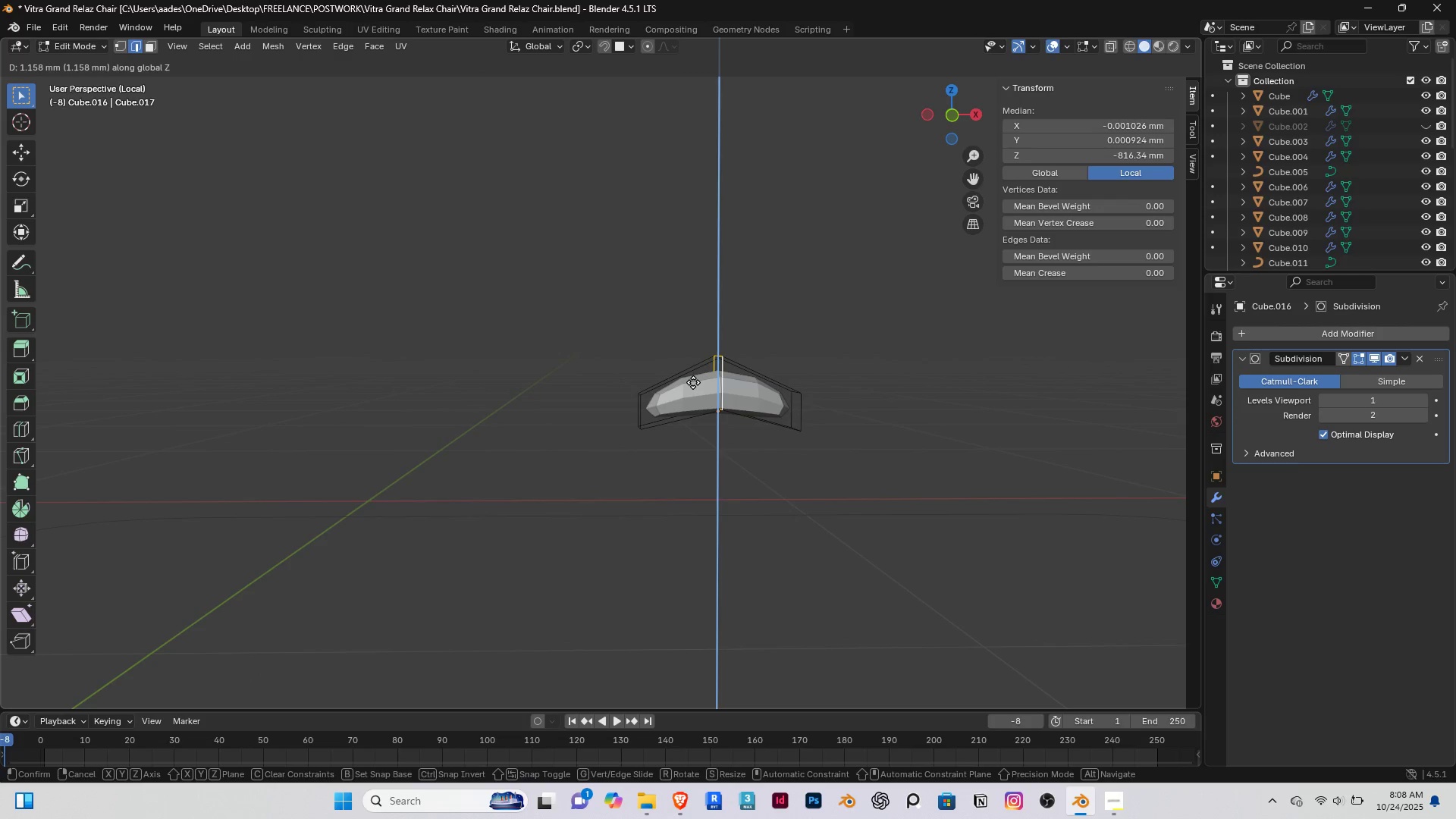 
left_click([693, 382])
 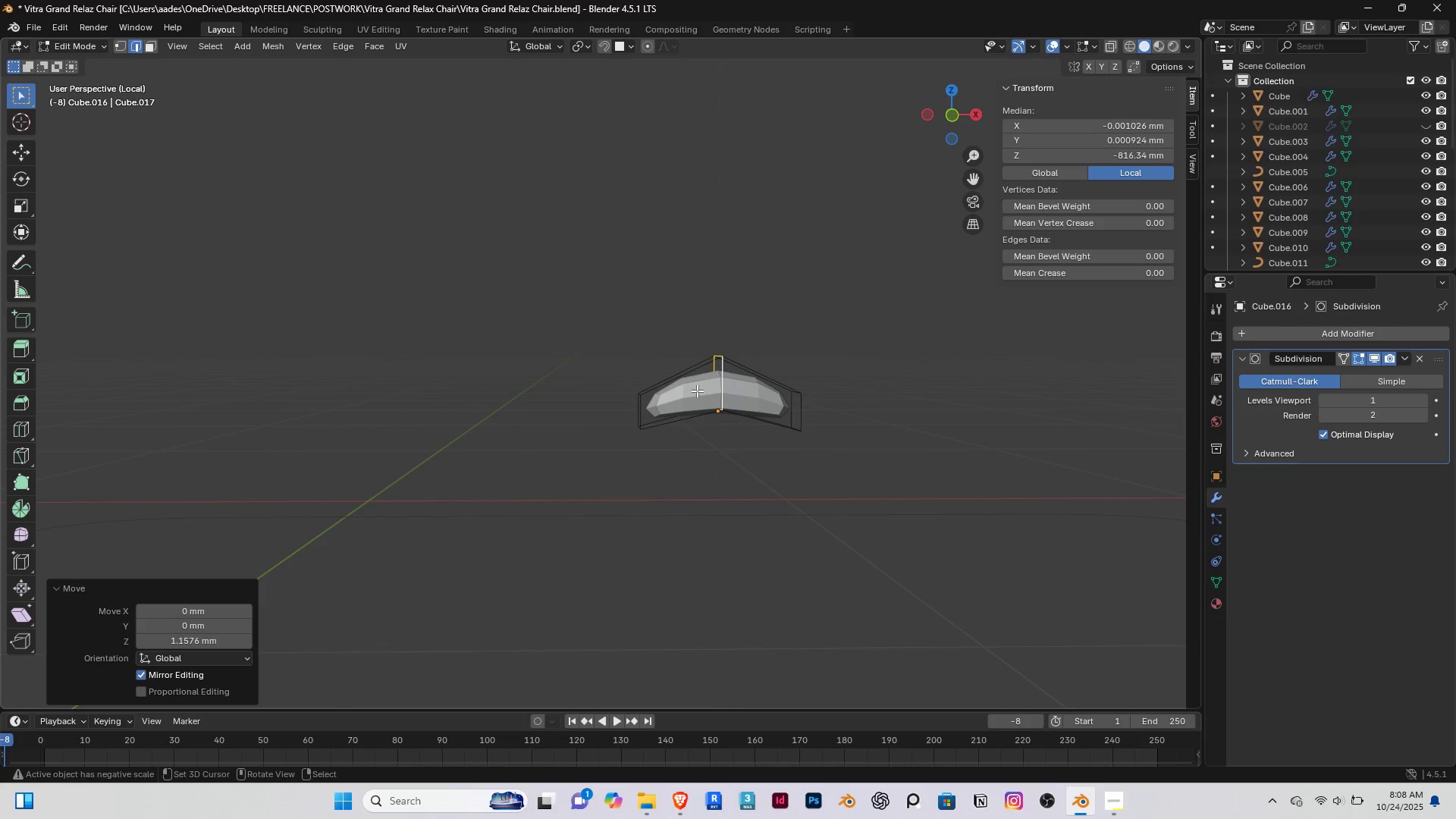 
scroll: coordinate [698, 393], scroll_direction: up, amount: 1.0
 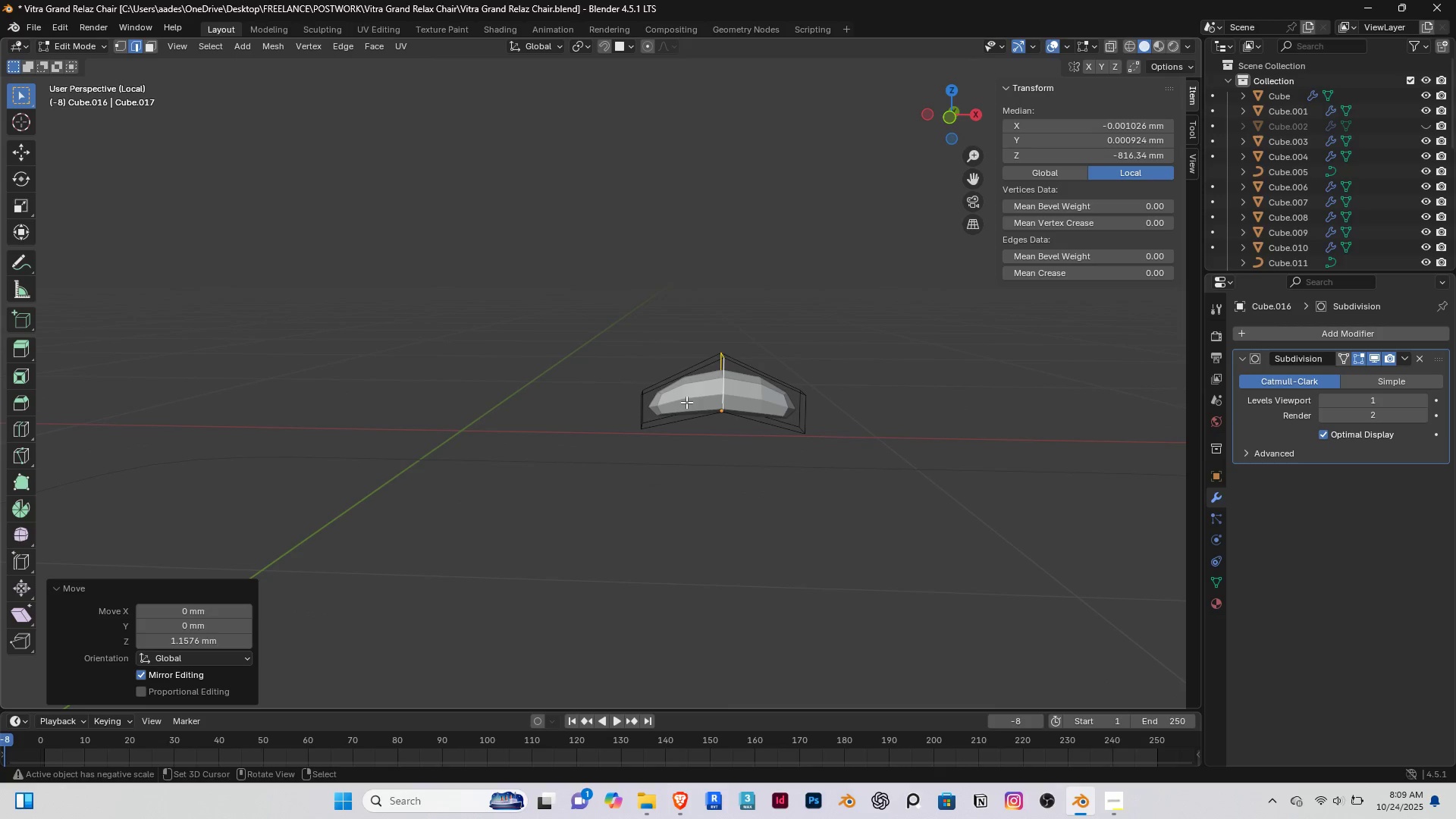 
type(asx)
 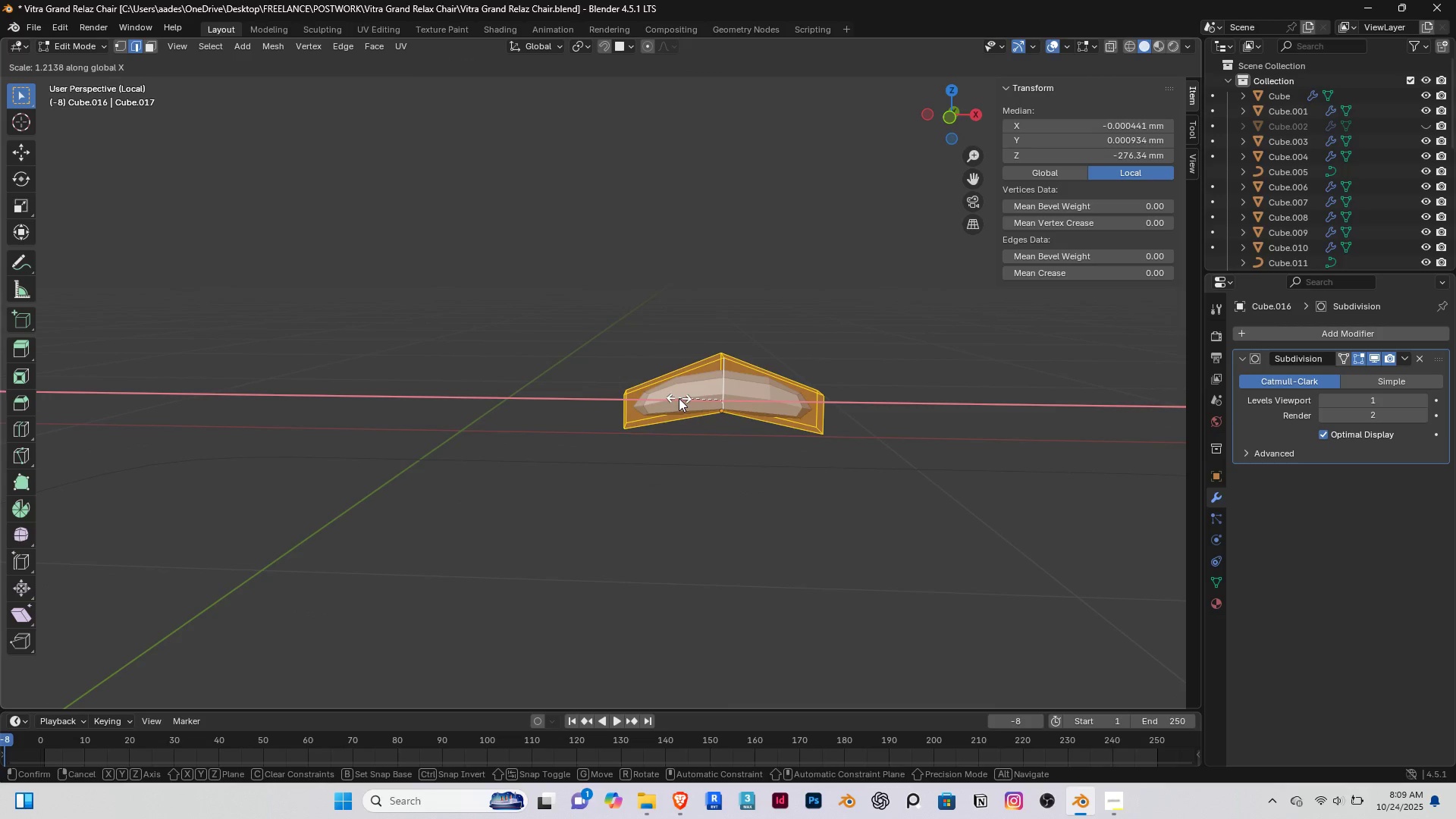 
left_click([681, 397])
 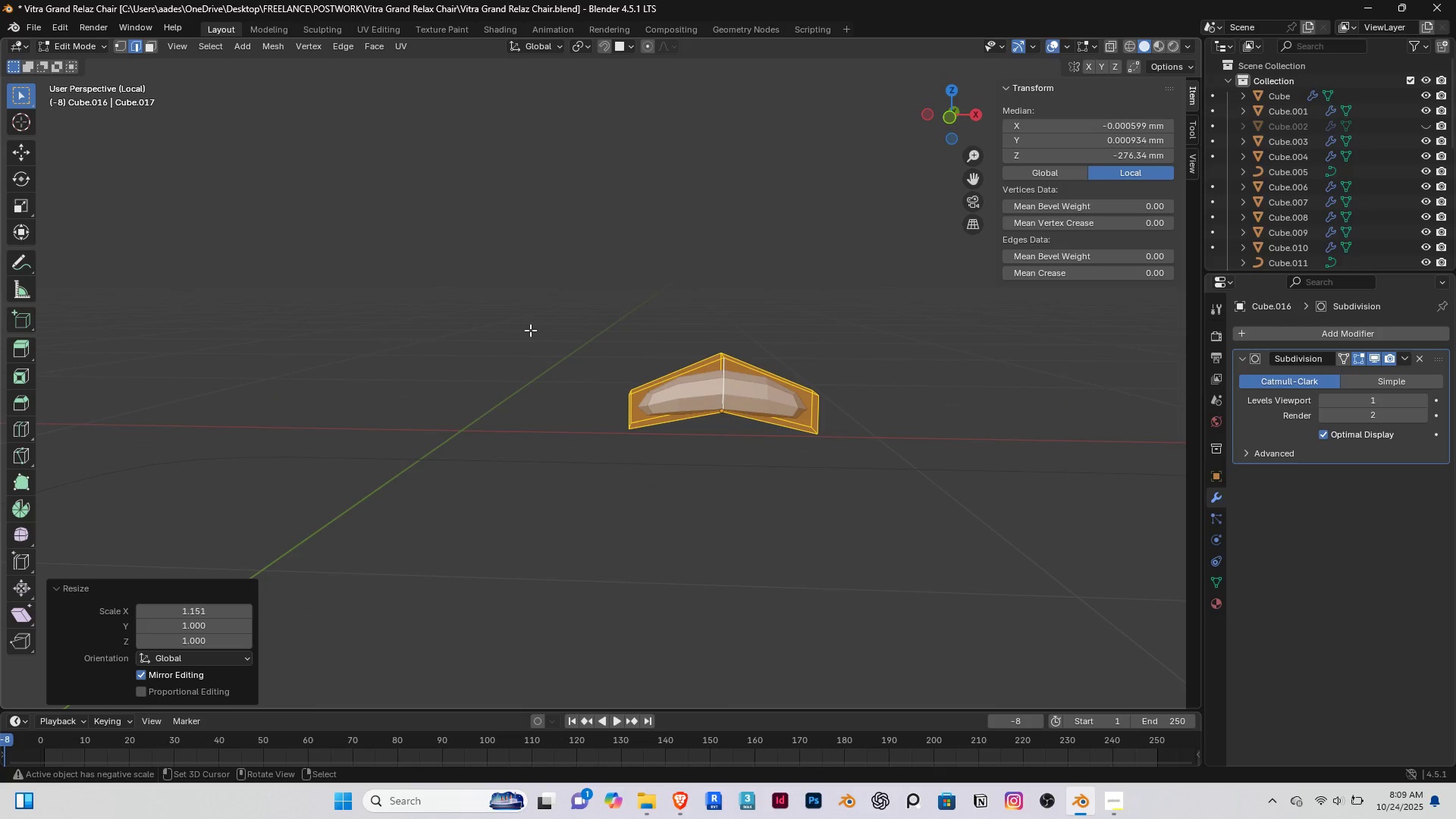 
type(as)
 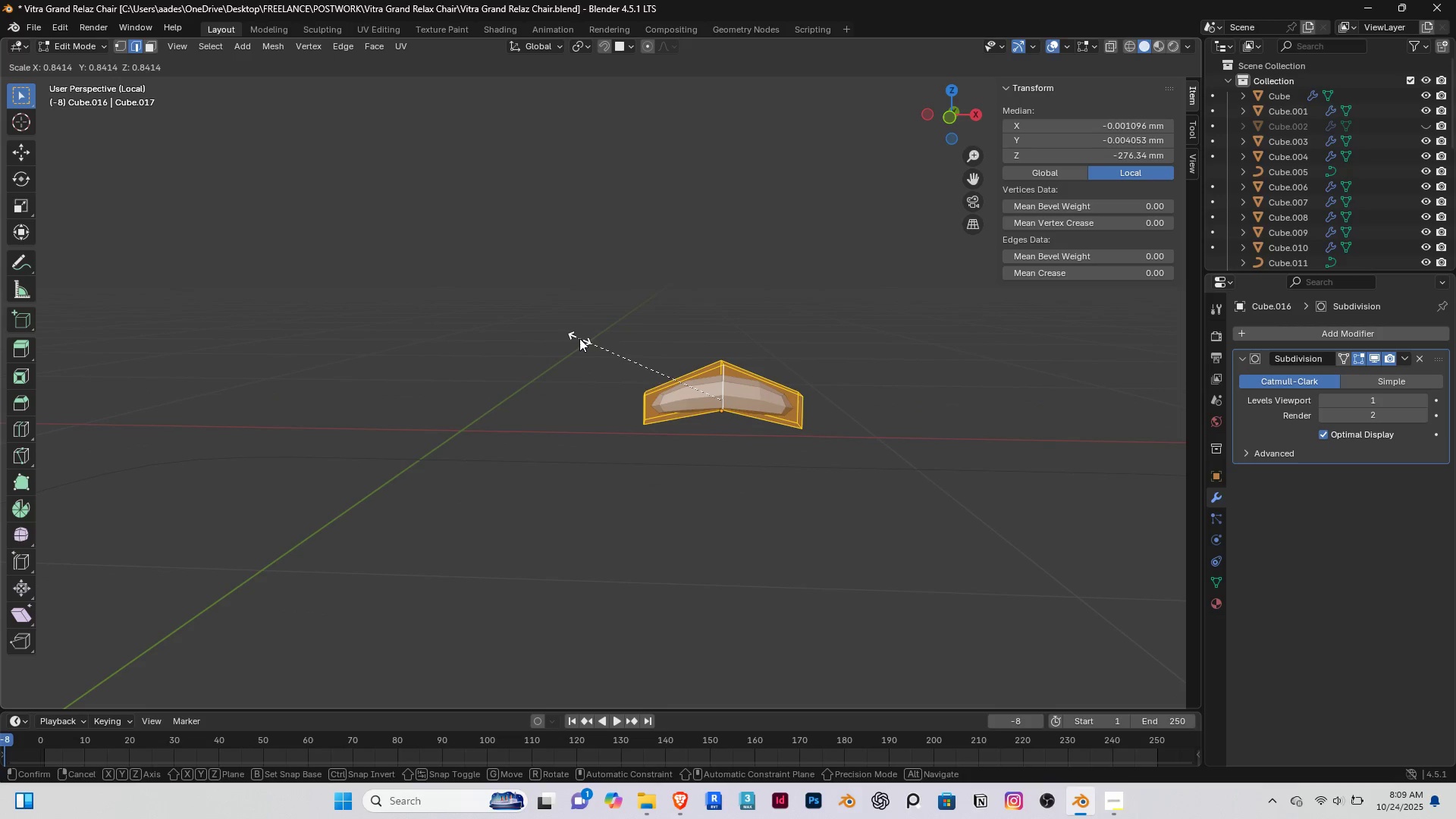 
left_click([586, 338])
 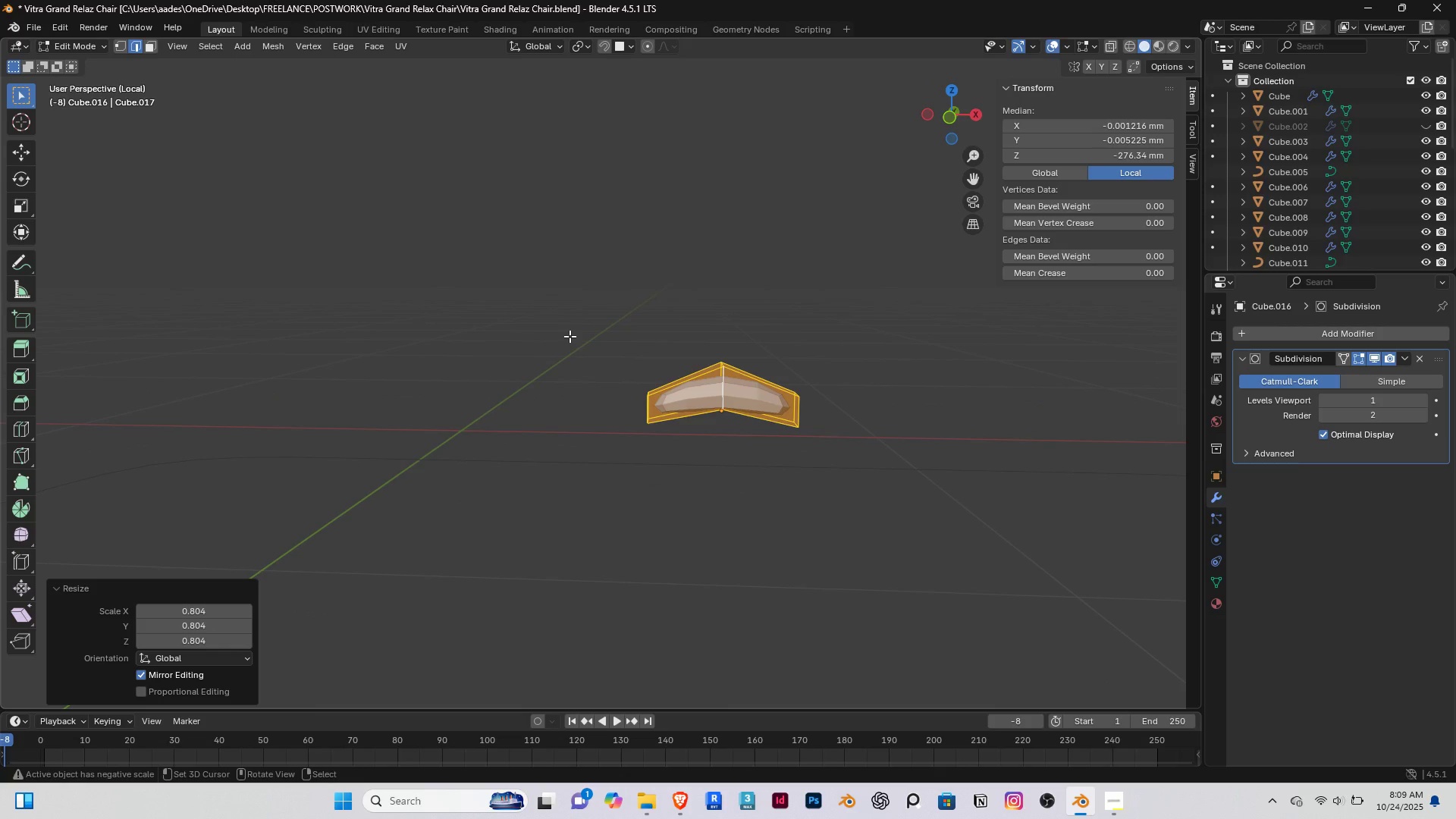 
key(Tab)
 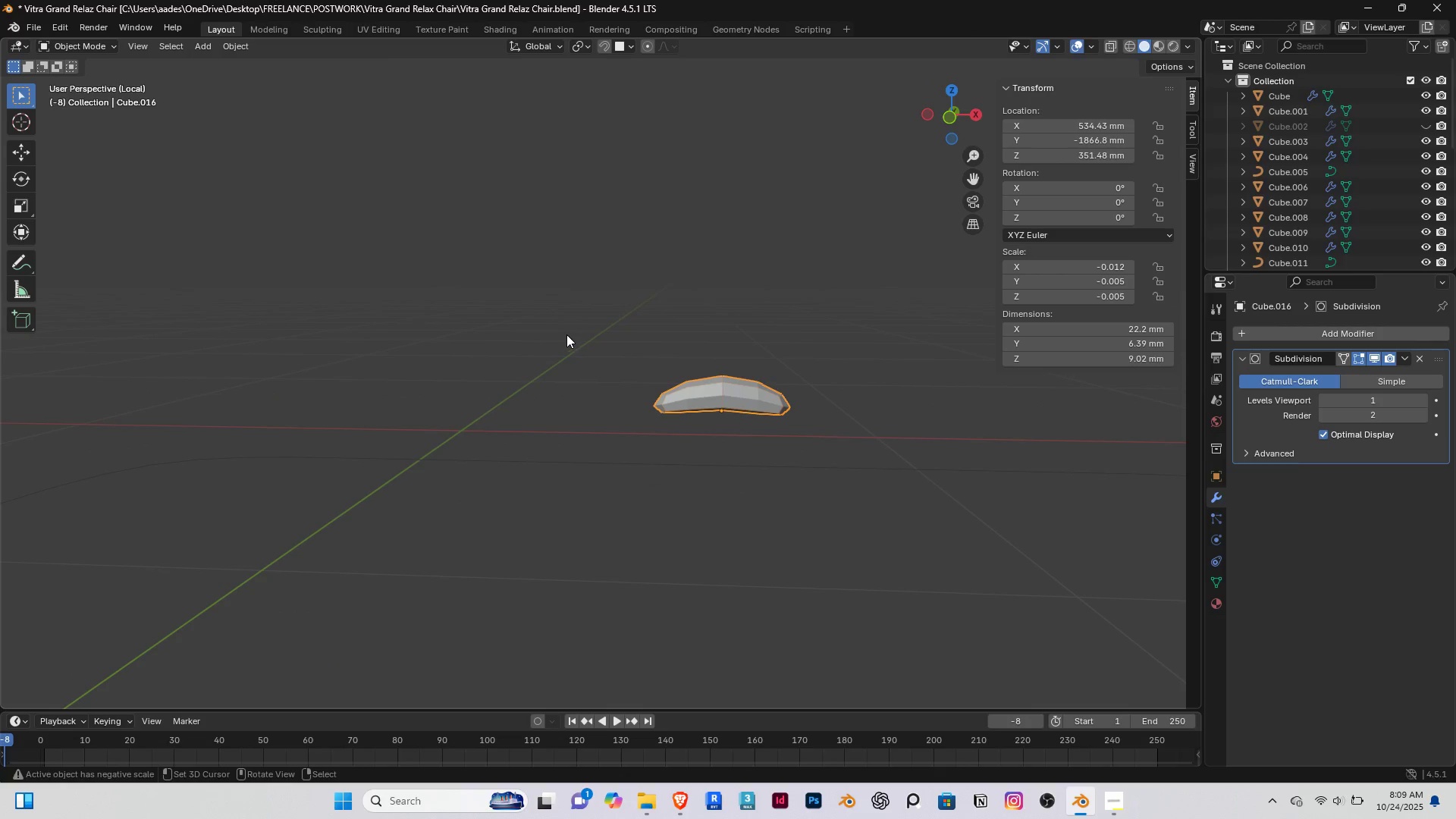 
scroll: coordinate [569, 338], scroll_direction: down, amount: 11.0
 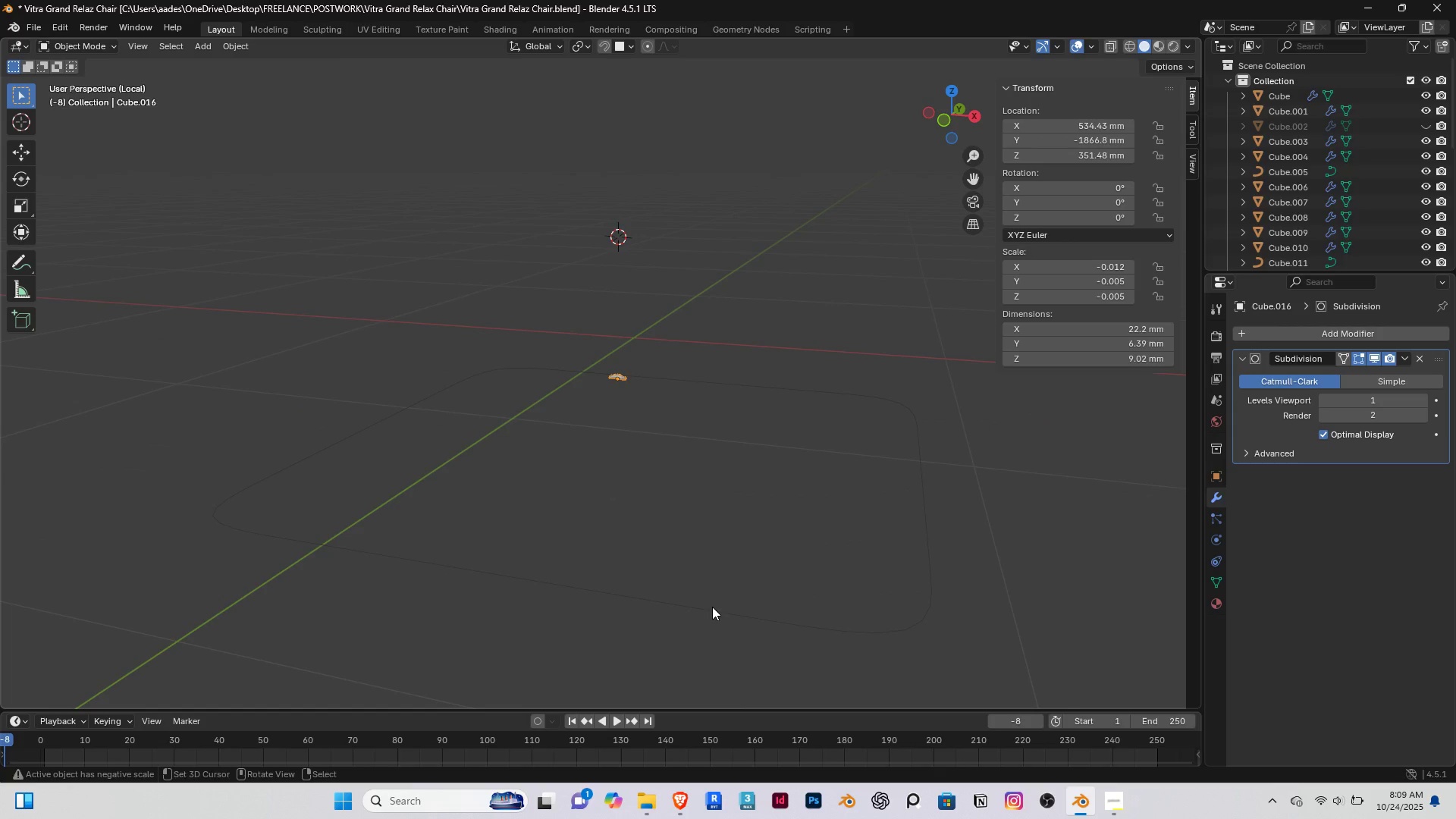 
right_click([712, 607])
 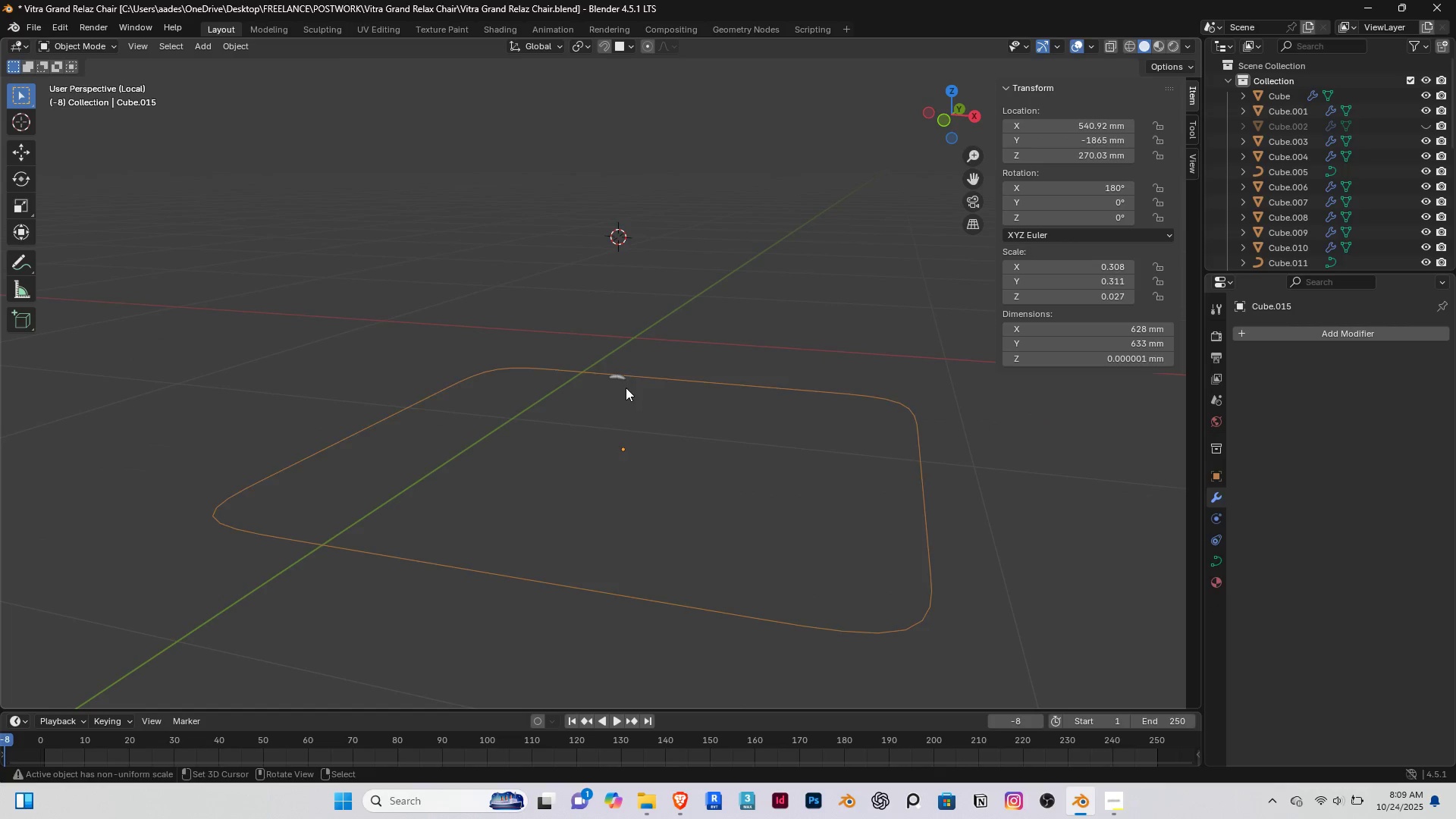 
right_click([626, 388])
 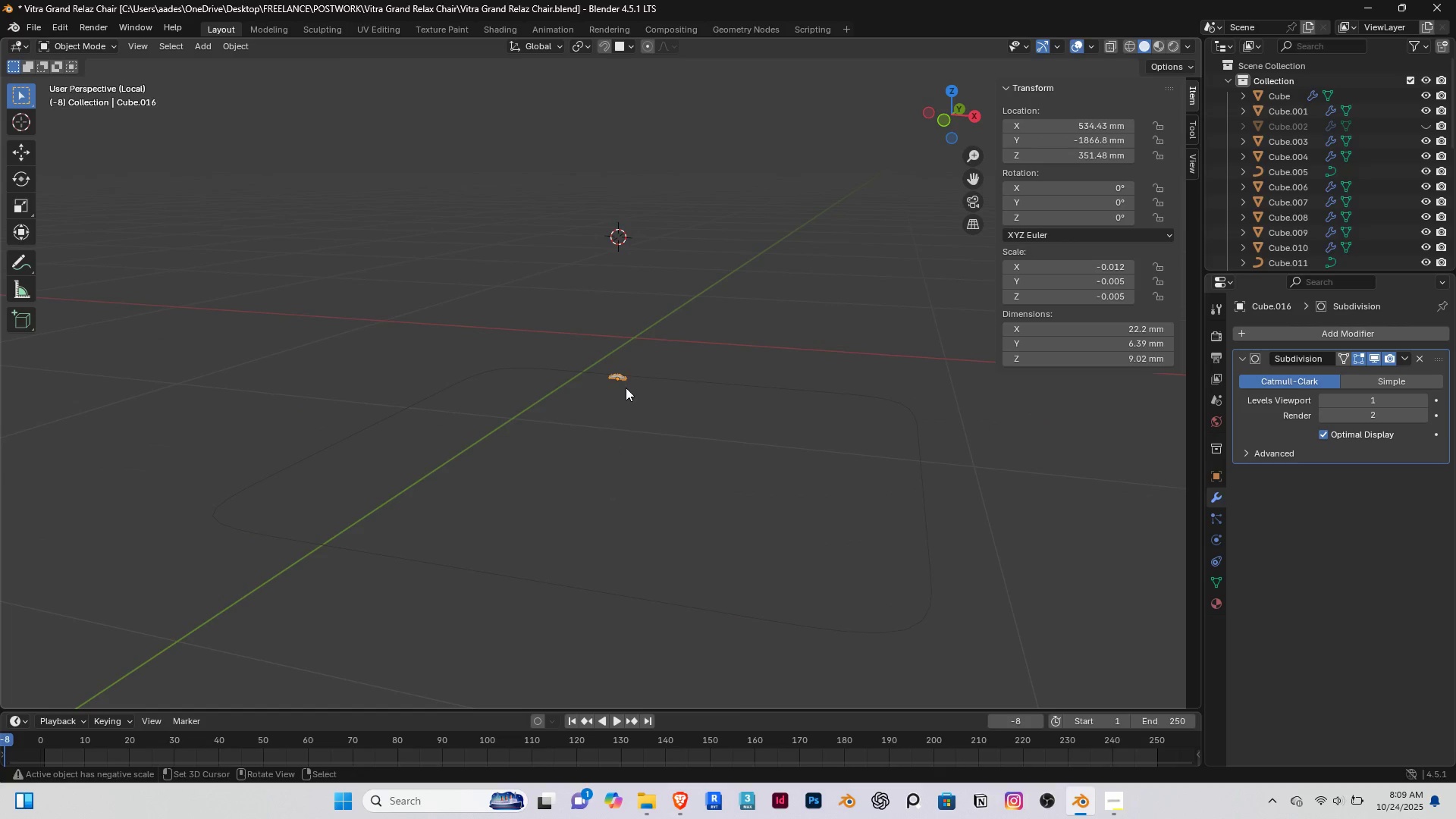 
key(Control+ControlLeft)
 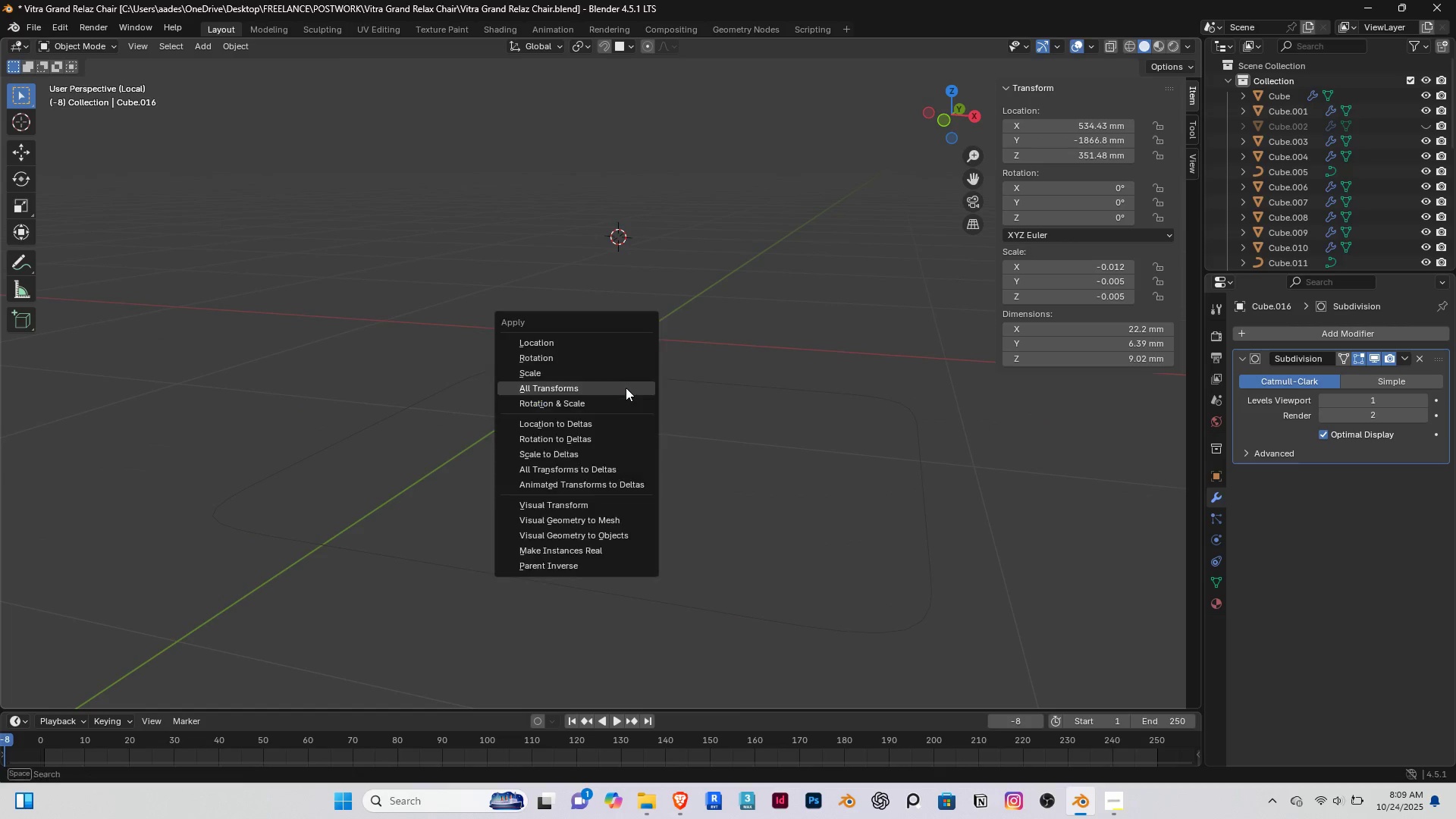 
key(Control+A)
 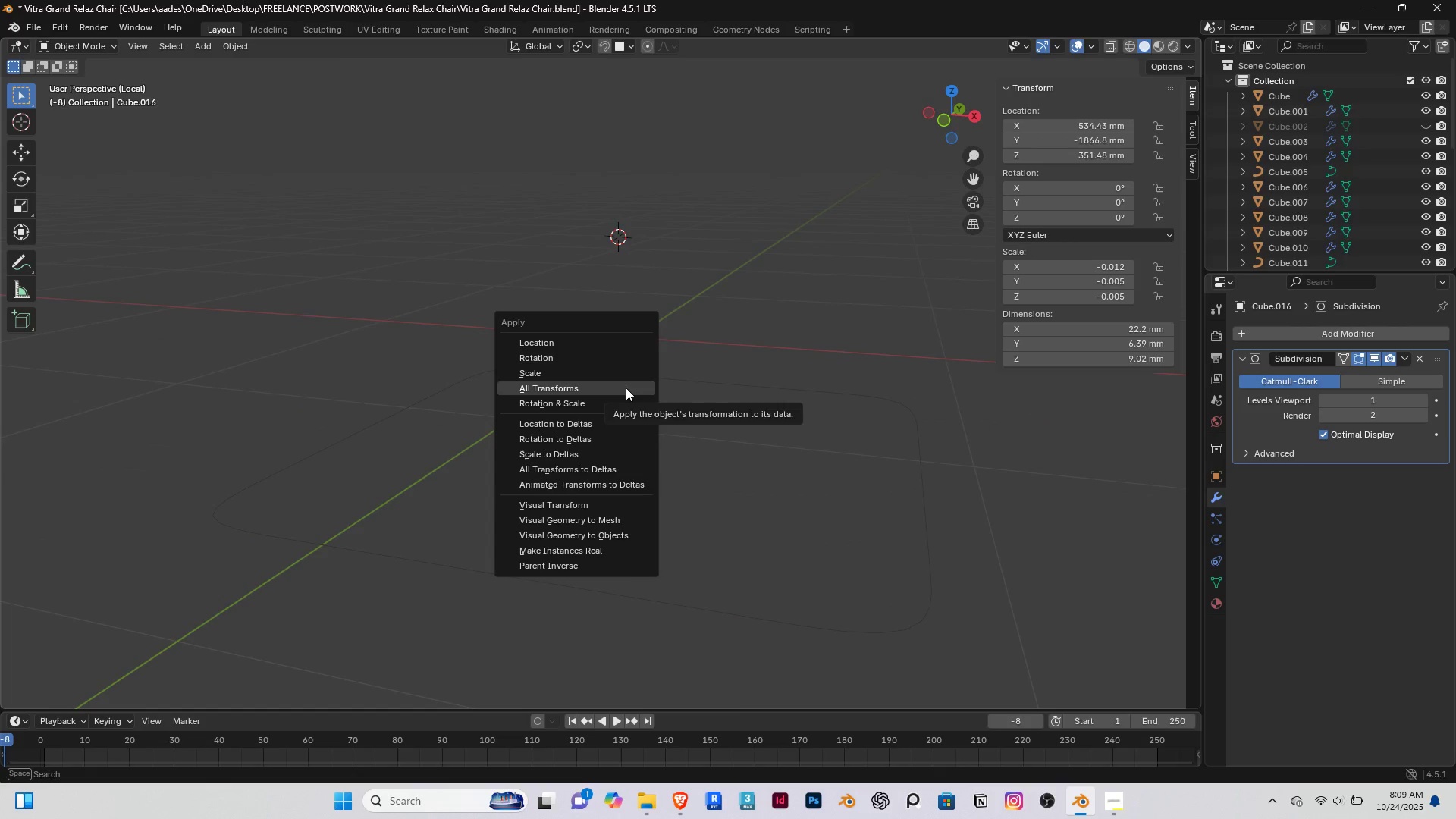 
key(Control+Q)
 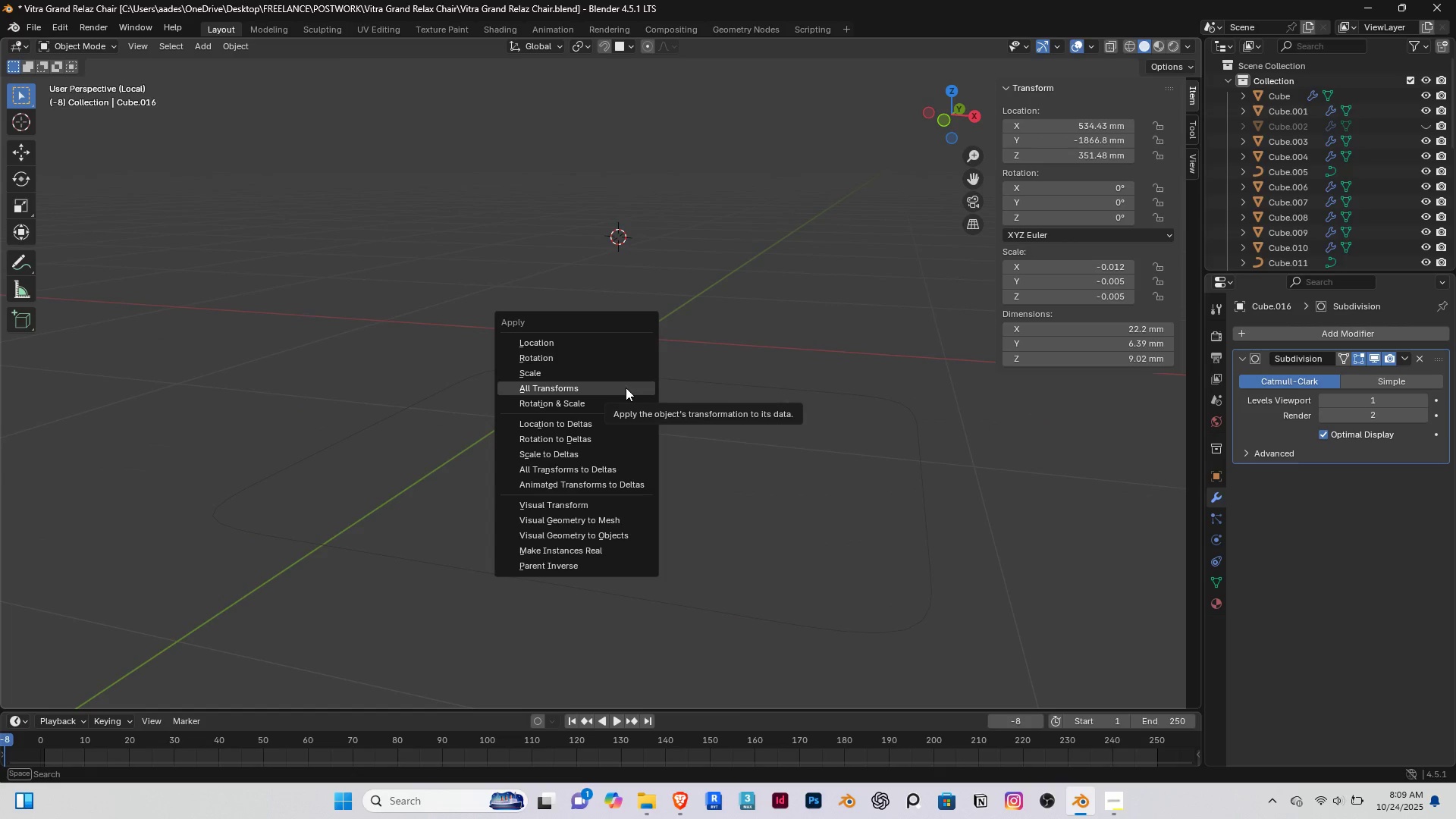 
left_click([626, 388])
 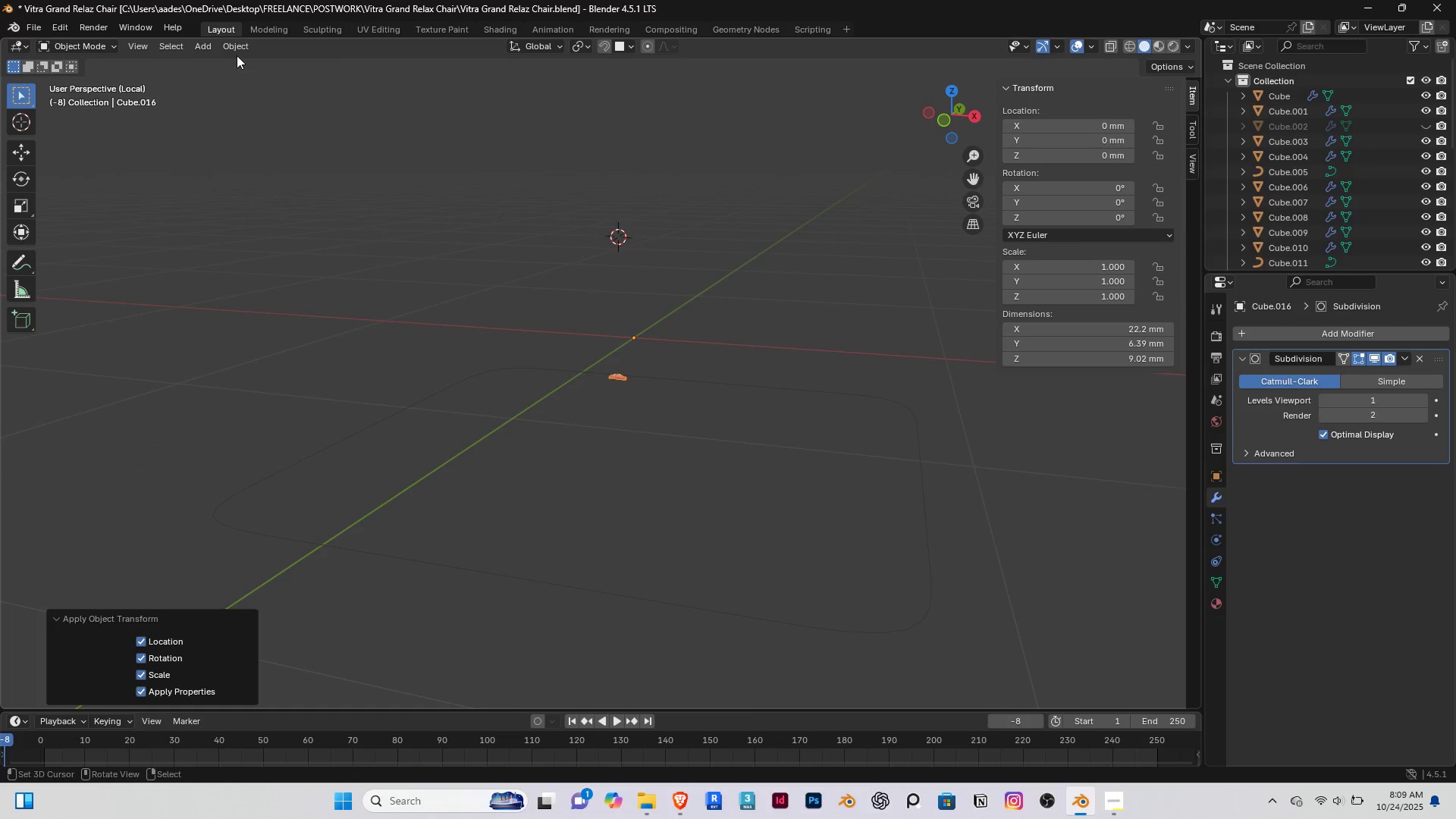 
left_click([234, 49])
 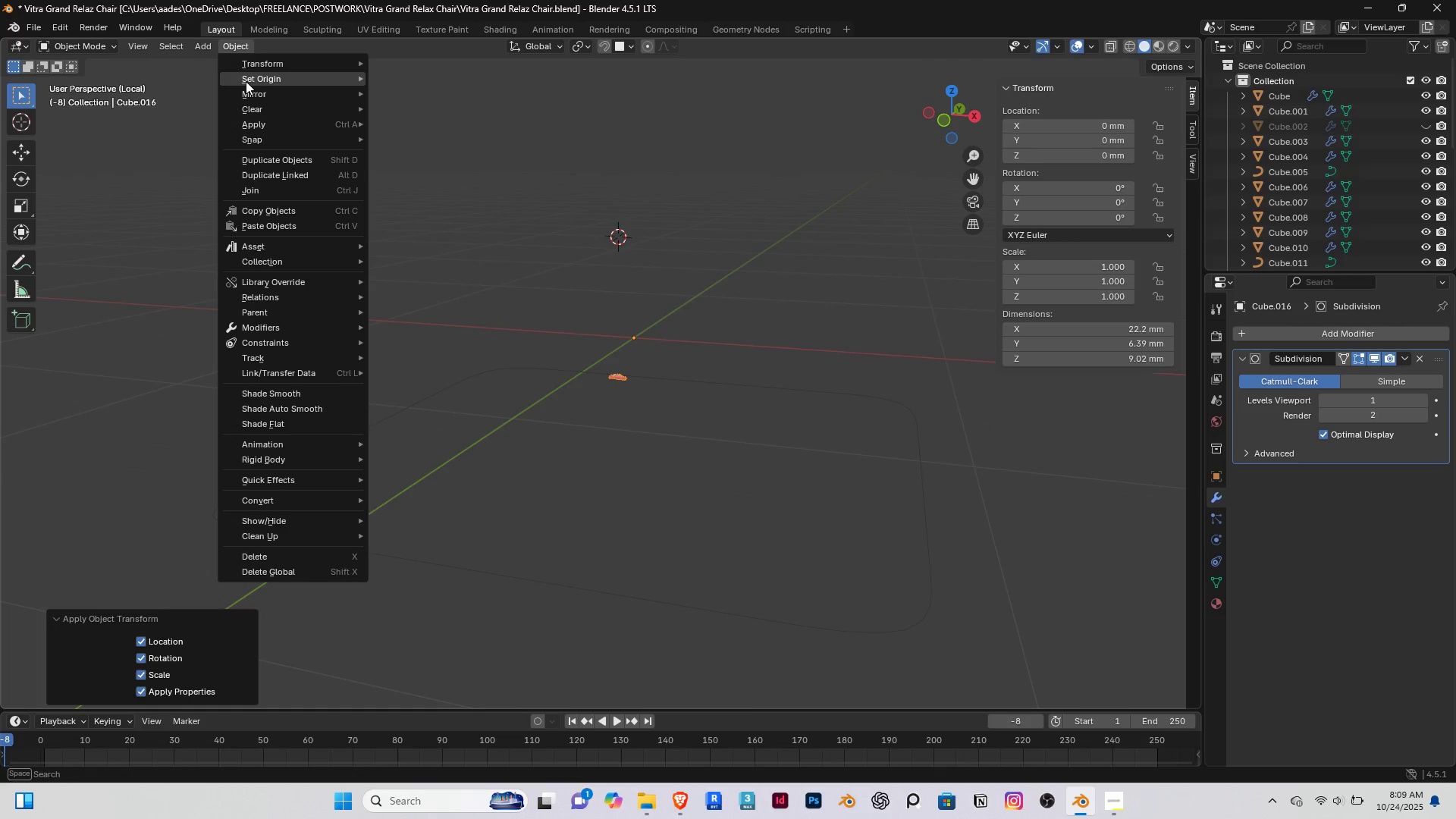 
left_click([246, 81])
 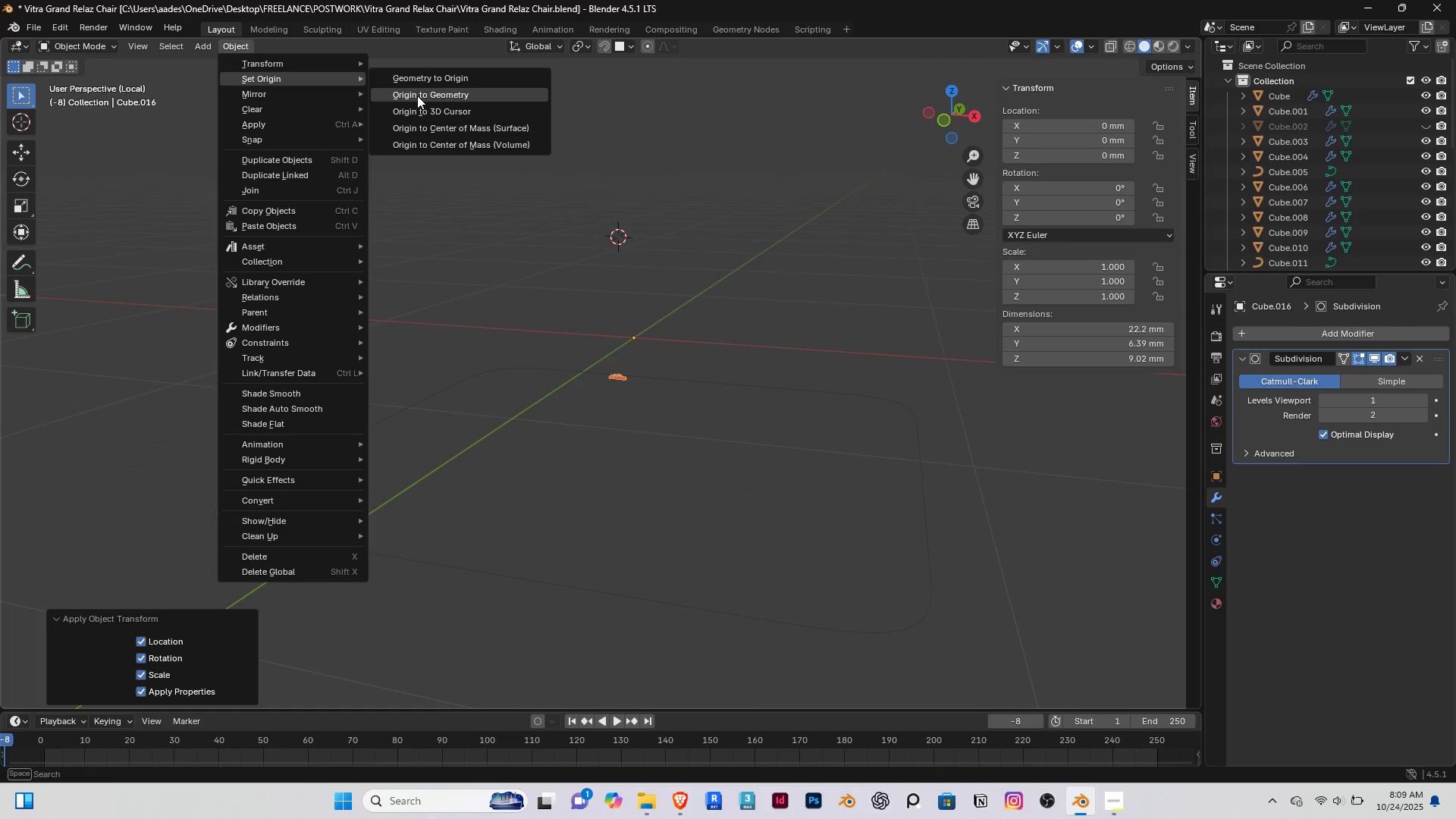 
left_click([419, 95])
 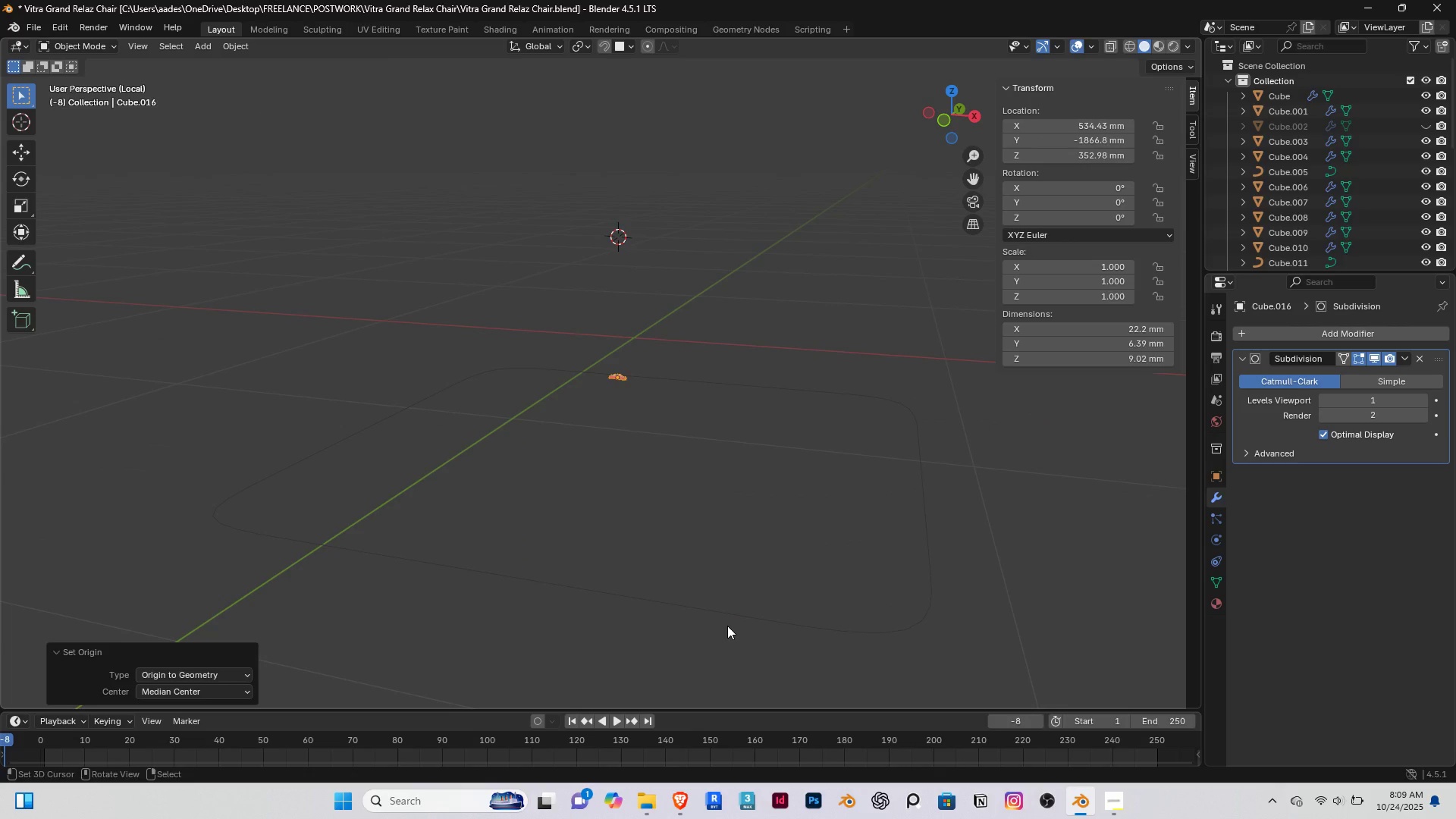 
right_click([727, 626])
 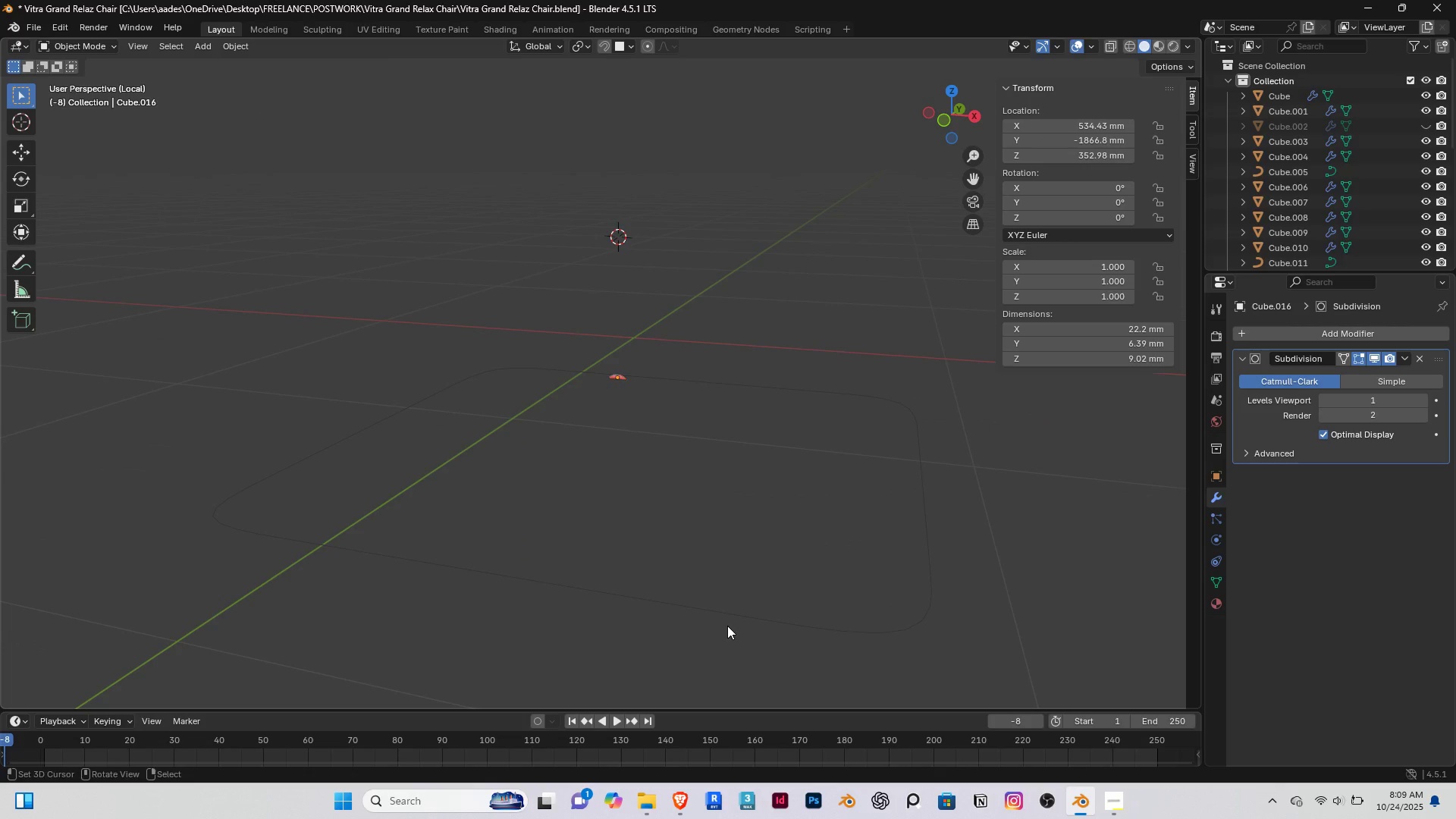 
key(Tab)
 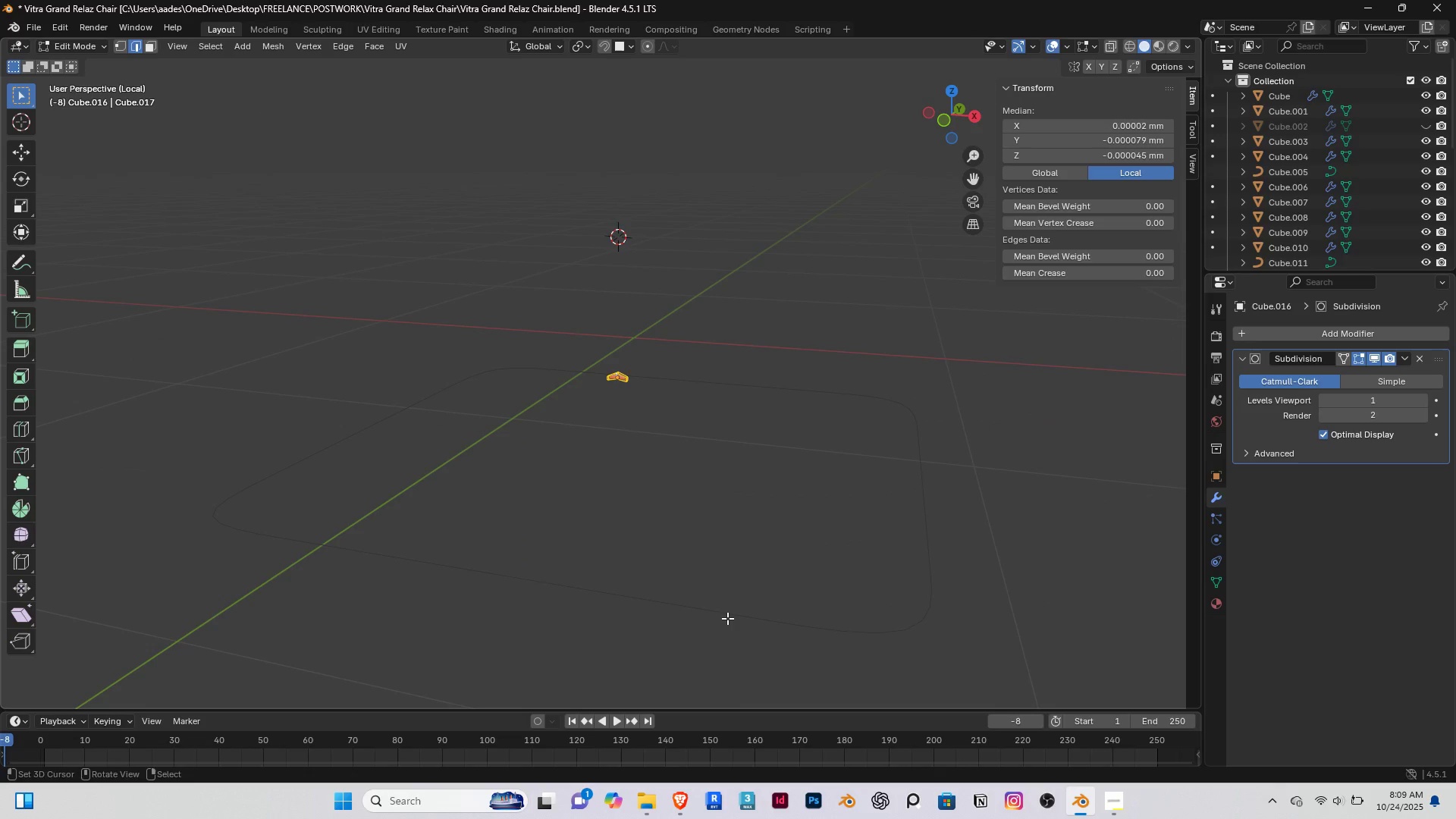 
right_click([727, 618])
 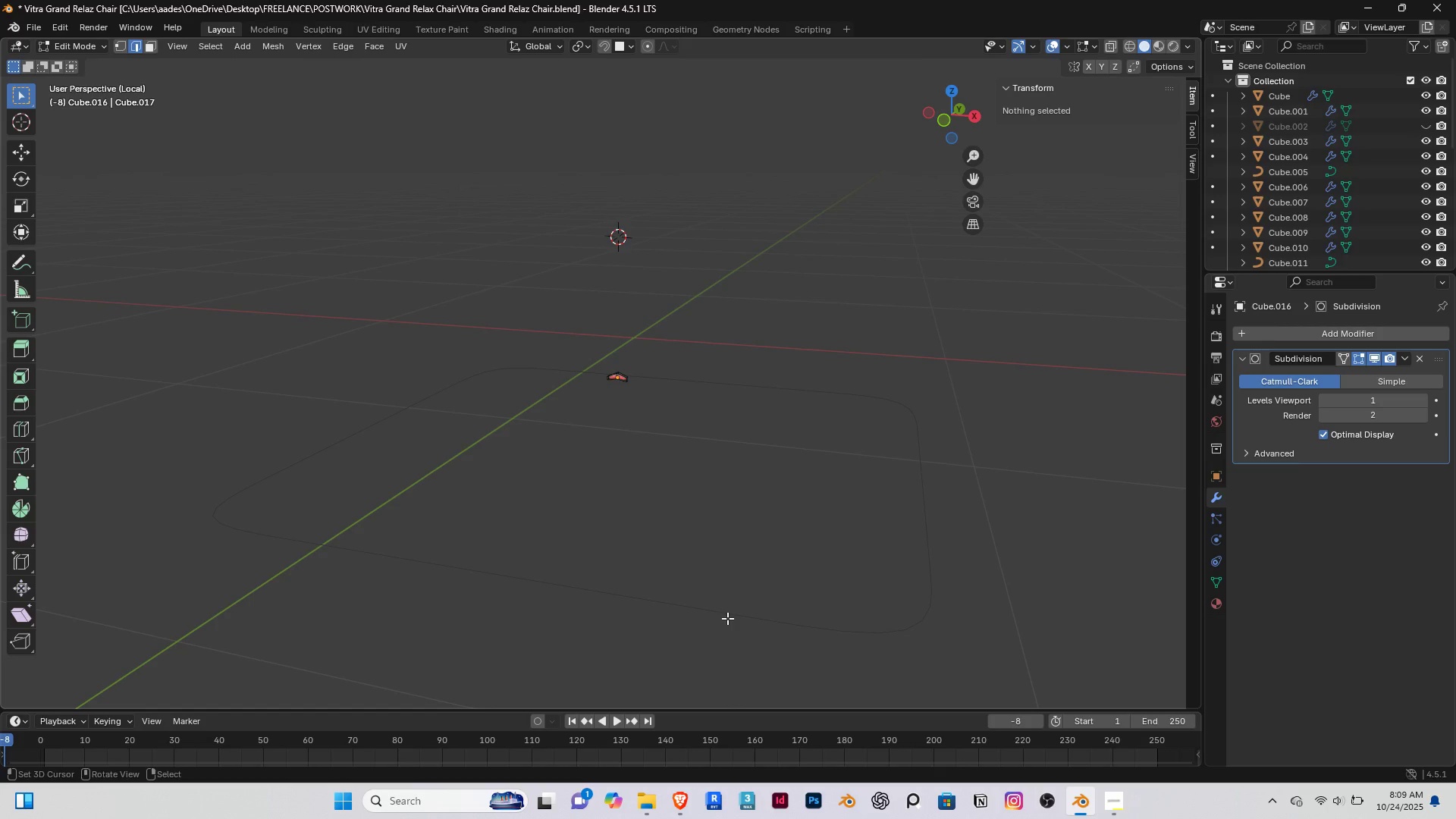 
right_click([727, 618])
 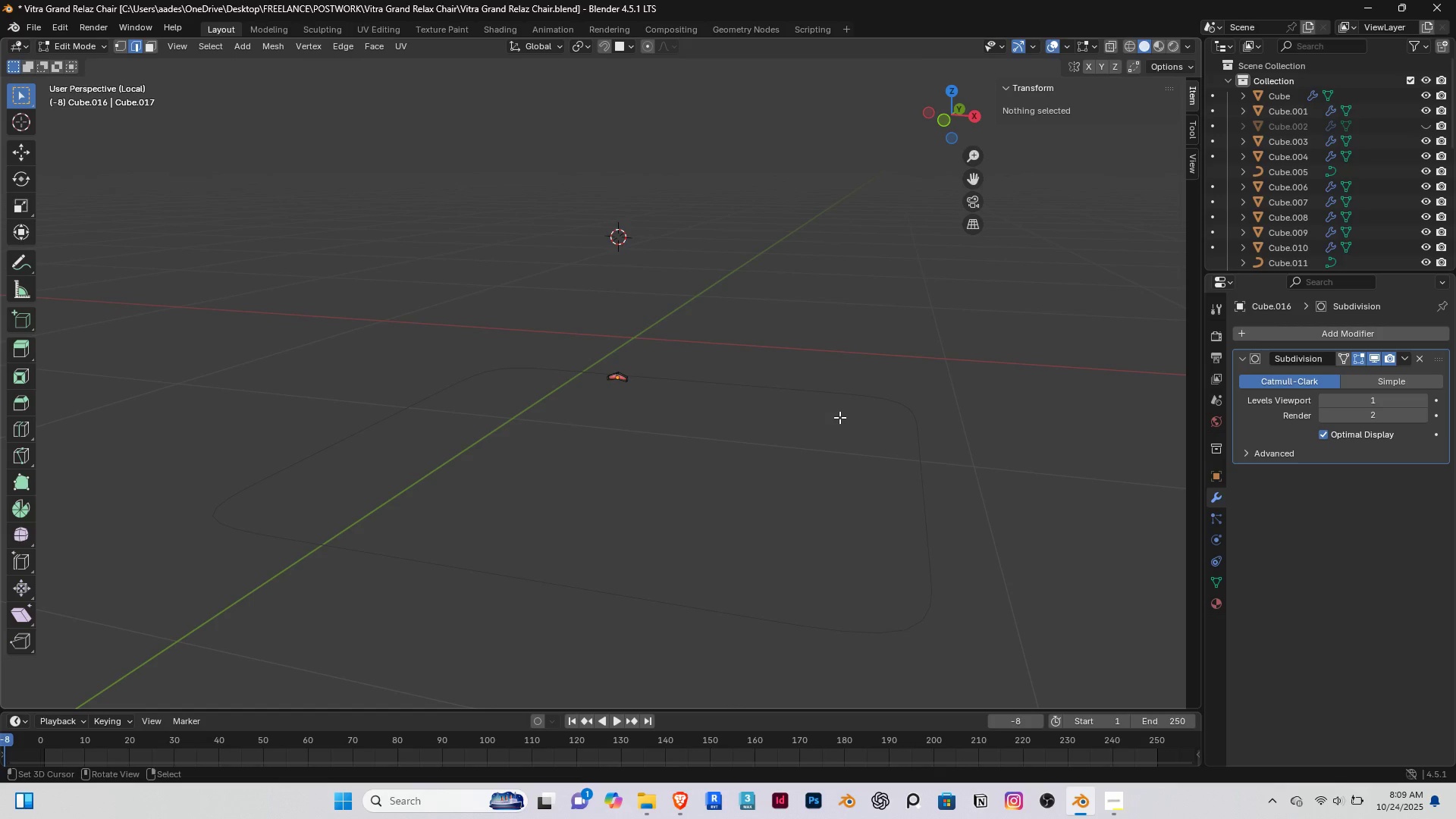 
key(Tab)
 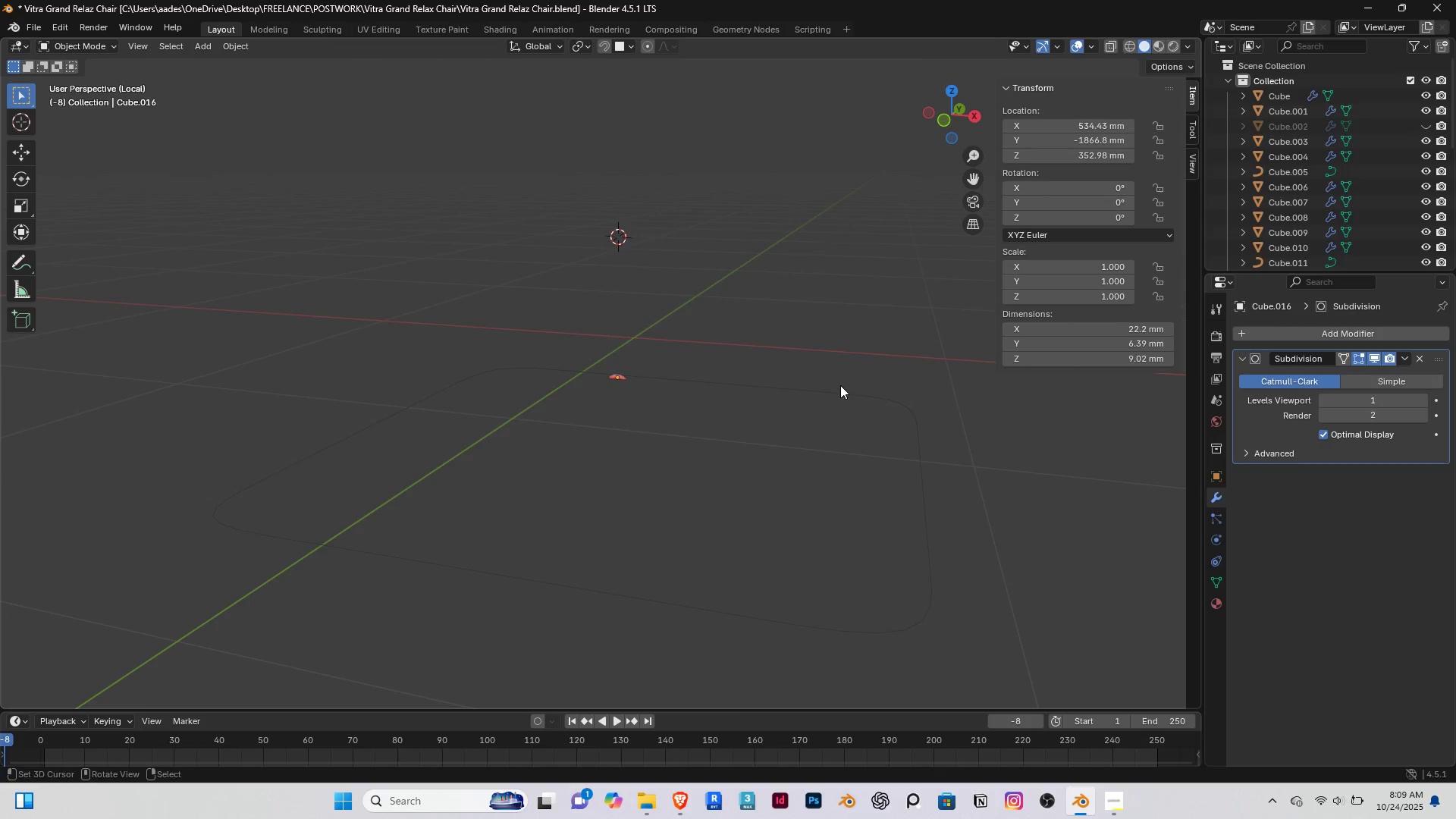 
right_click([840, 385])
 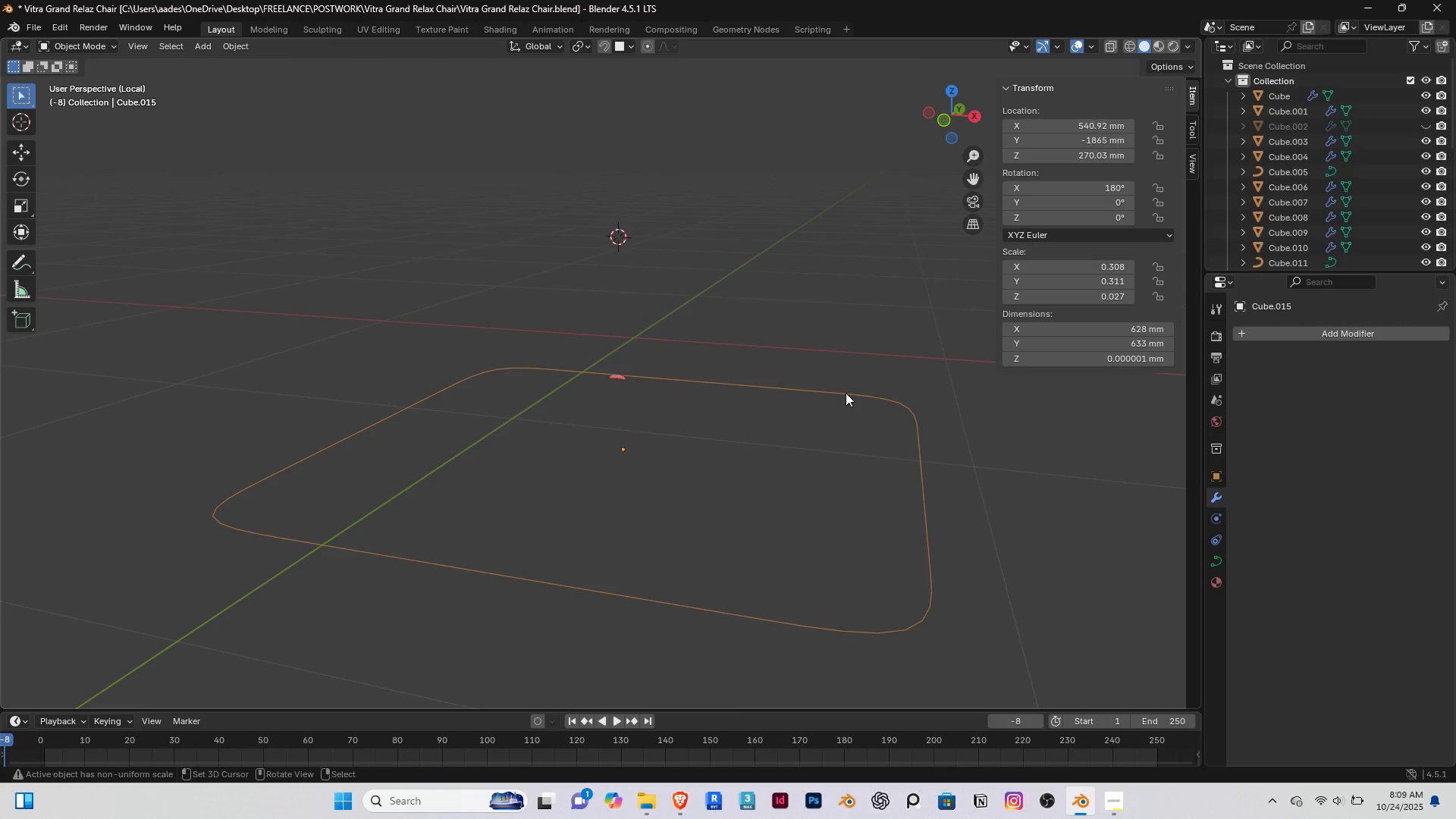 
key(Control+A)
 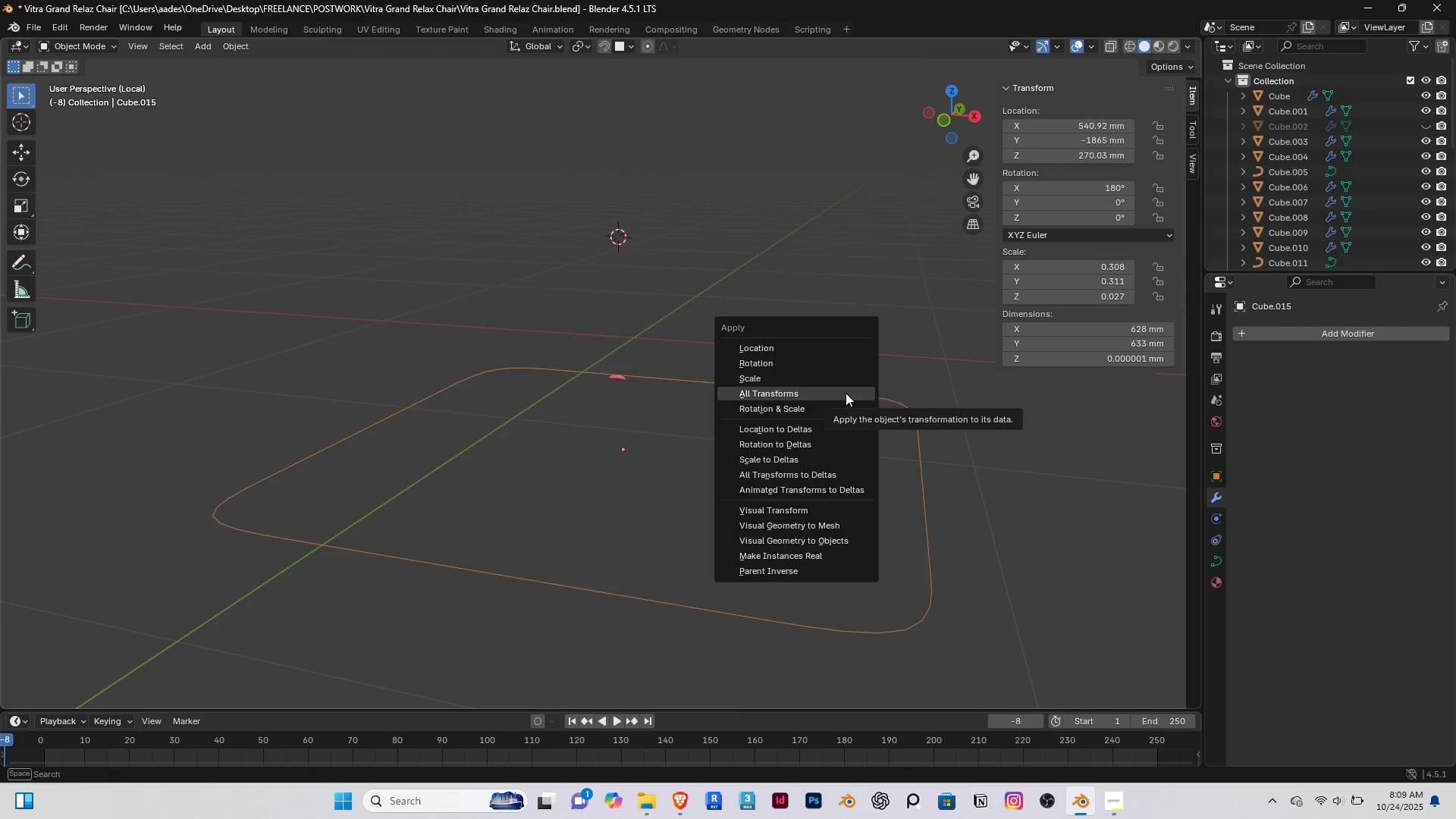 
left_click([846, 393])
 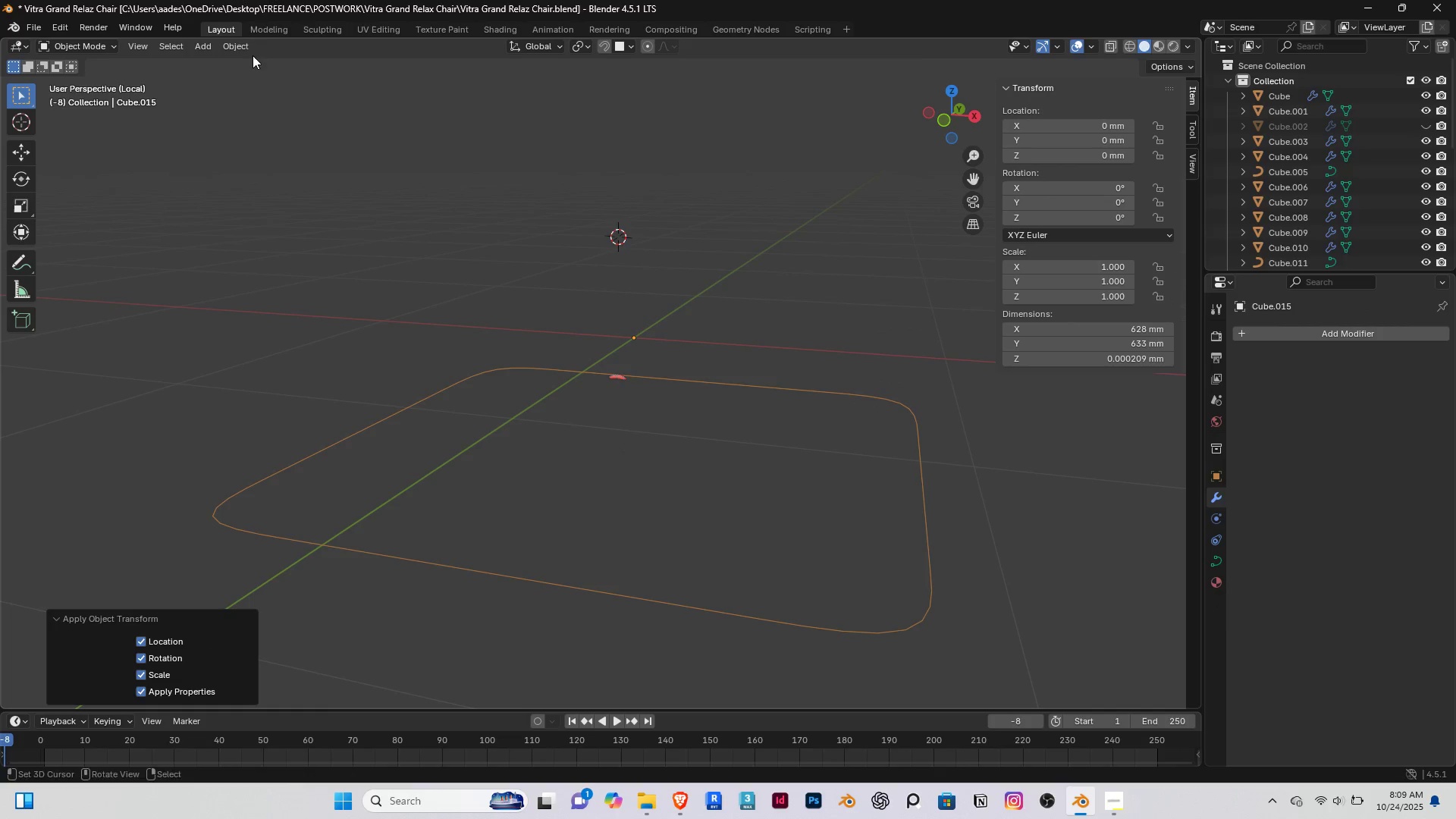 
left_click([234, 39])
 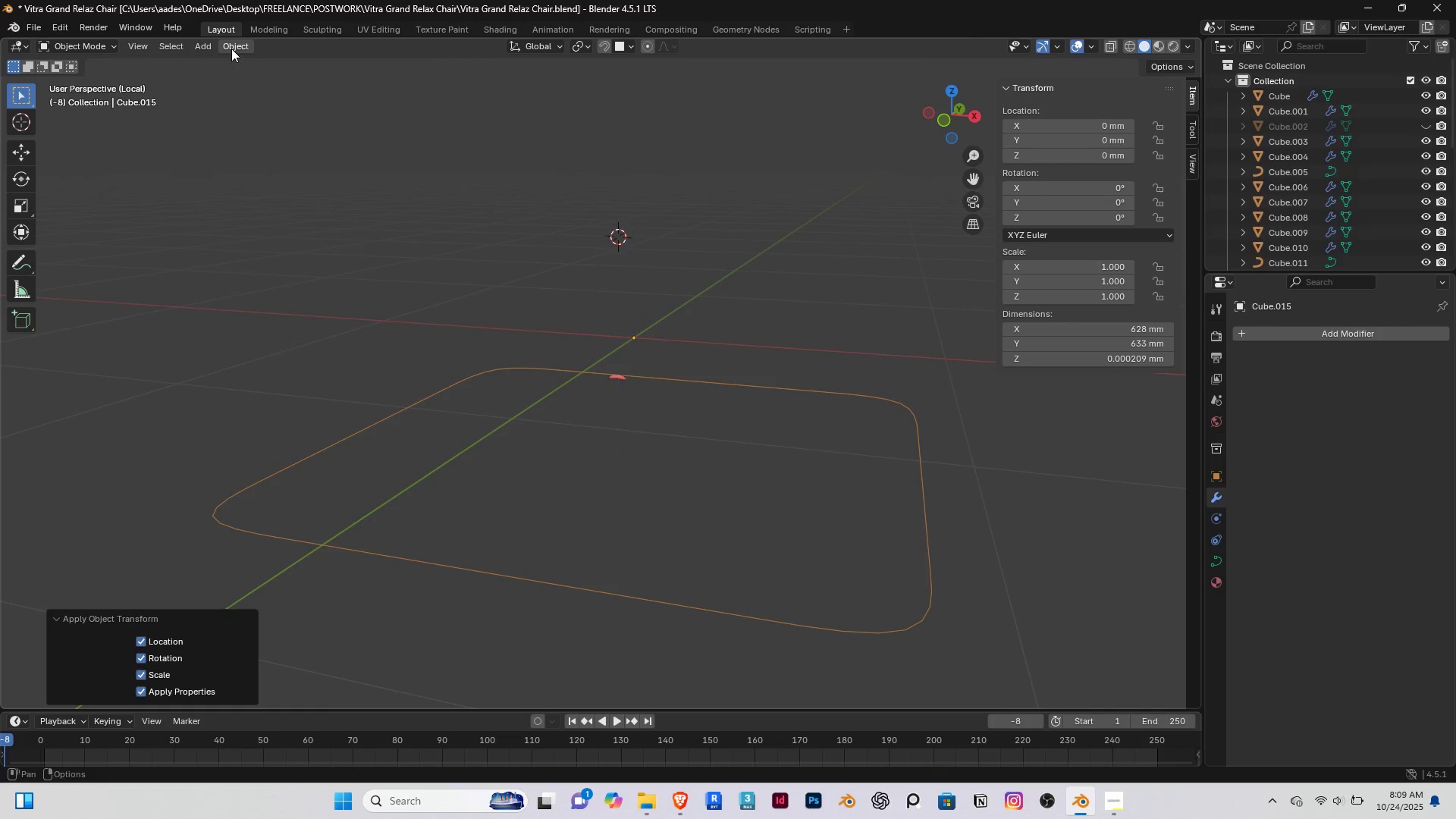 
double_click([231, 48])
 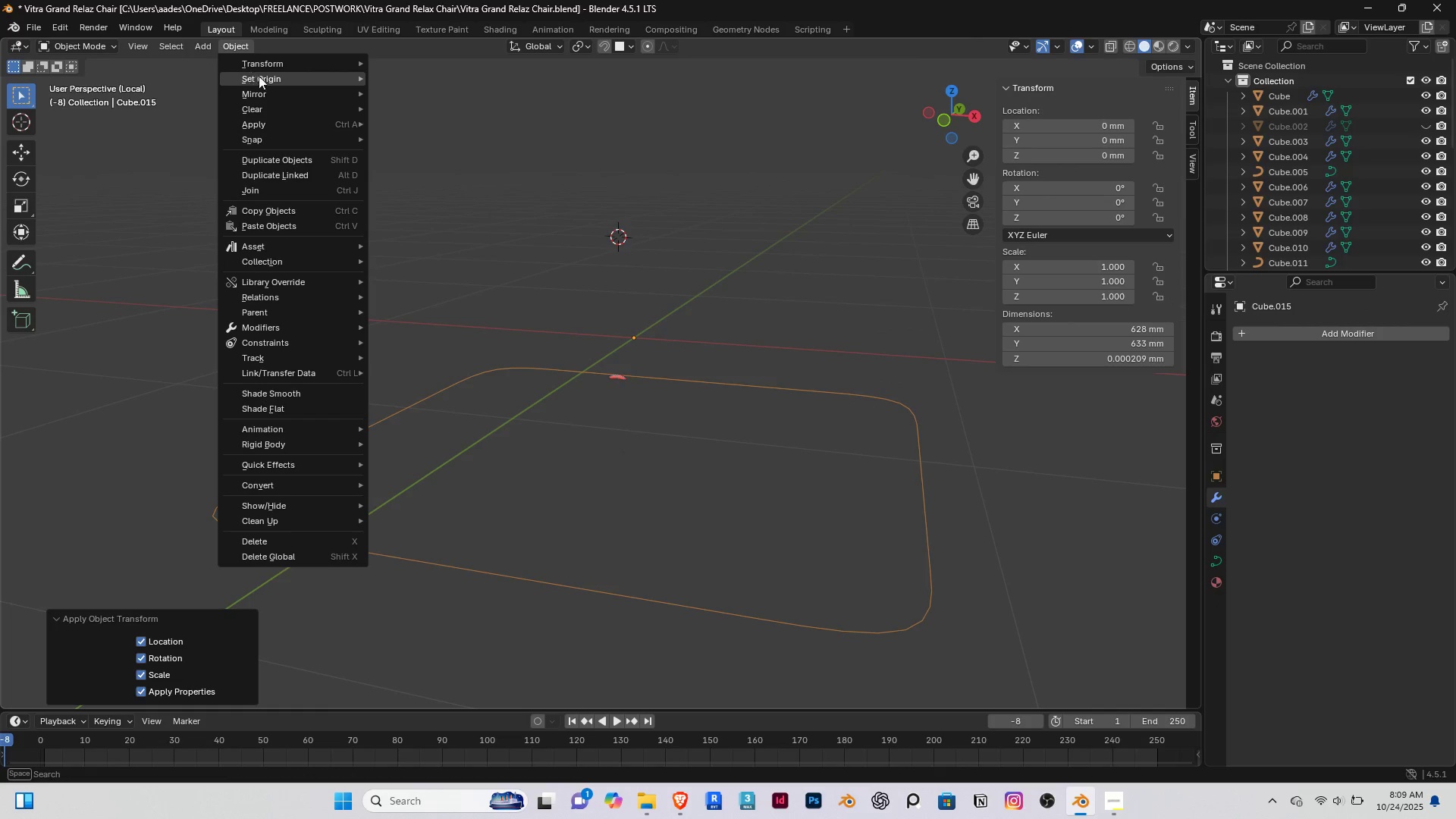 
left_click_drag(start_coordinate=[268, 80], to_coordinate=[271, 81])
 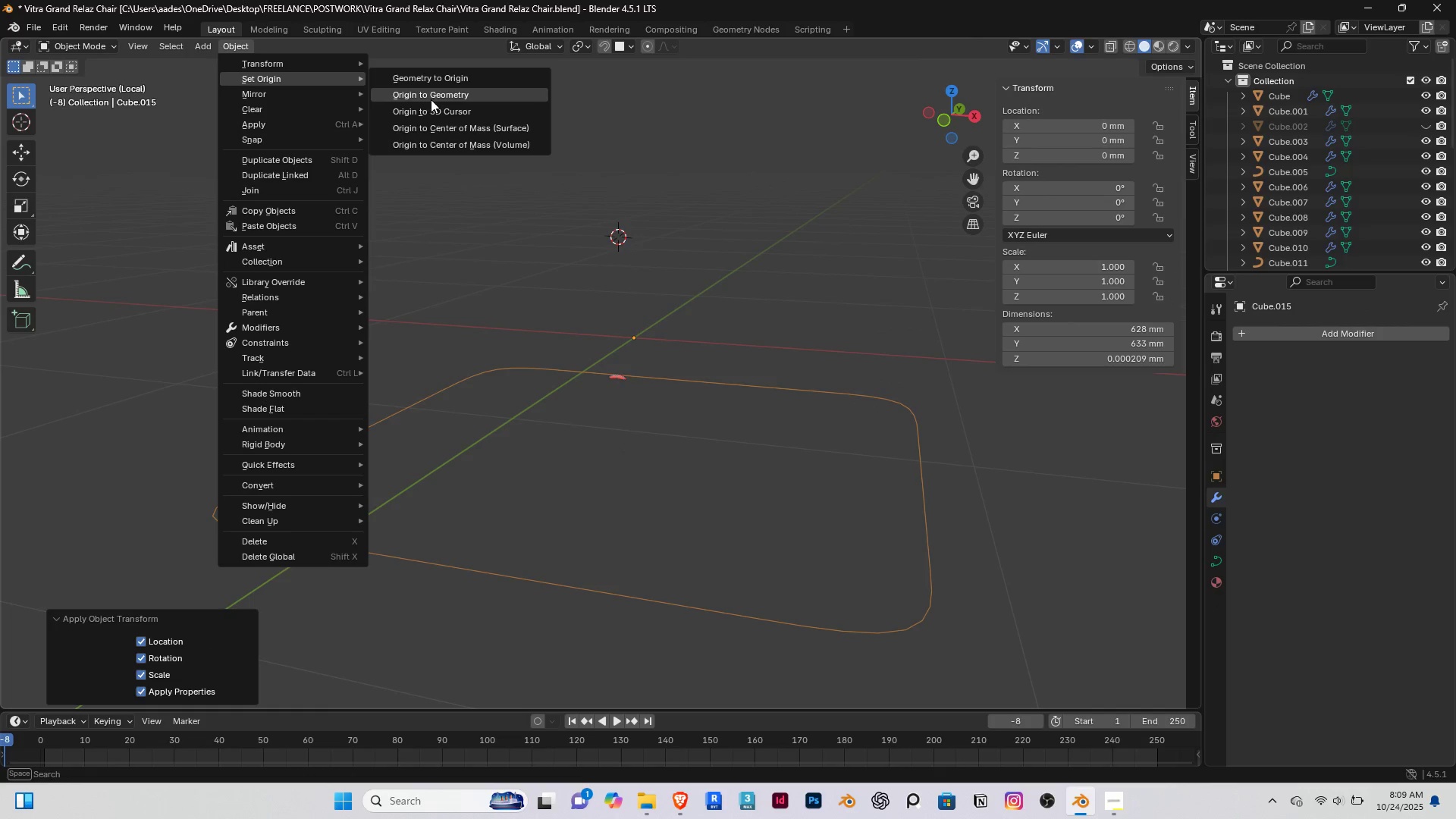 
double_click([431, 99])
 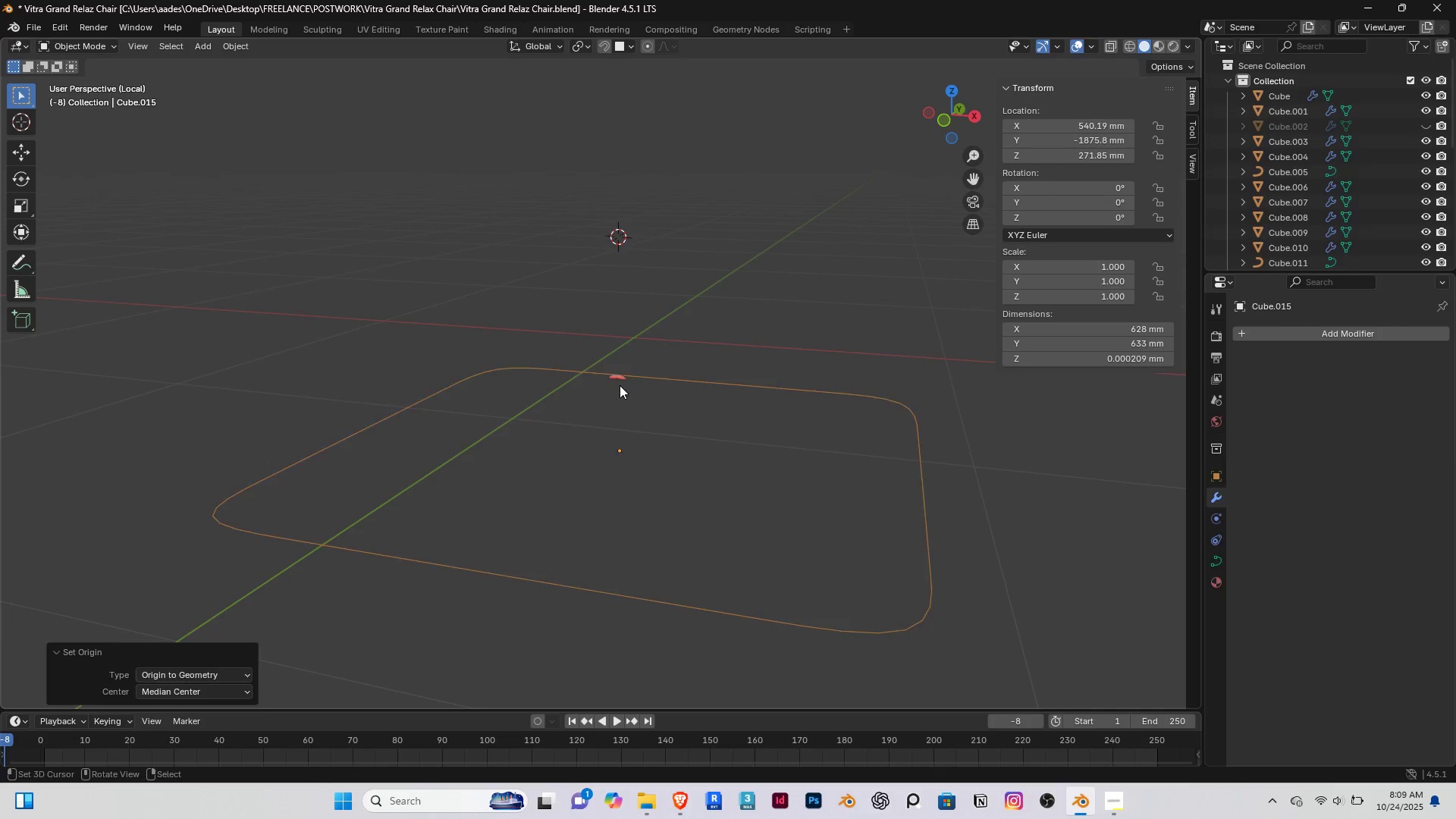 
right_click([620, 385])
 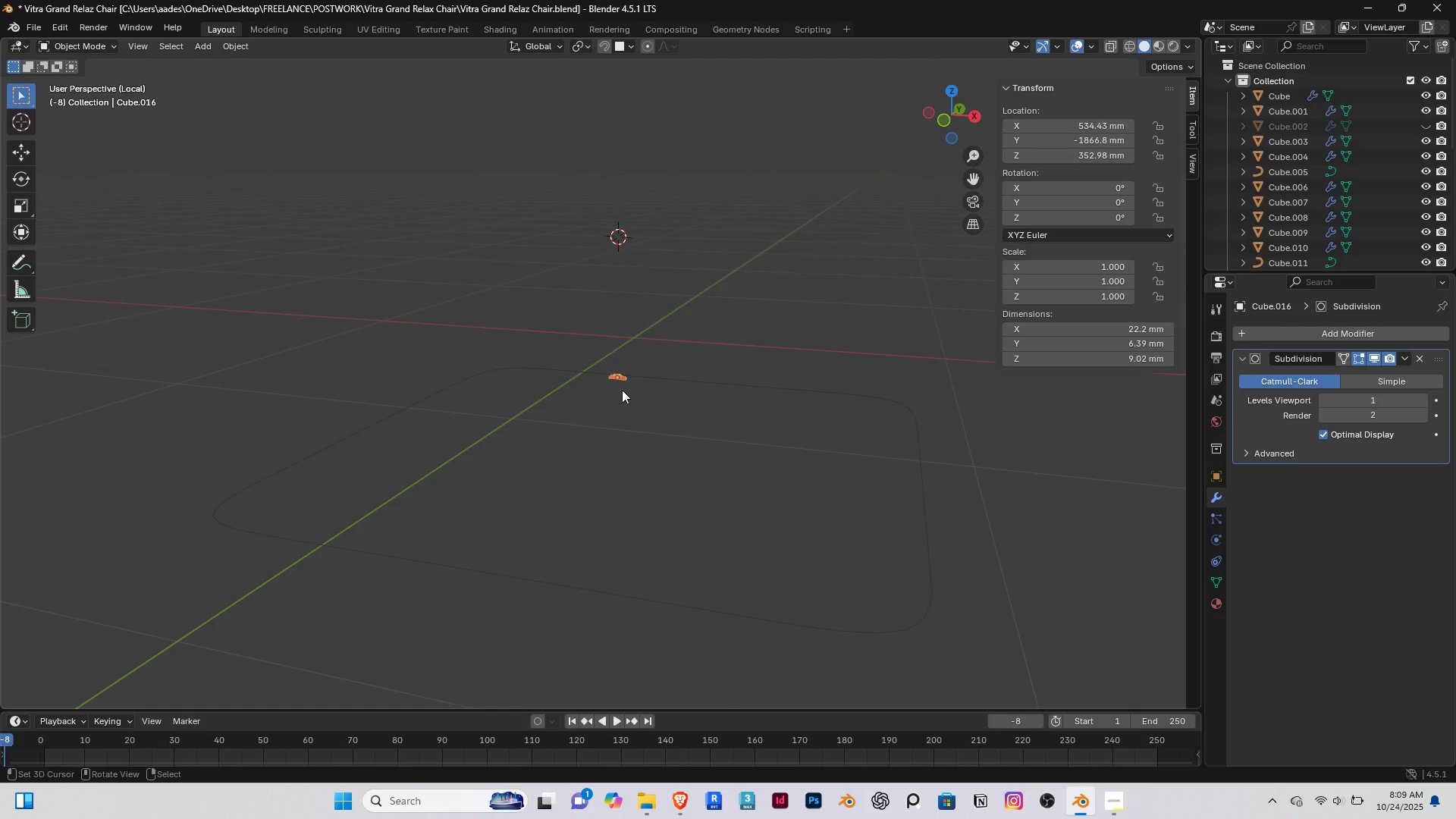 
scroll: coordinate [622, 390], scroll_direction: up, amount: 2.0
 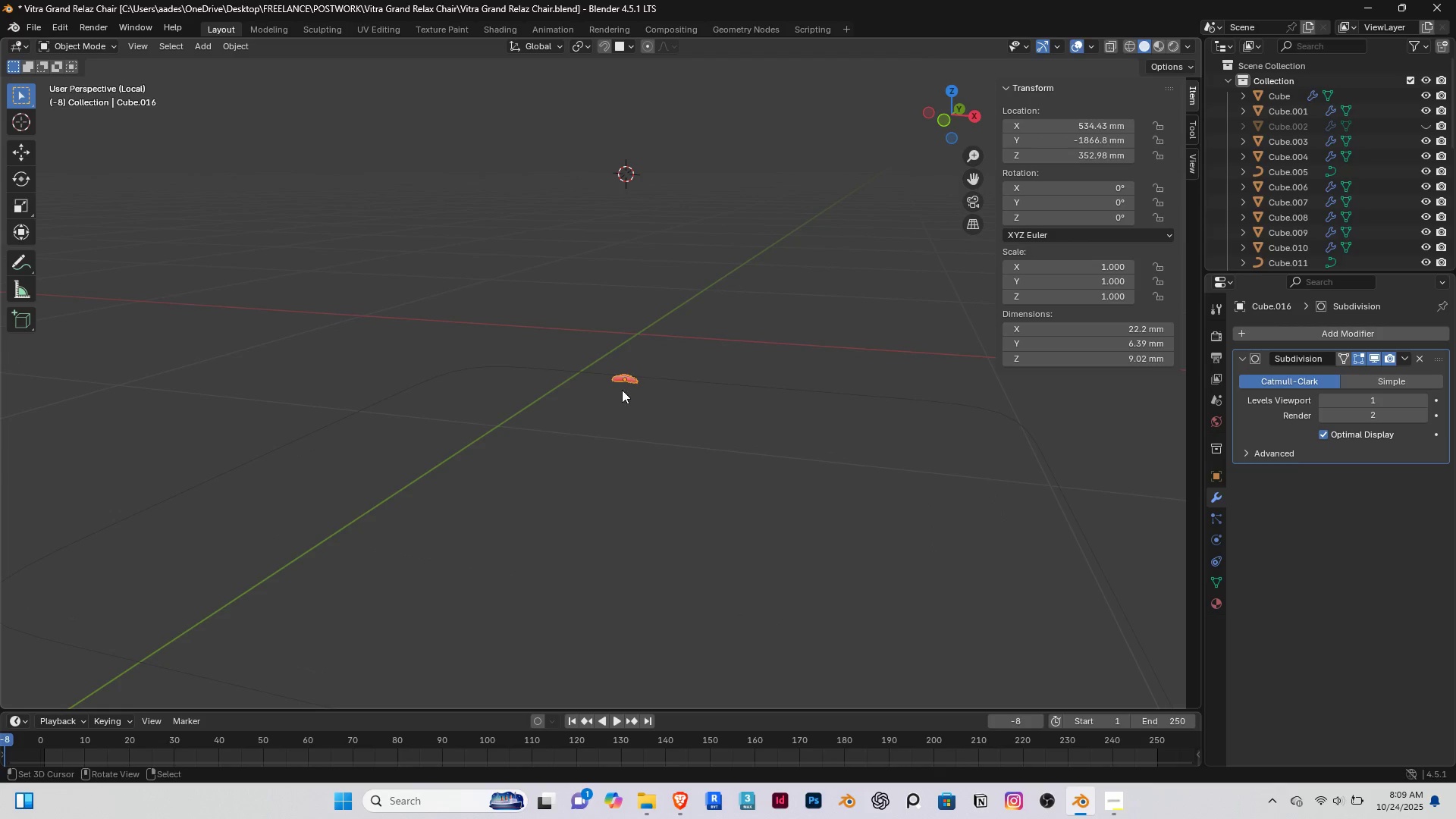 
key(Tab)
 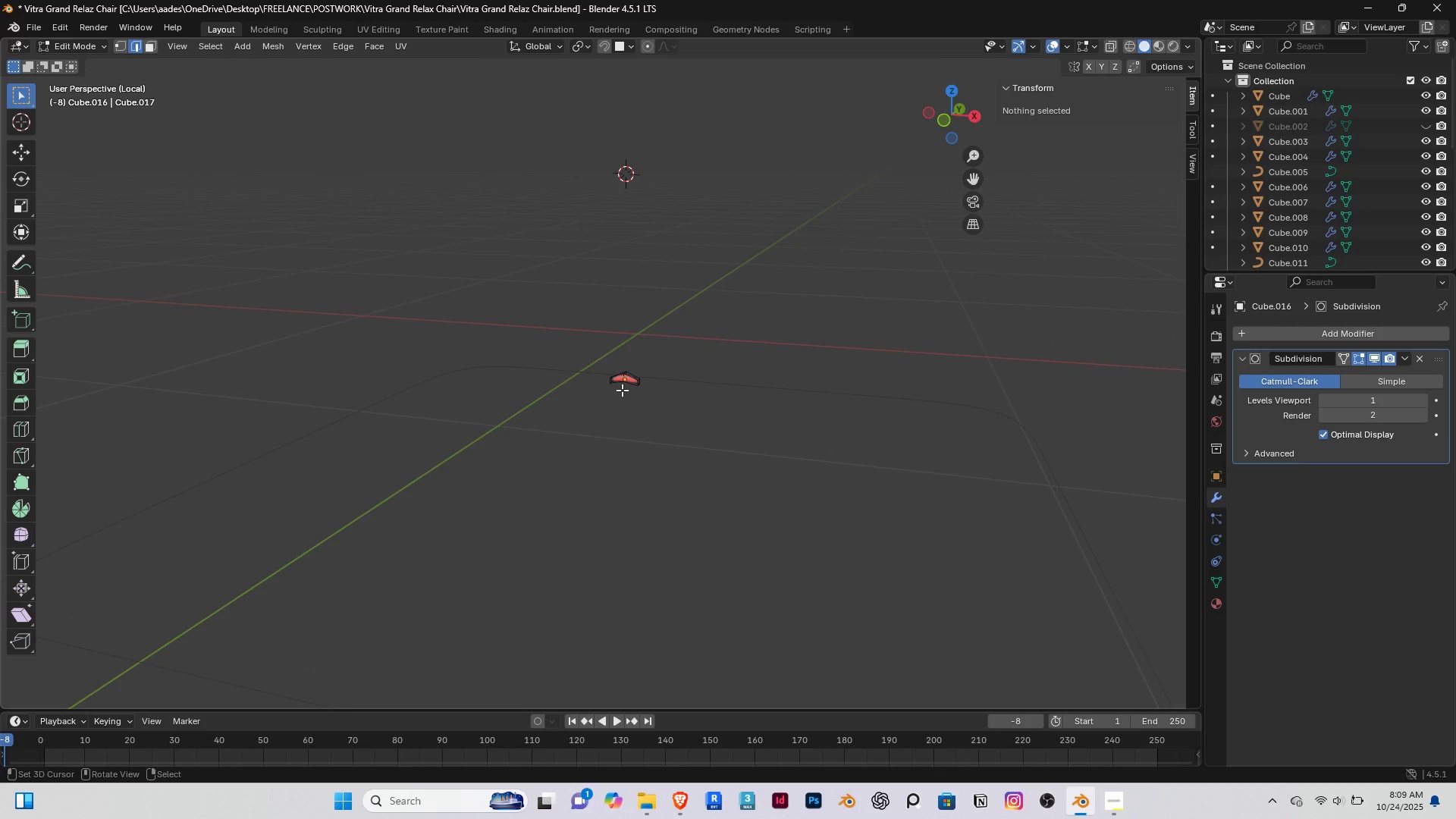 
key(A)
 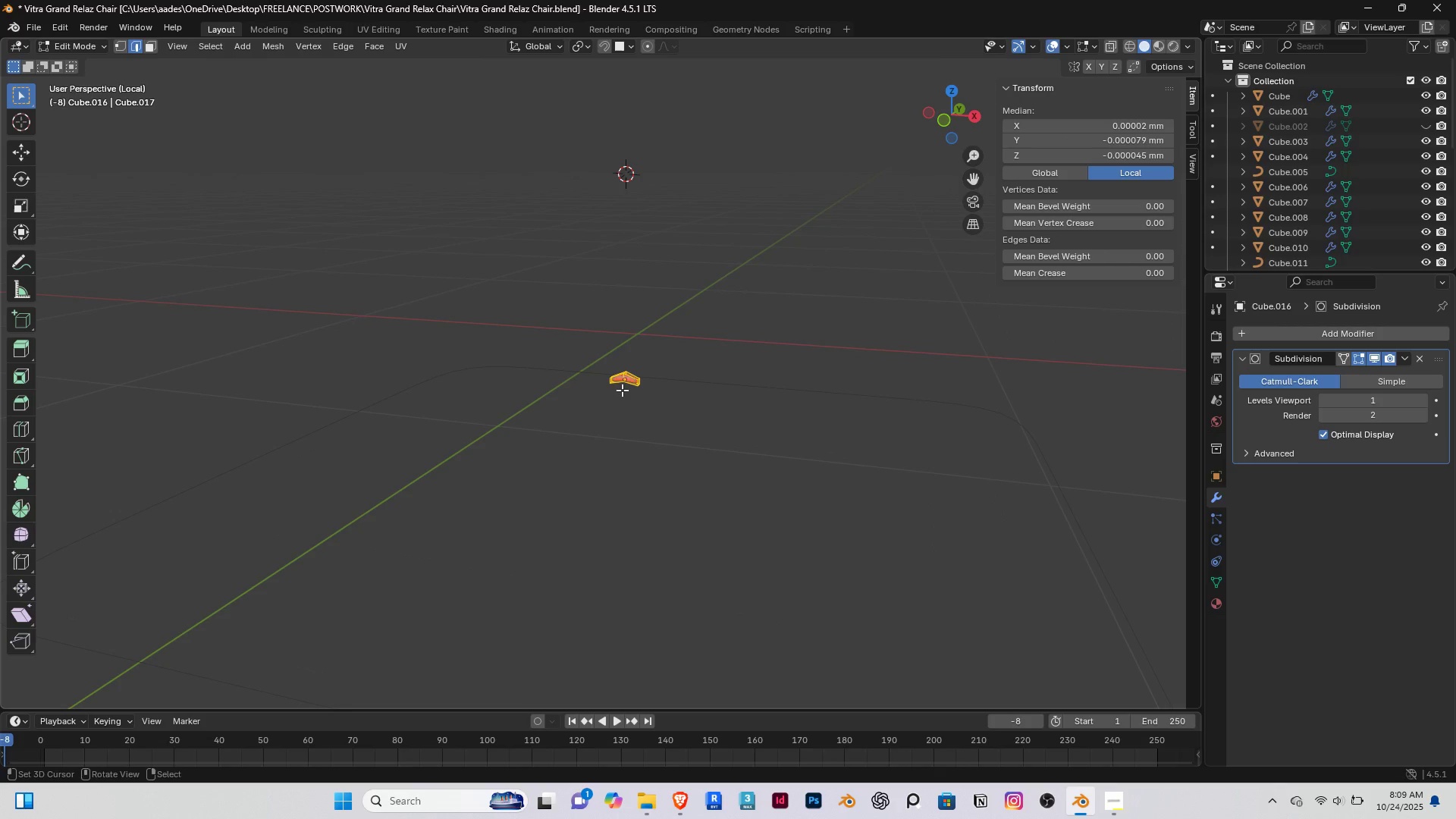 
key(Alt+N)
 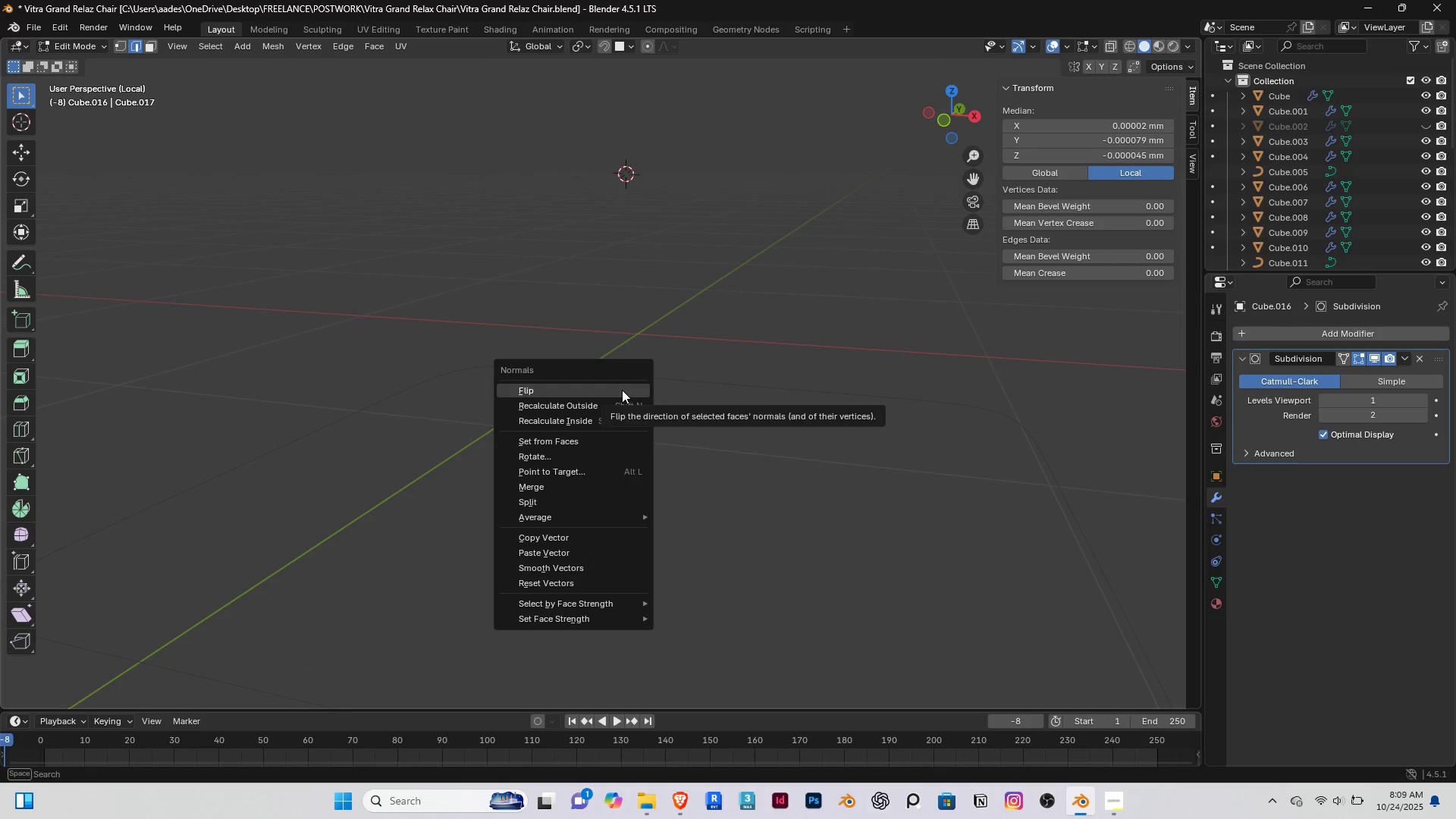 
left_click([622, 390])
 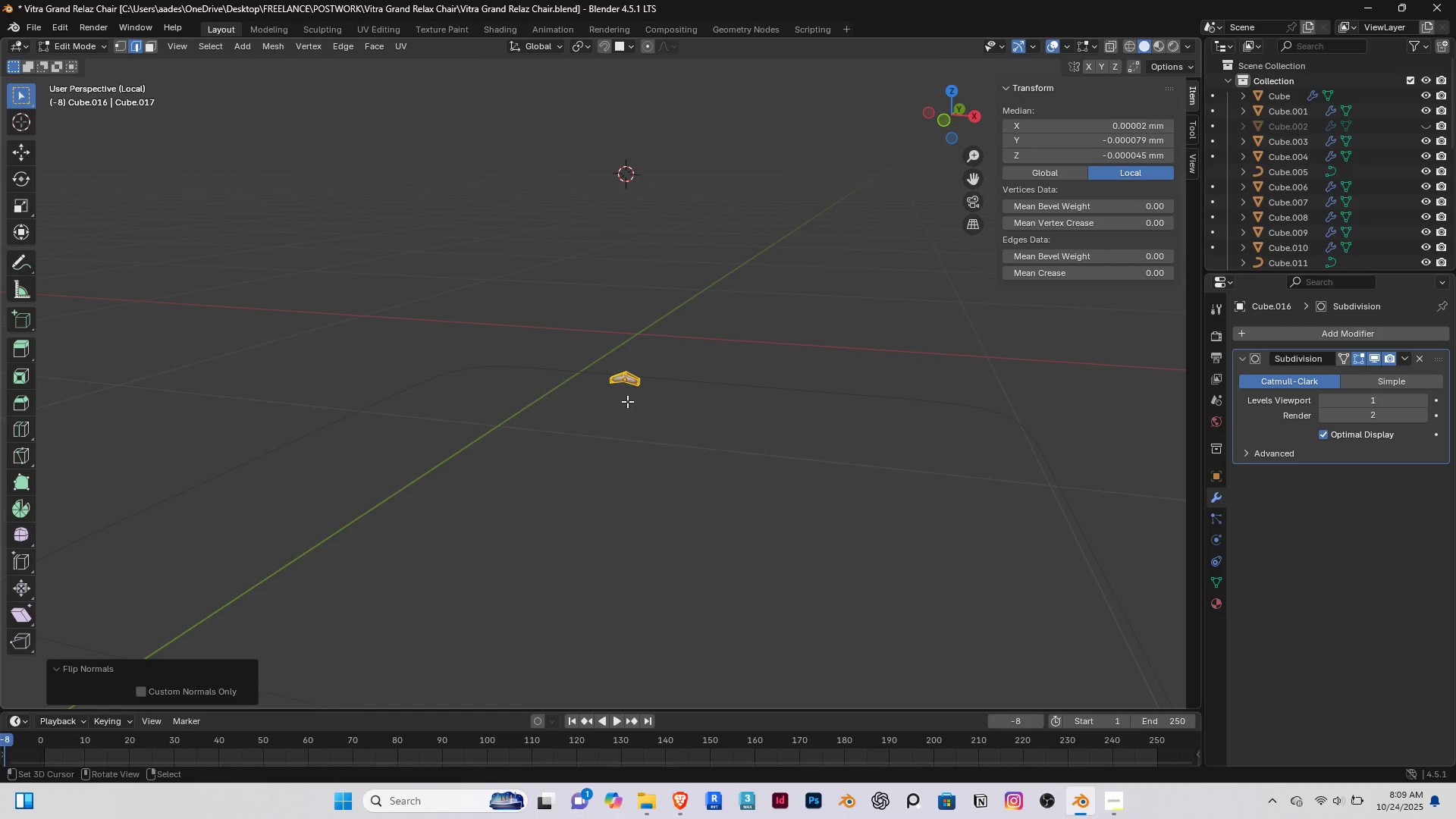 
key(Tab)
 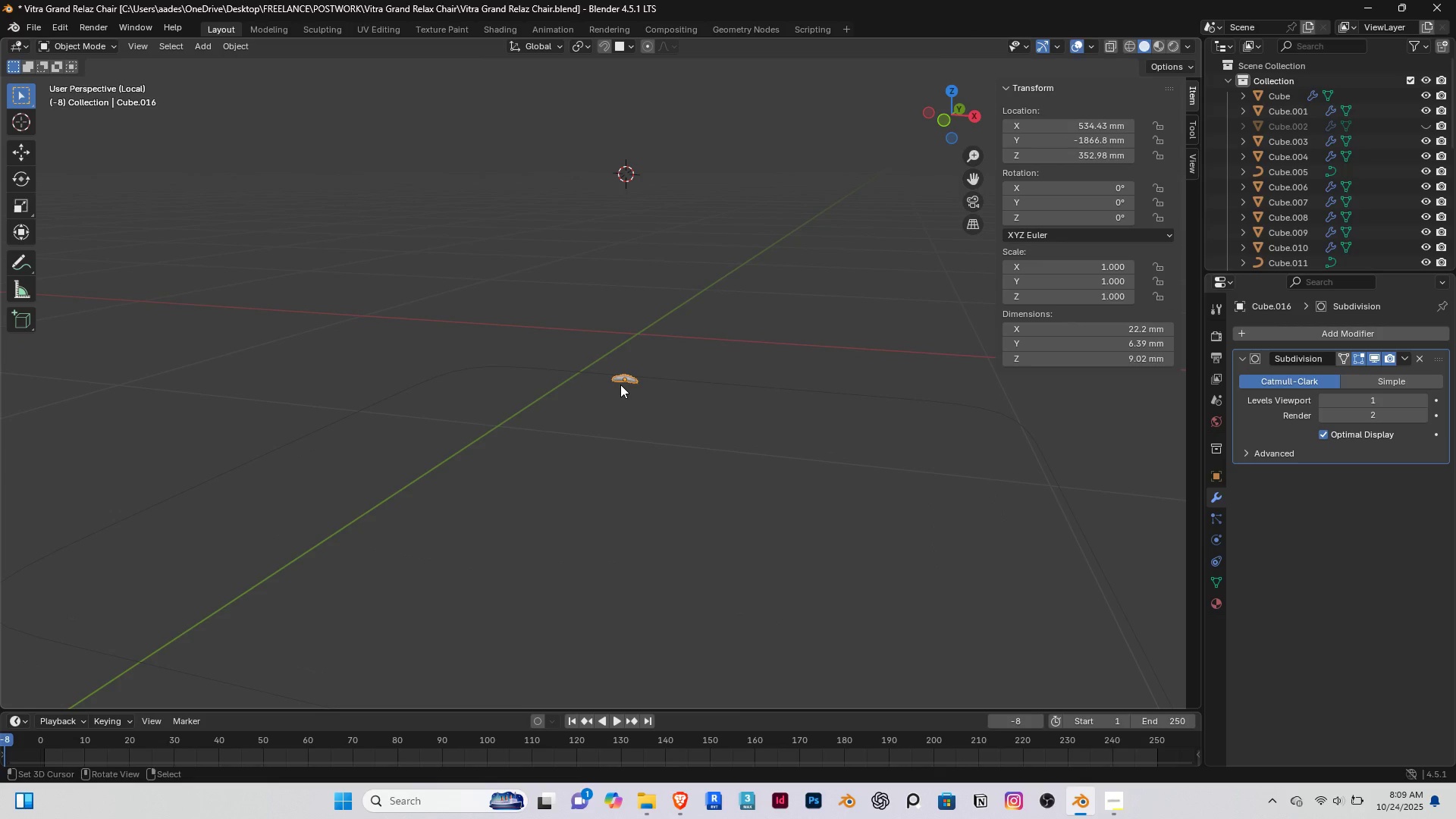 
right_click([620, 384])
 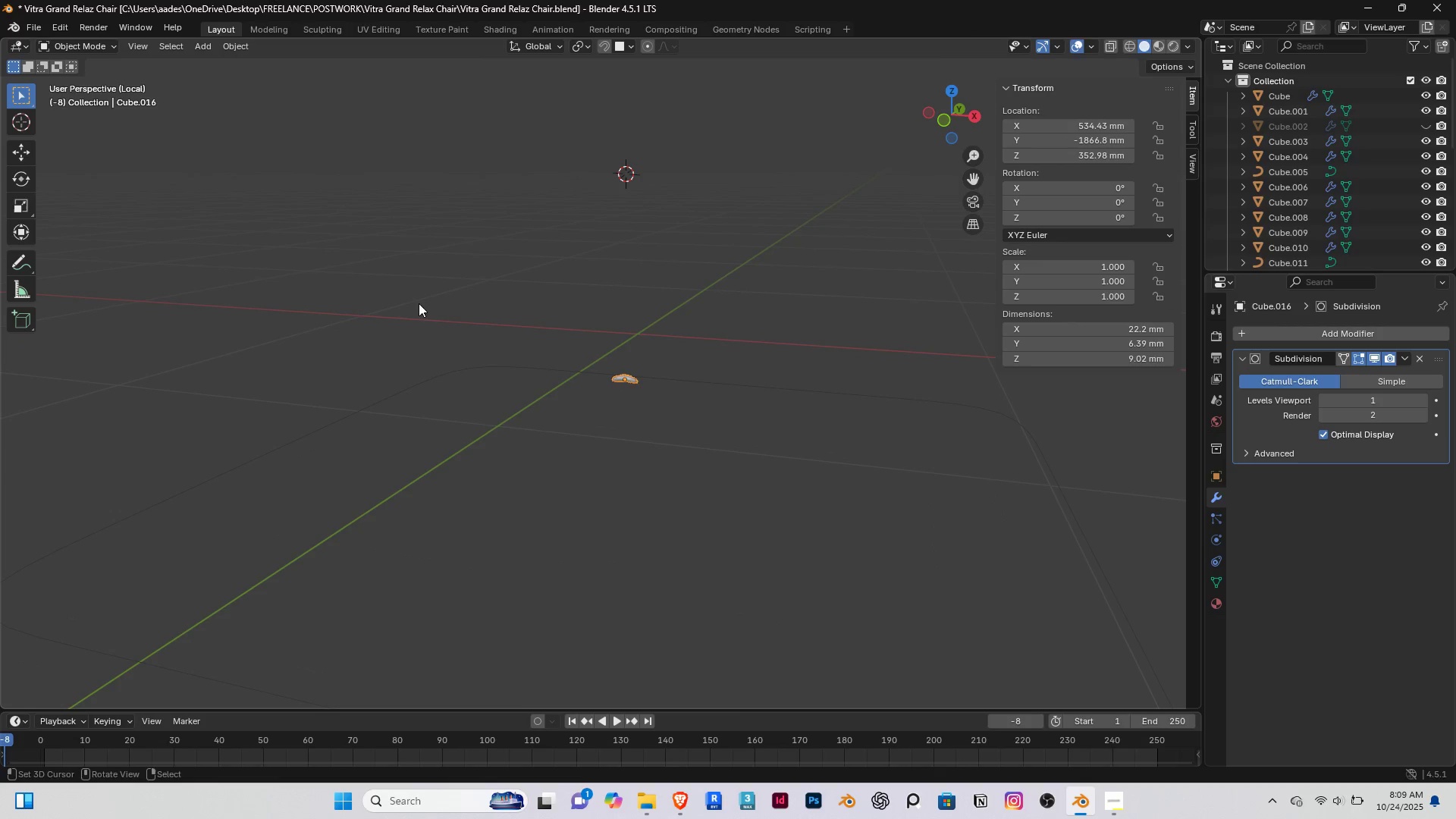 
right_click([414, 295])
 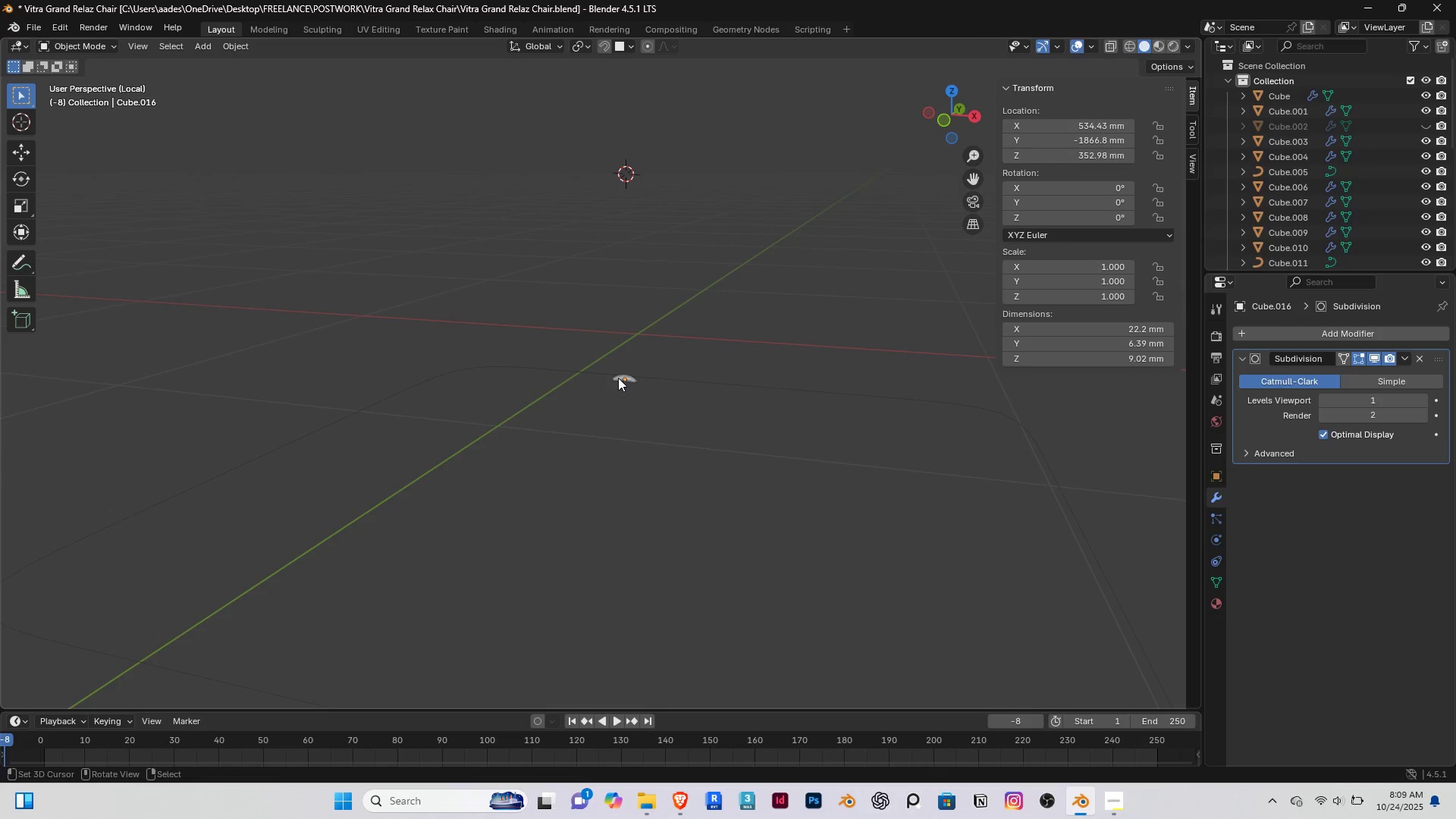 
right_click([617, 377])
 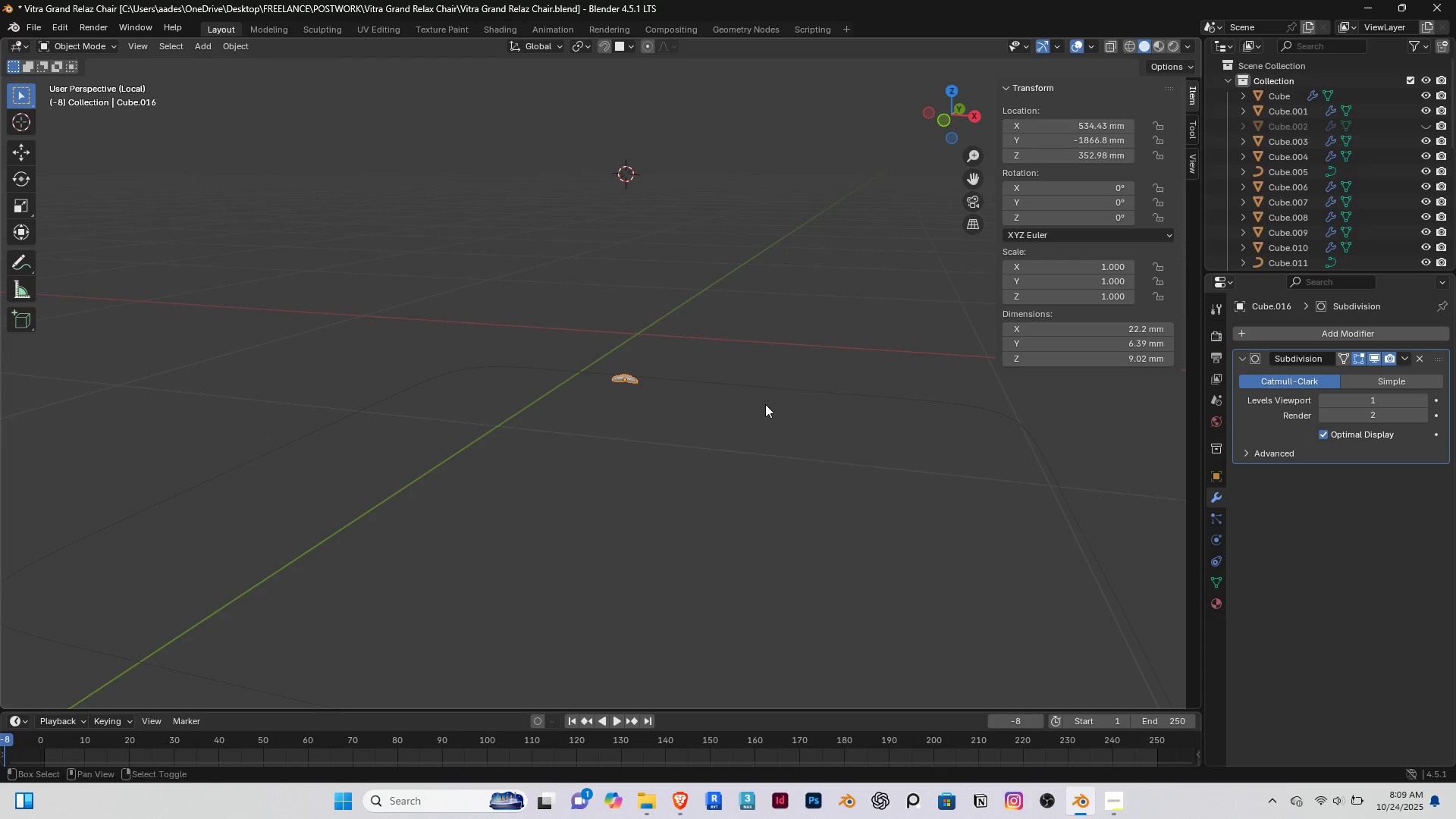 
hold_key(key=ShiftRight, duration=0.79)
double_click([764, 398])
 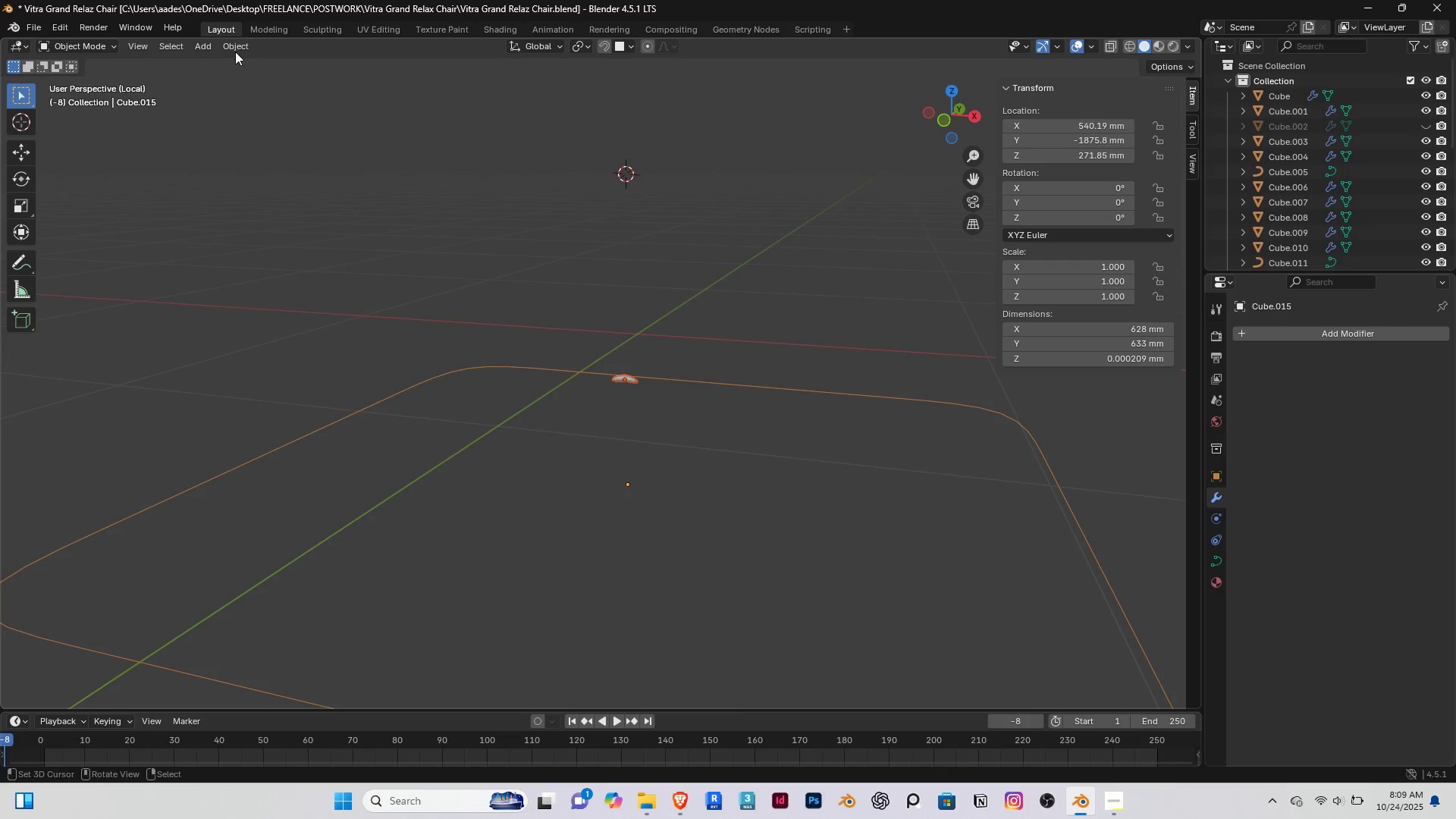 
left_click([237, 48])
 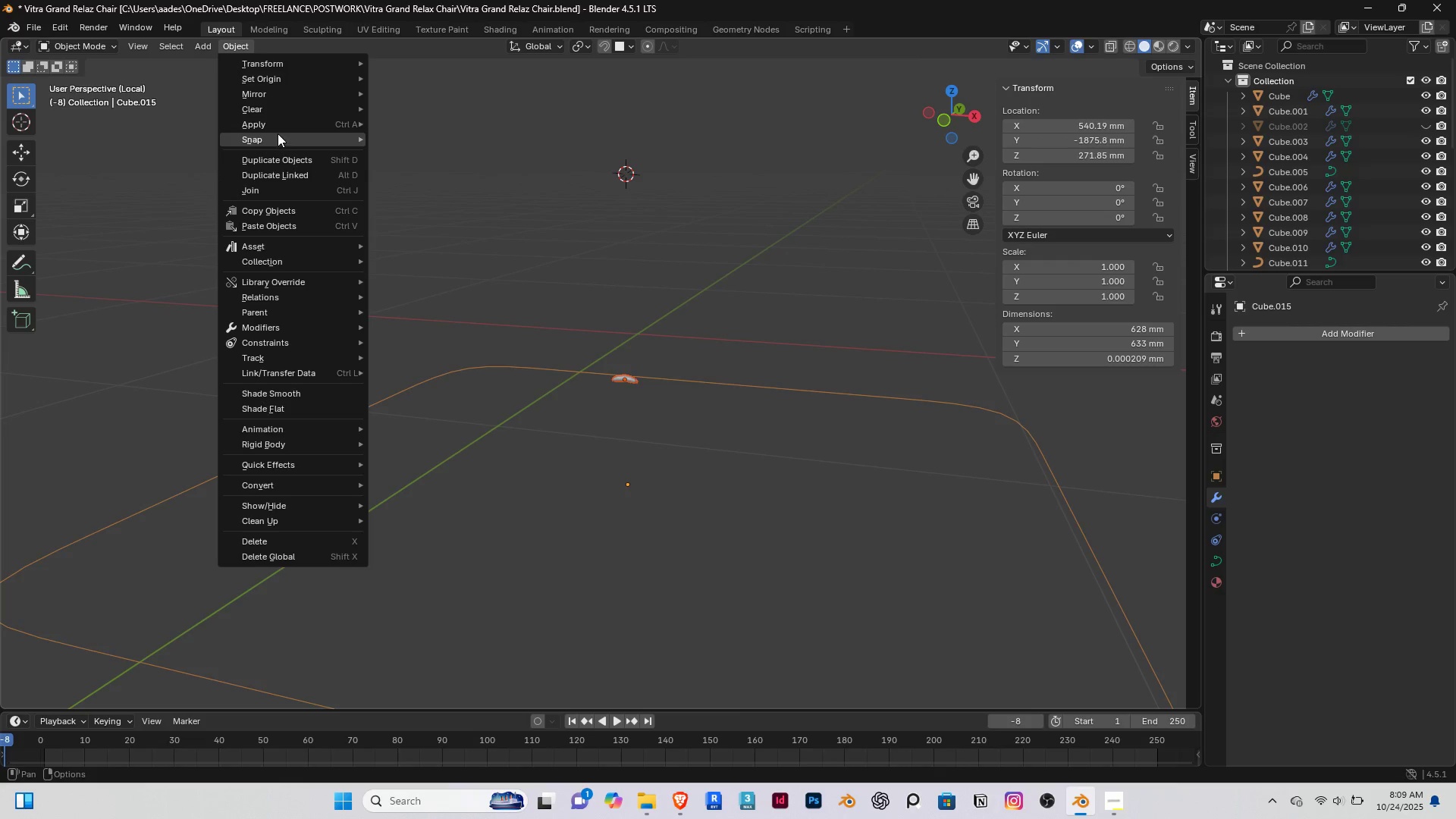 
left_click([279, 132])
 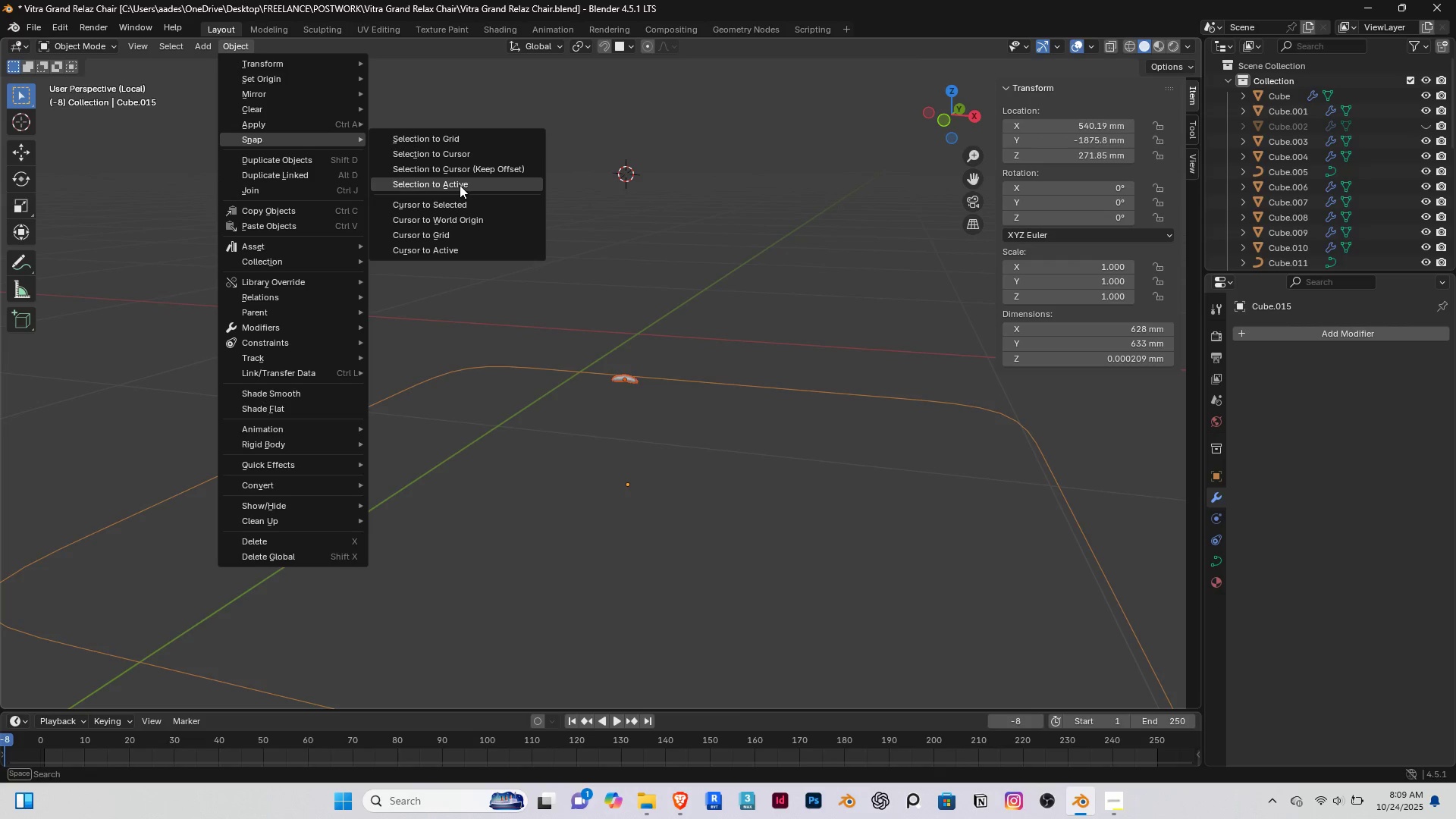 
left_click([457, 184])
 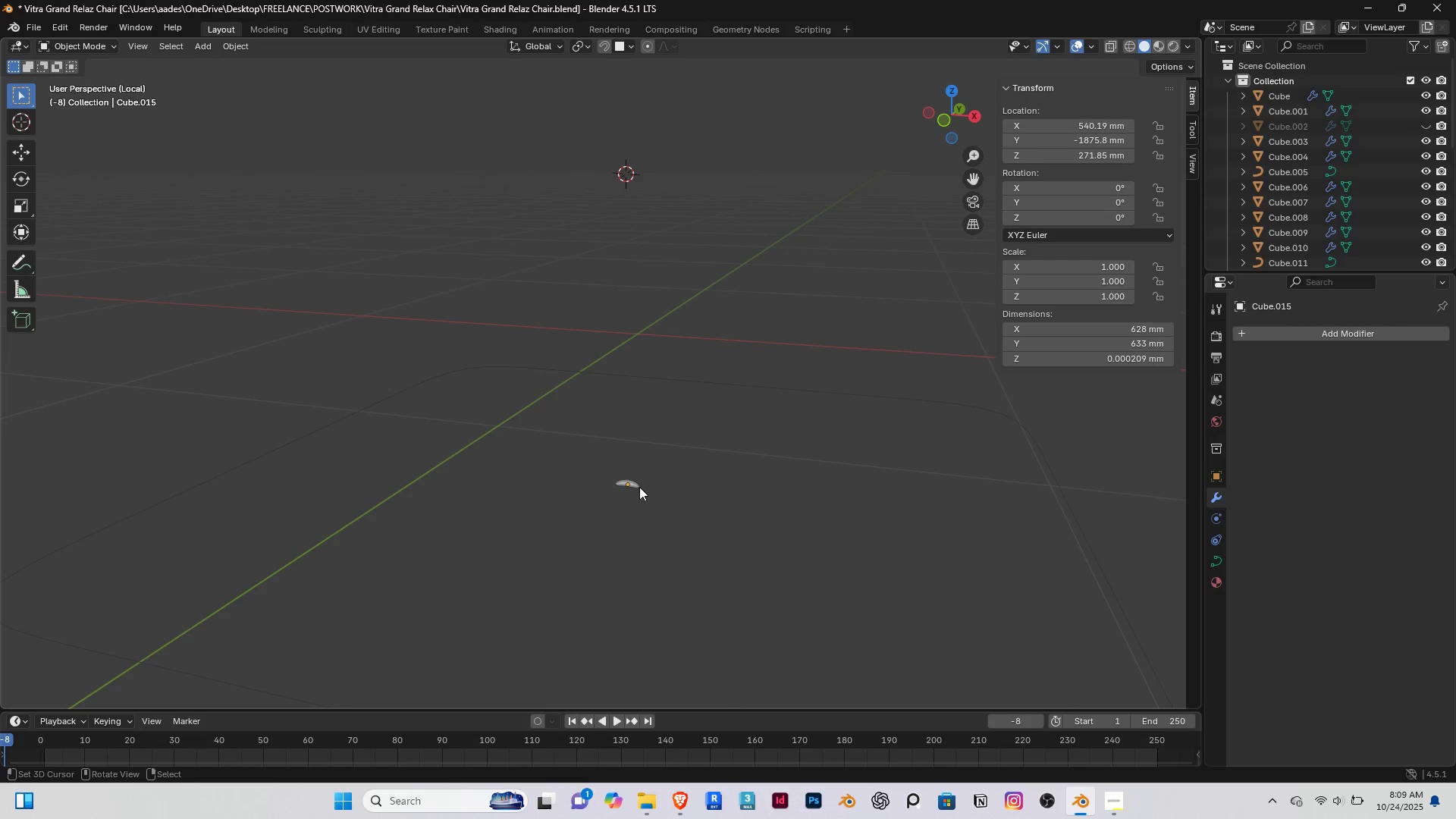 
double_click([640, 480])
 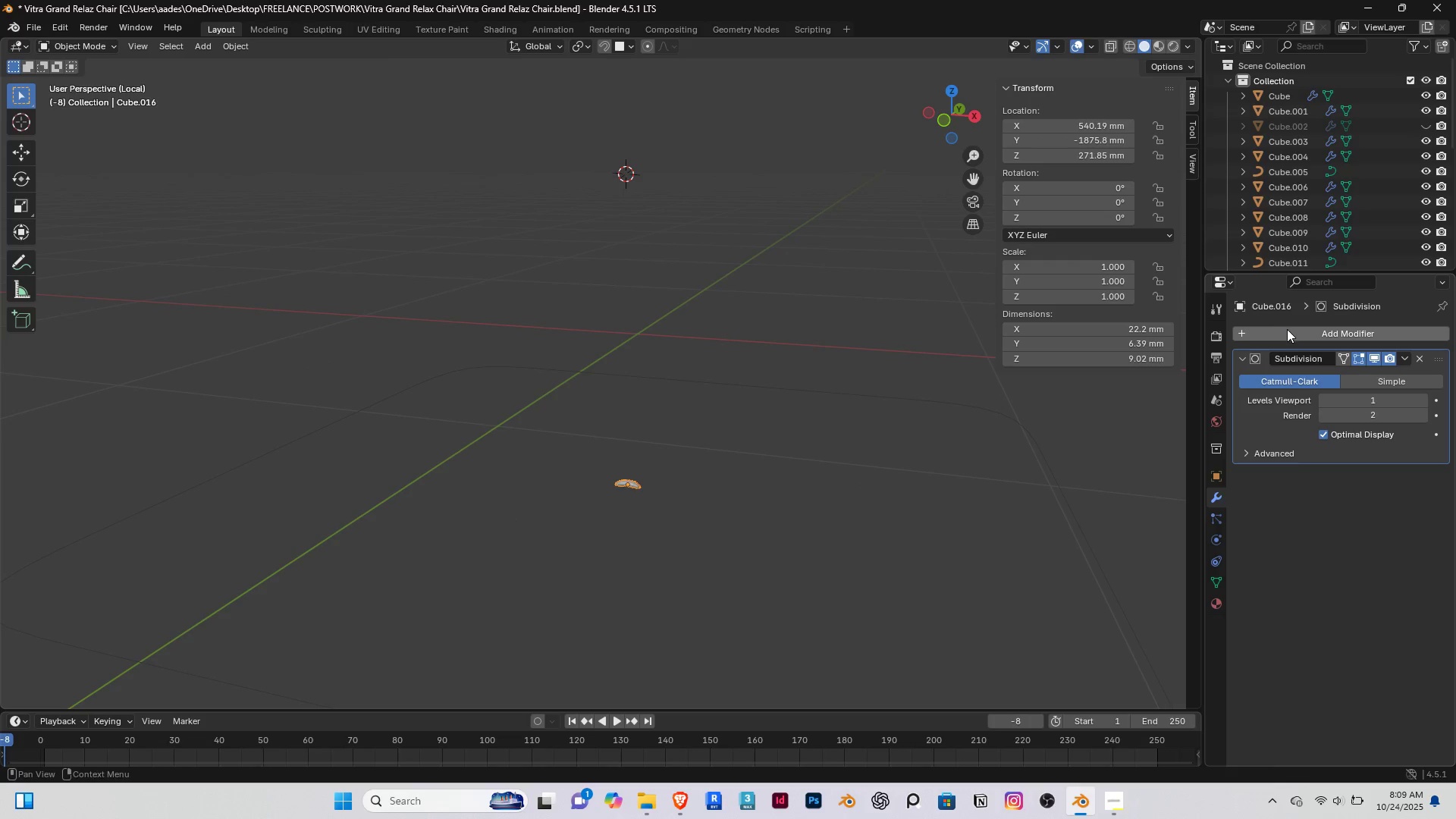 
left_click([1290, 333])
 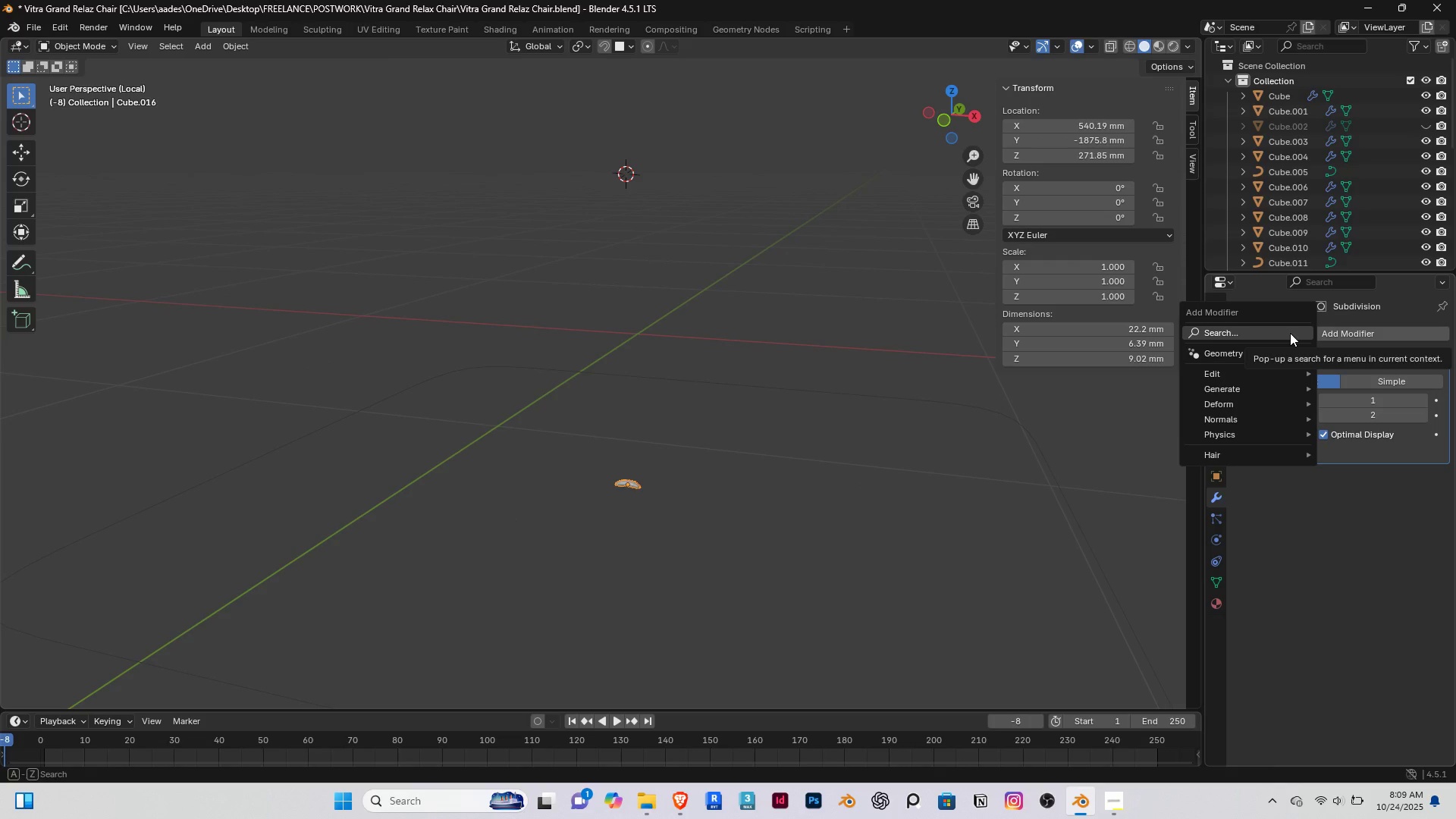 
type(ar)
 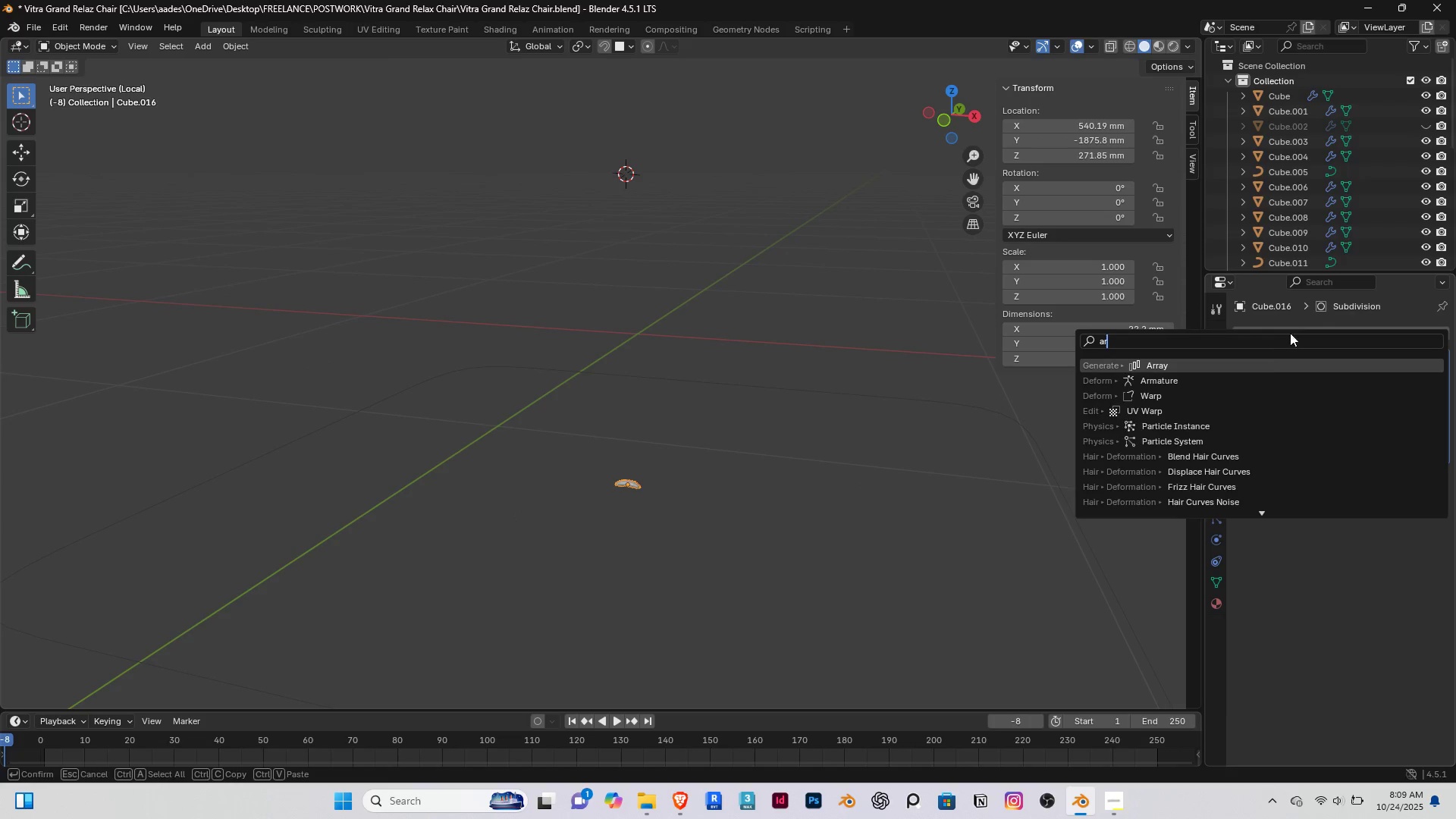 
key(Enter)
 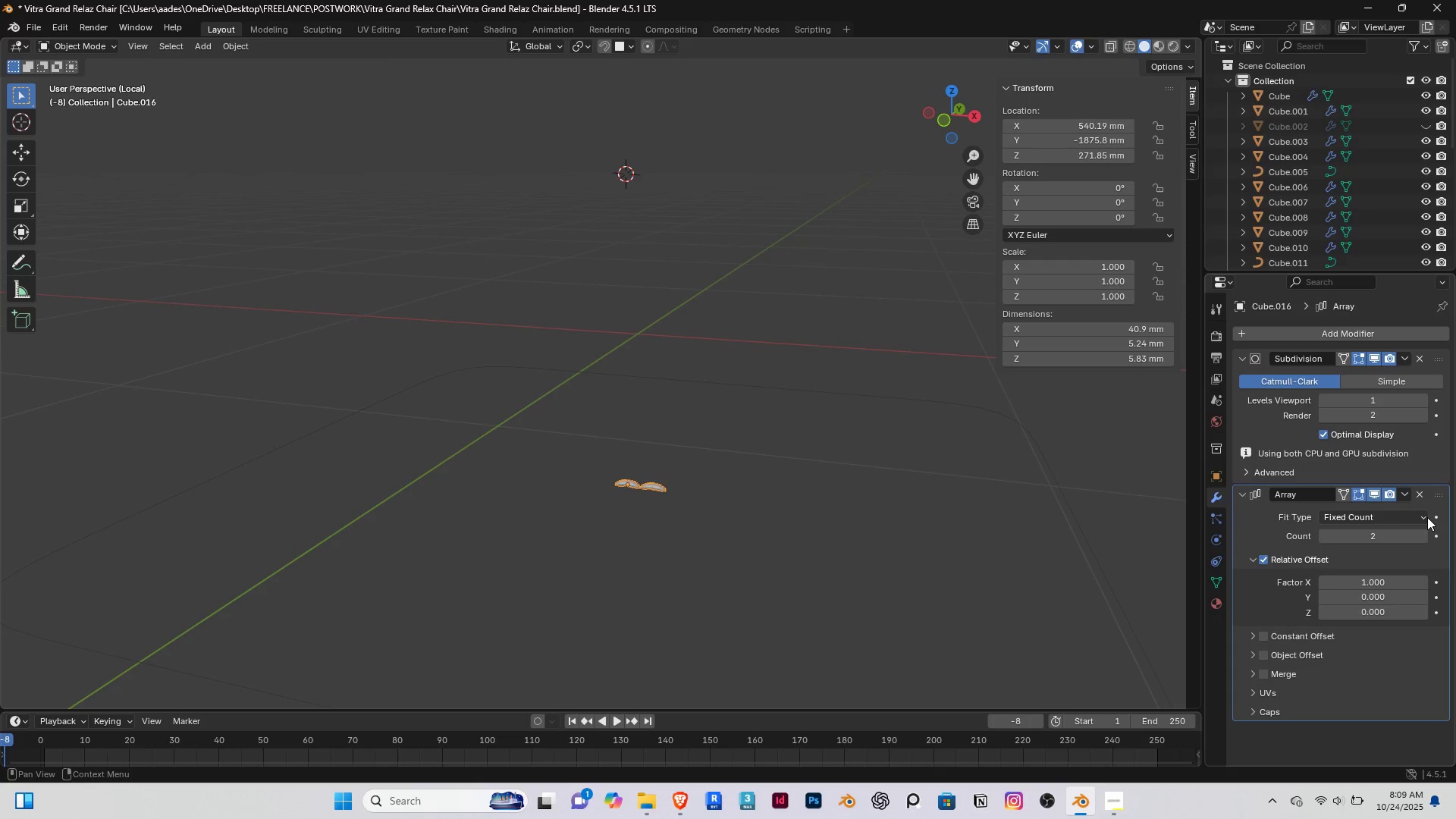 
left_click([1429, 519])
 